 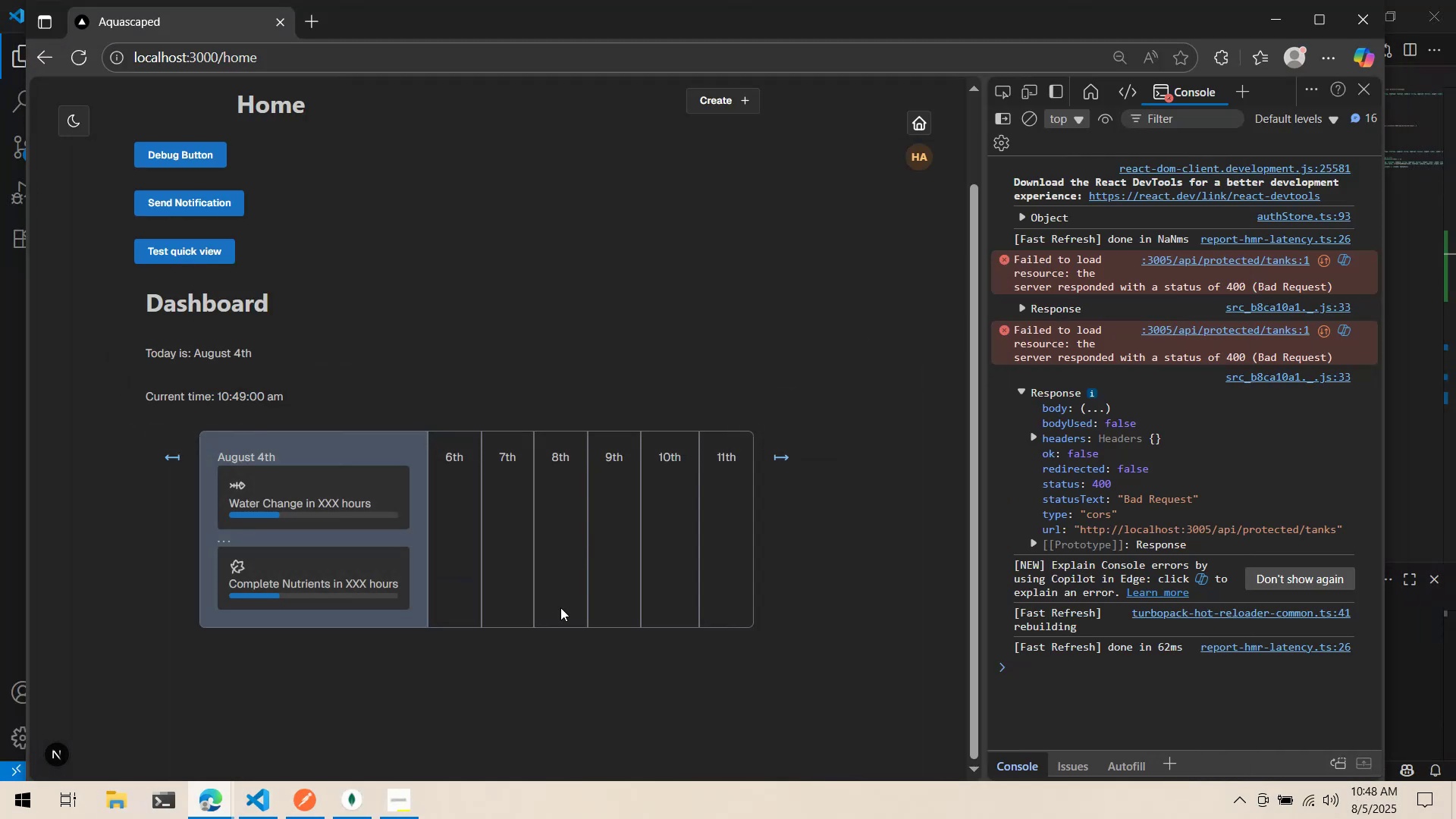 
left_click([687, 494])
 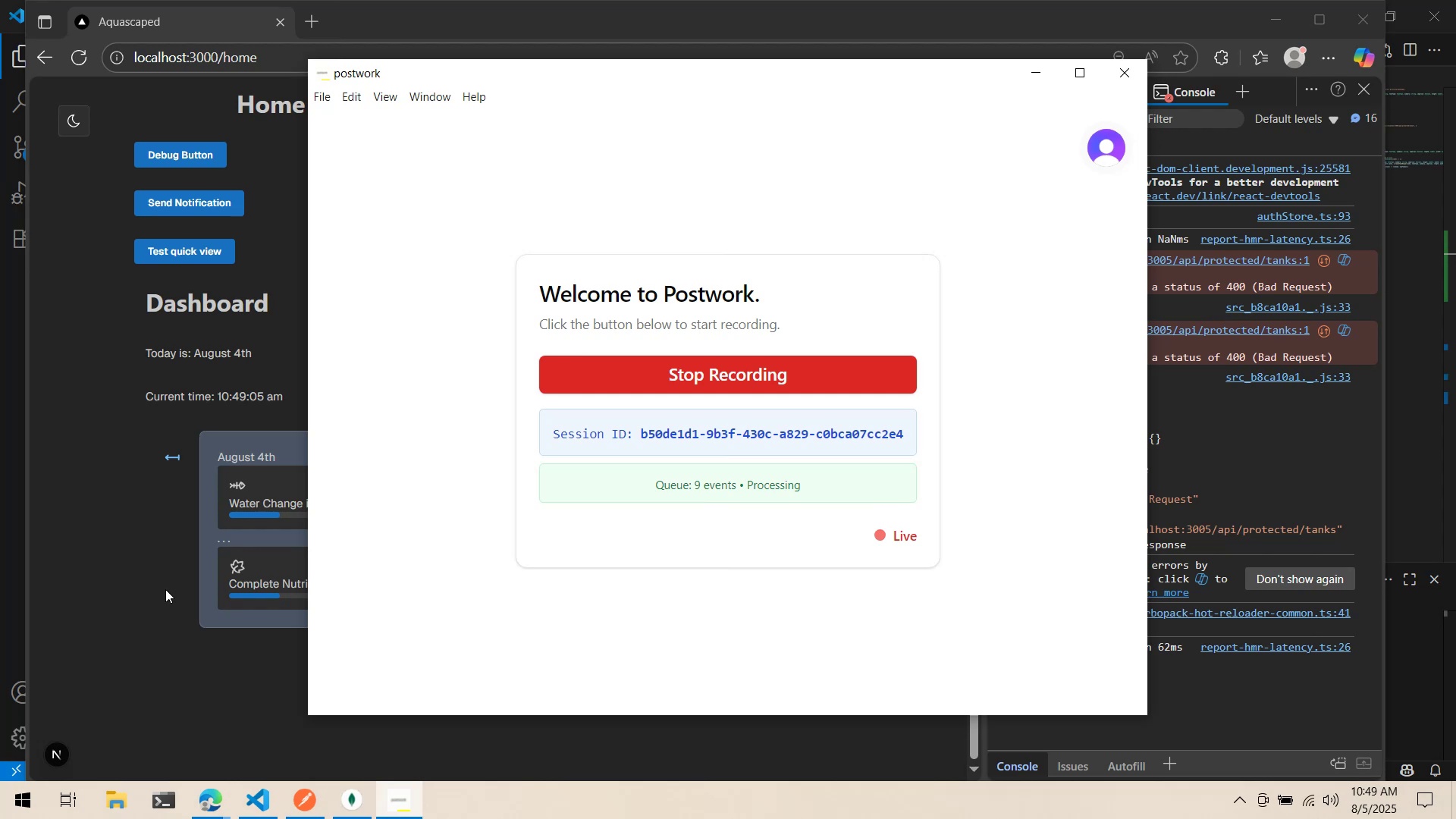 
left_click_drag(start_coordinate=[167, 593], to_coordinate=[168, 598])
 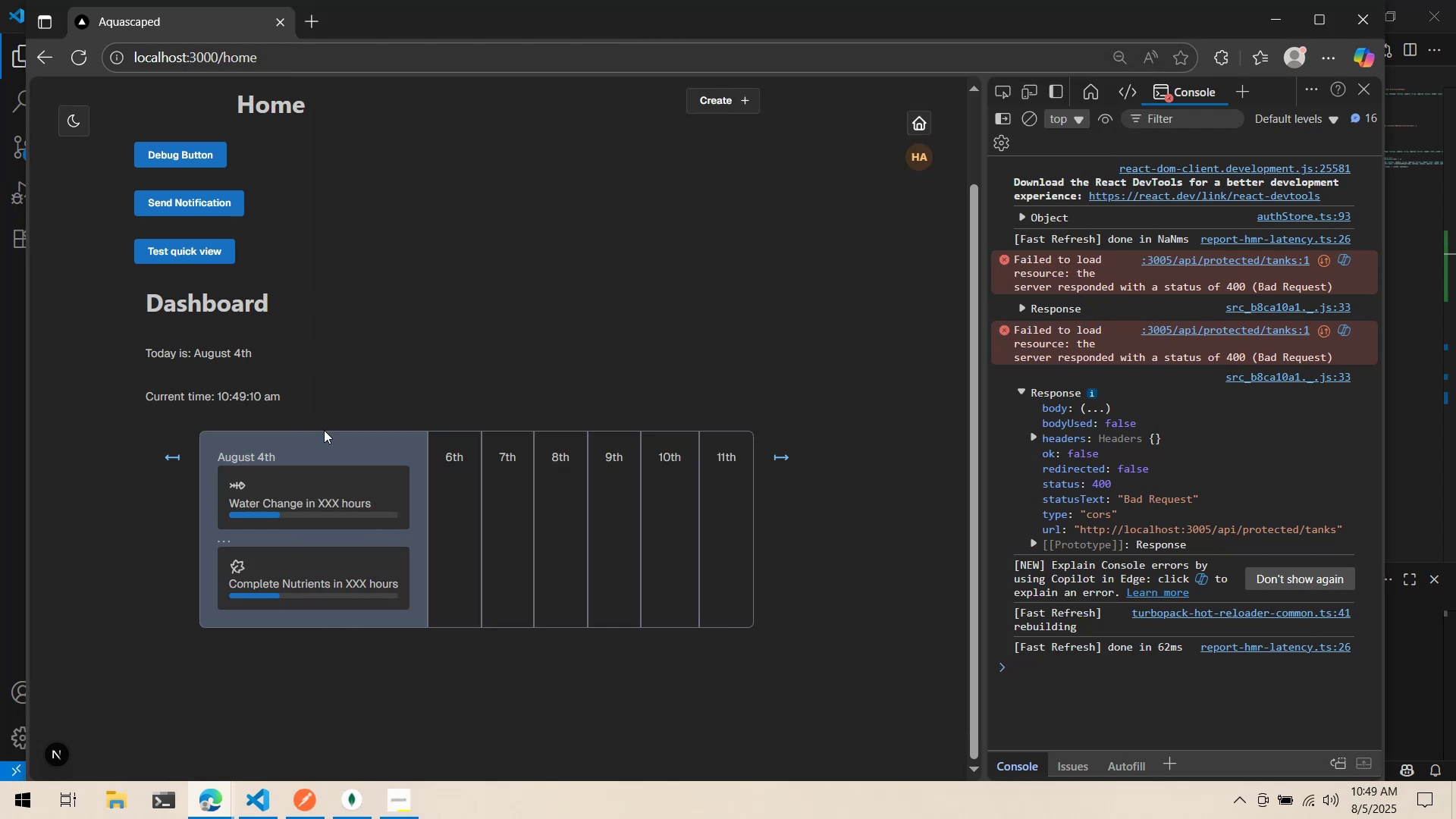 
wait(6.27)
 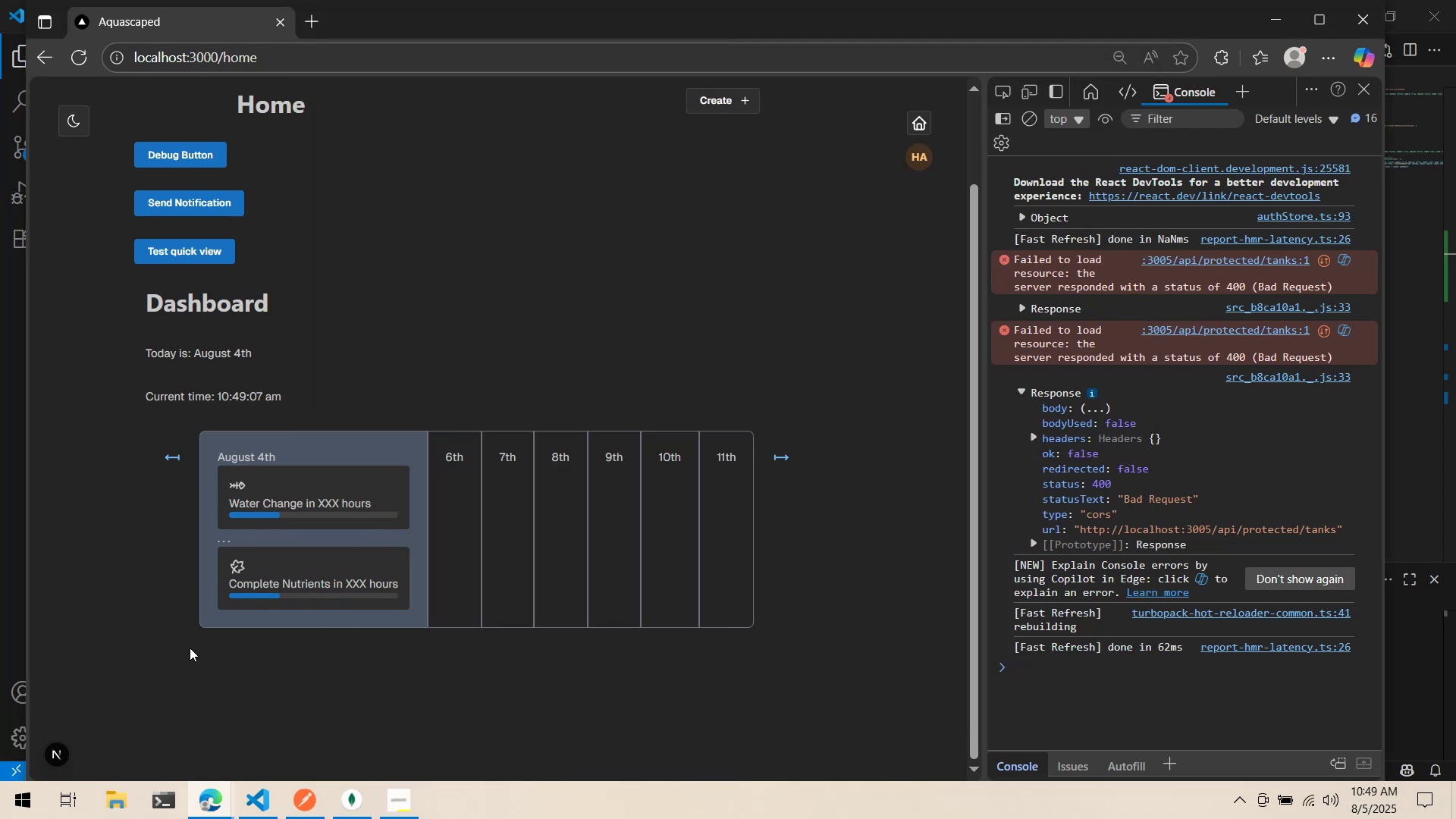 
left_click_drag(start_coordinate=[580, 694], to_coordinate=[578, 704])
 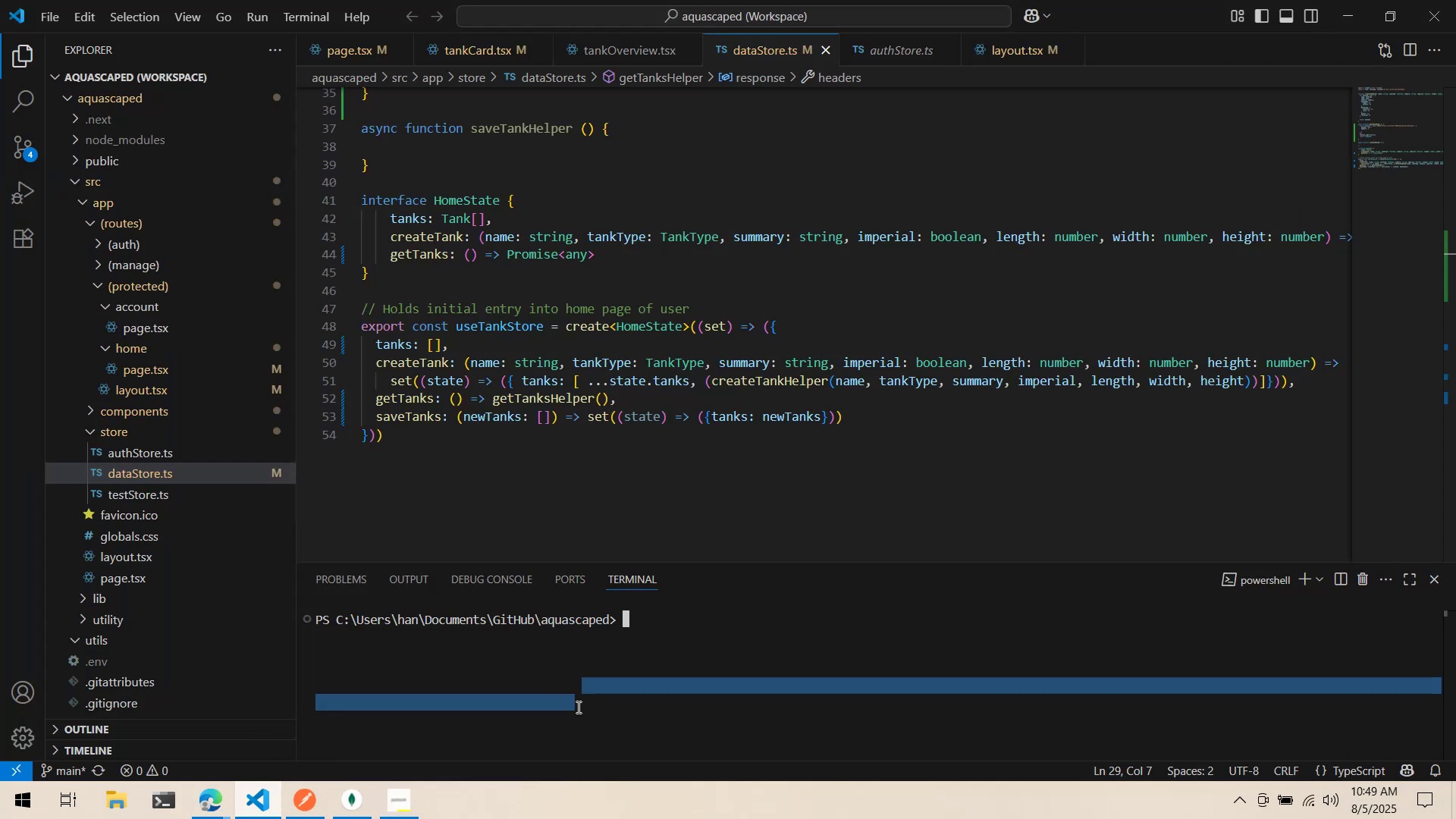 
type(npm run dev)
 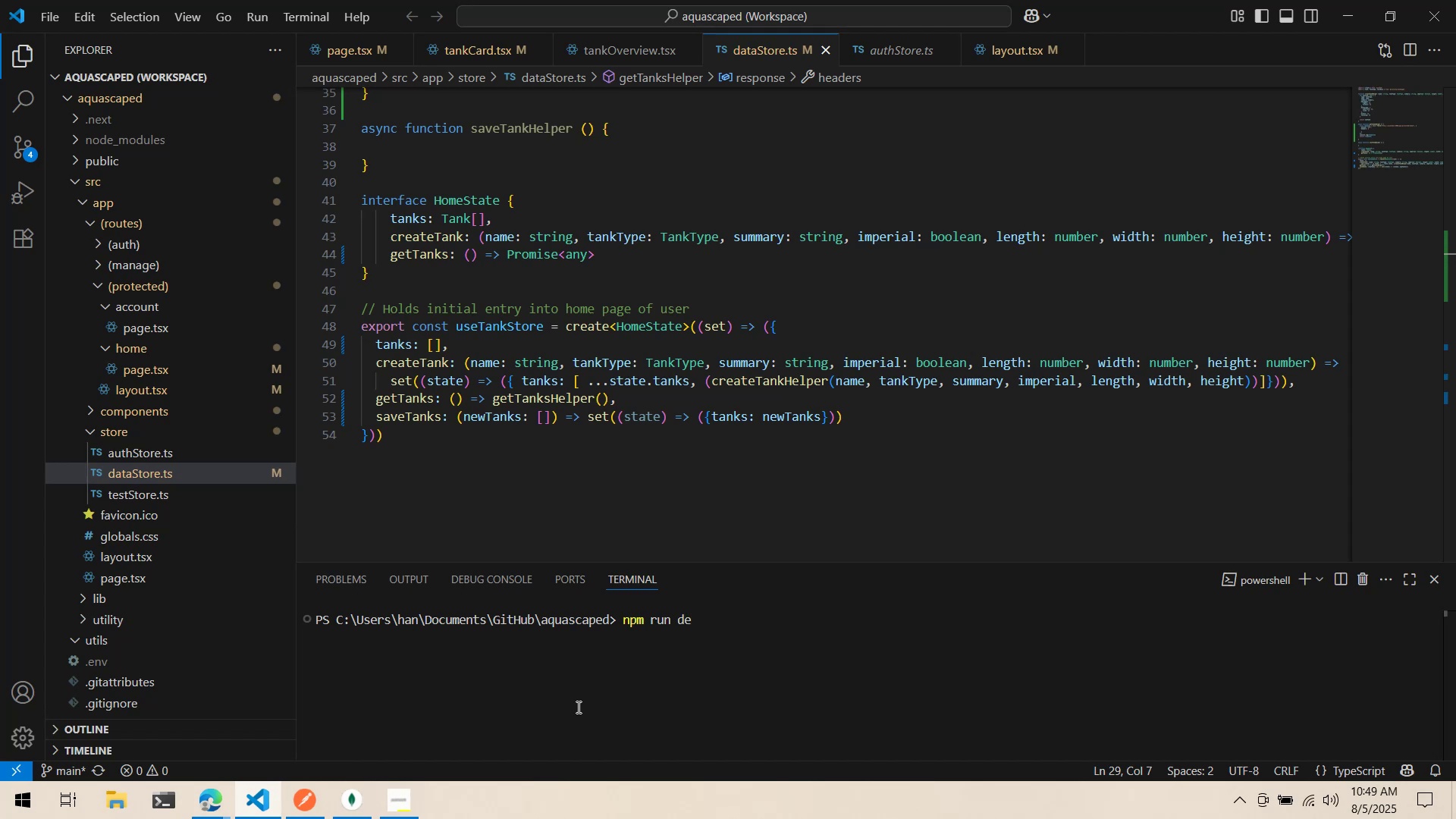 
key(Enter)
 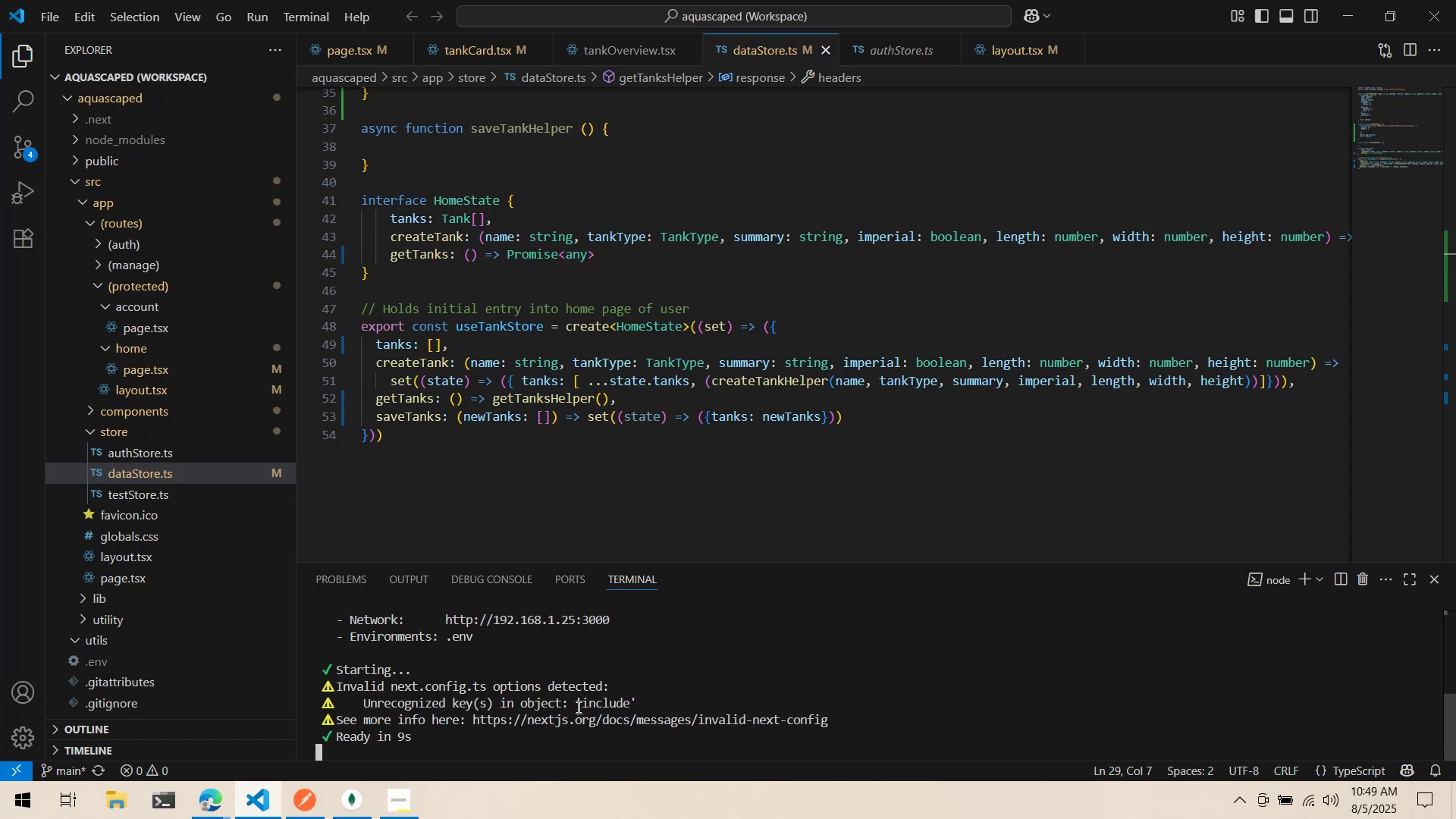 
wait(37.08)
 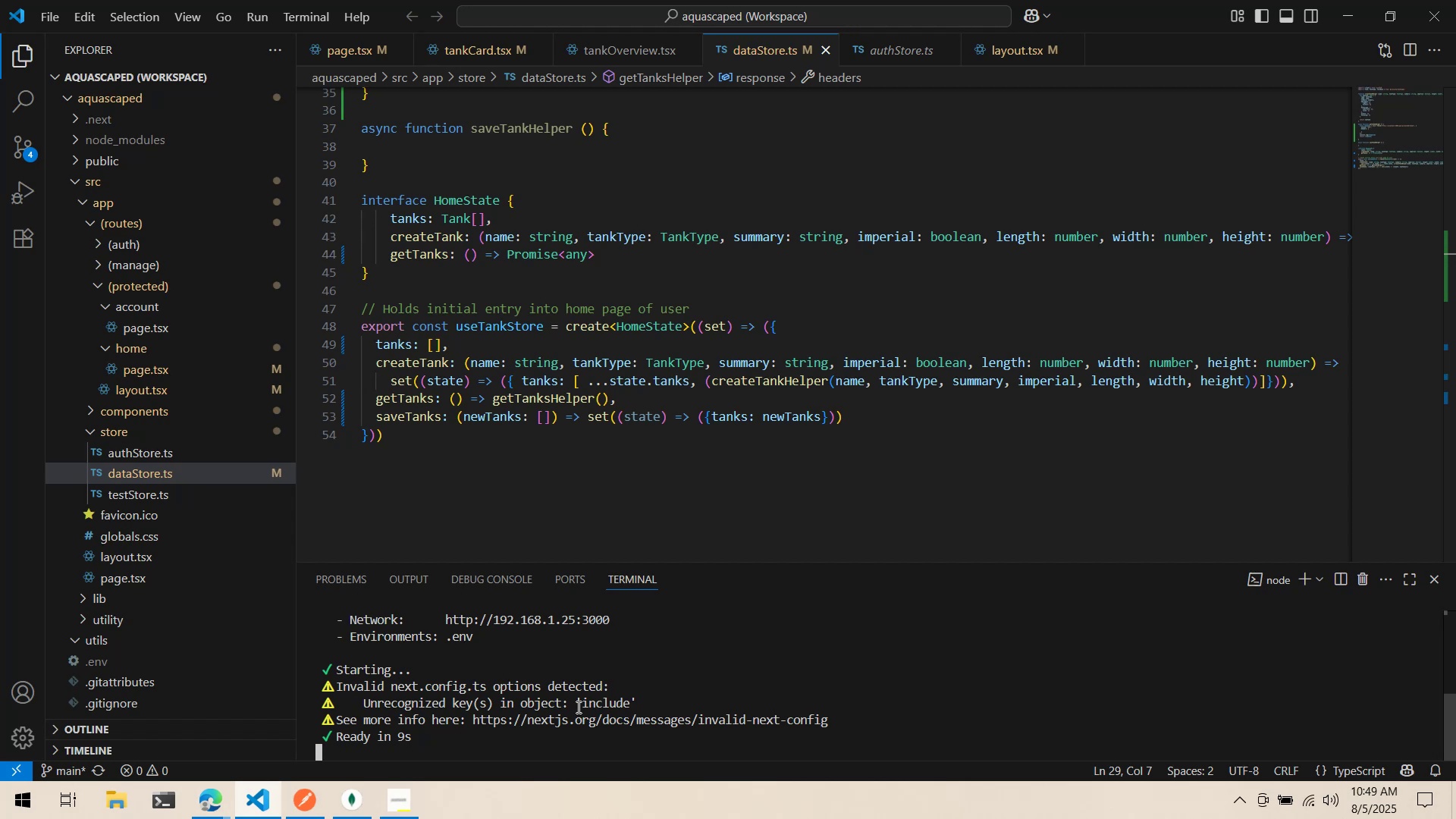 
left_click([281, 798])
 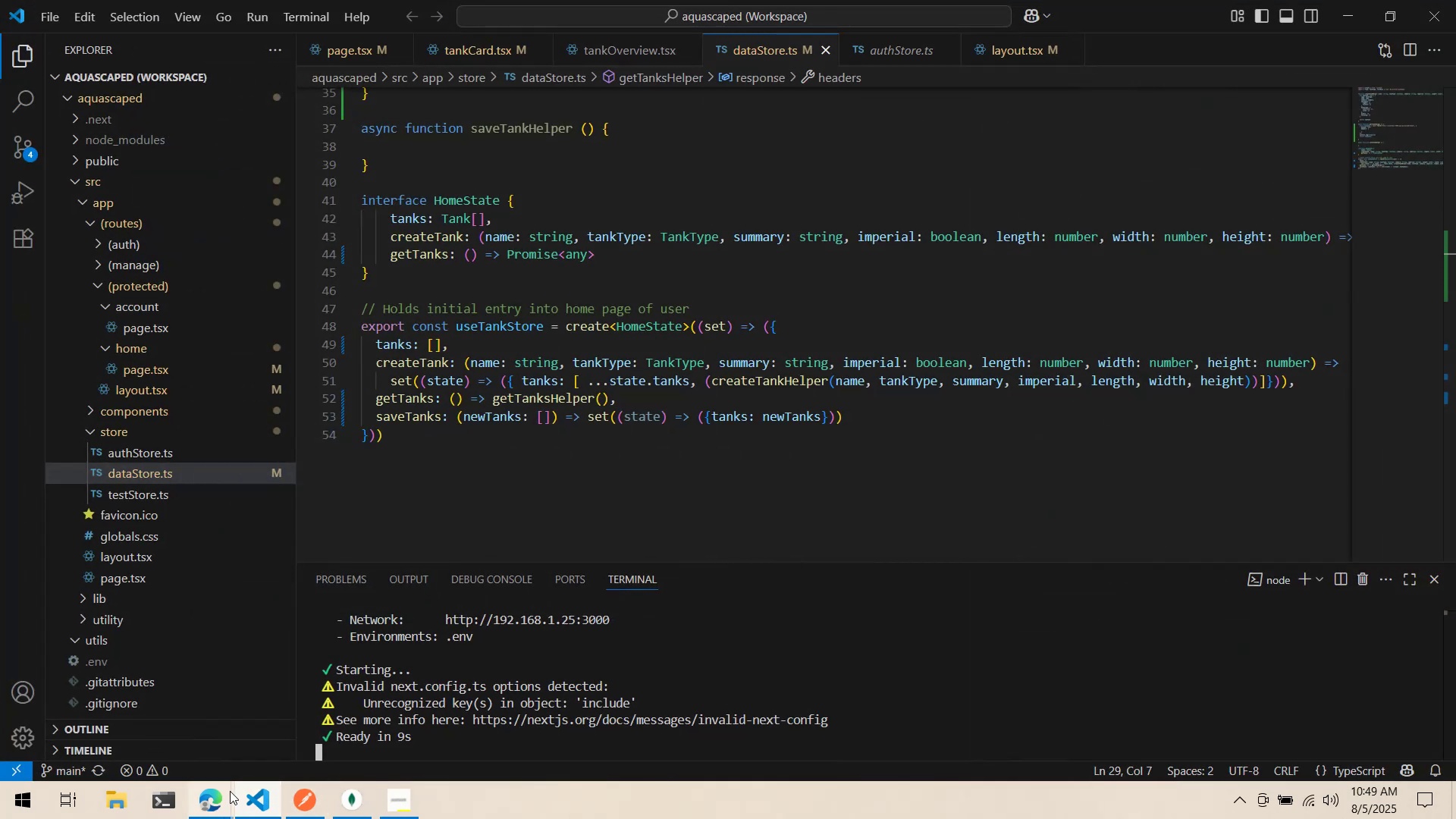 
mouse_move([262, 808])
 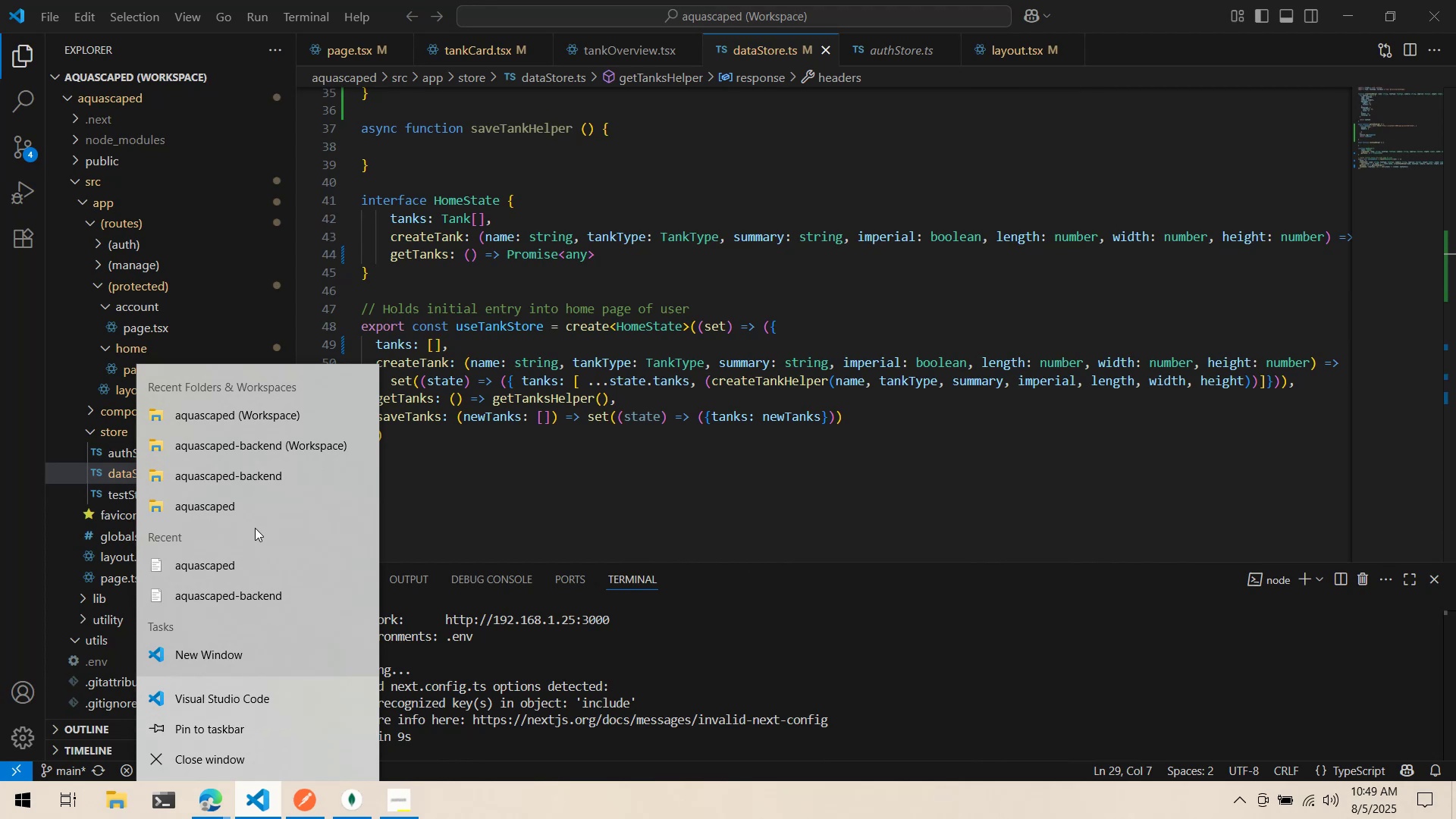 
mouse_move([298, 424])
 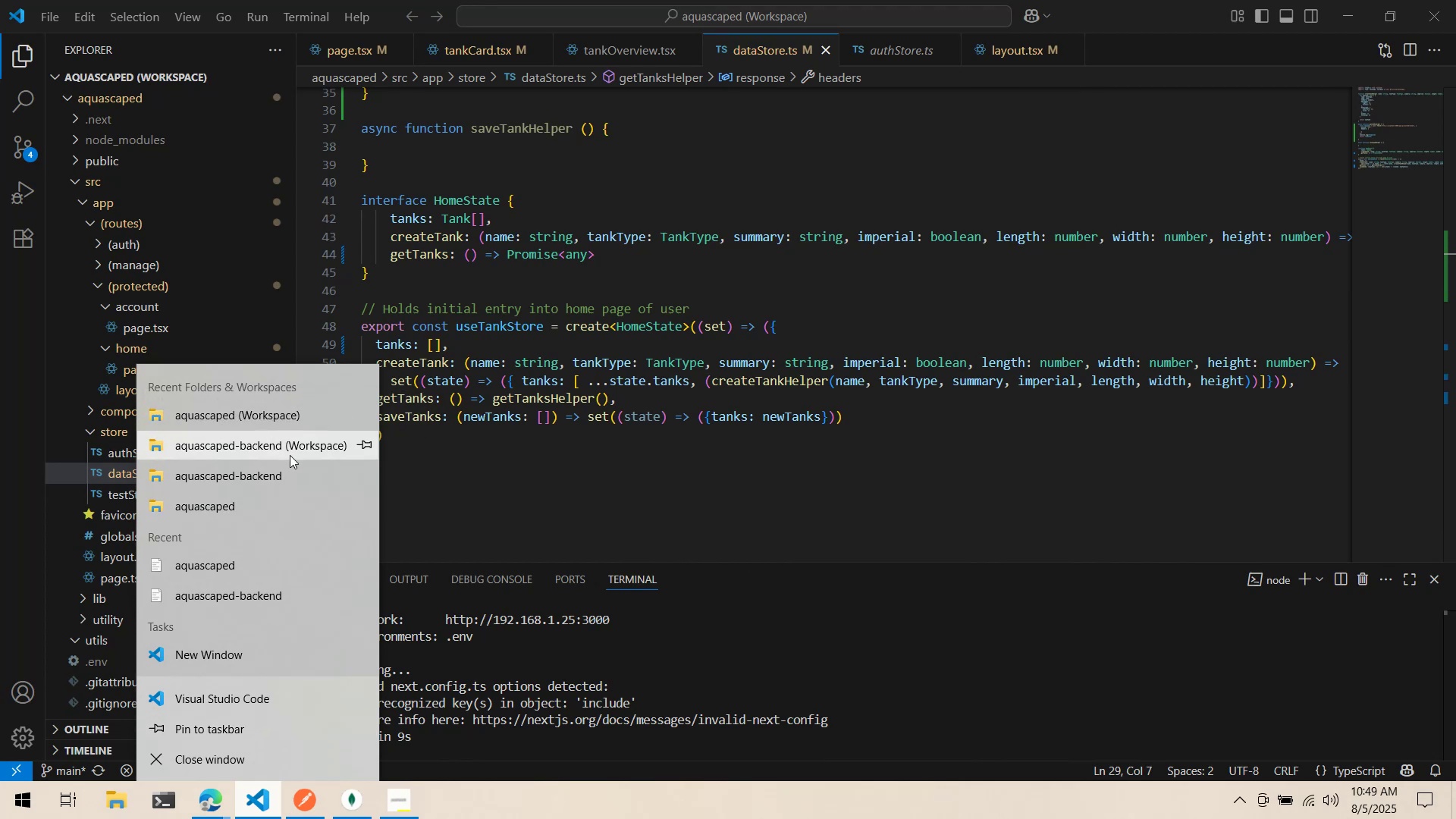 
left_click([288, 450])
 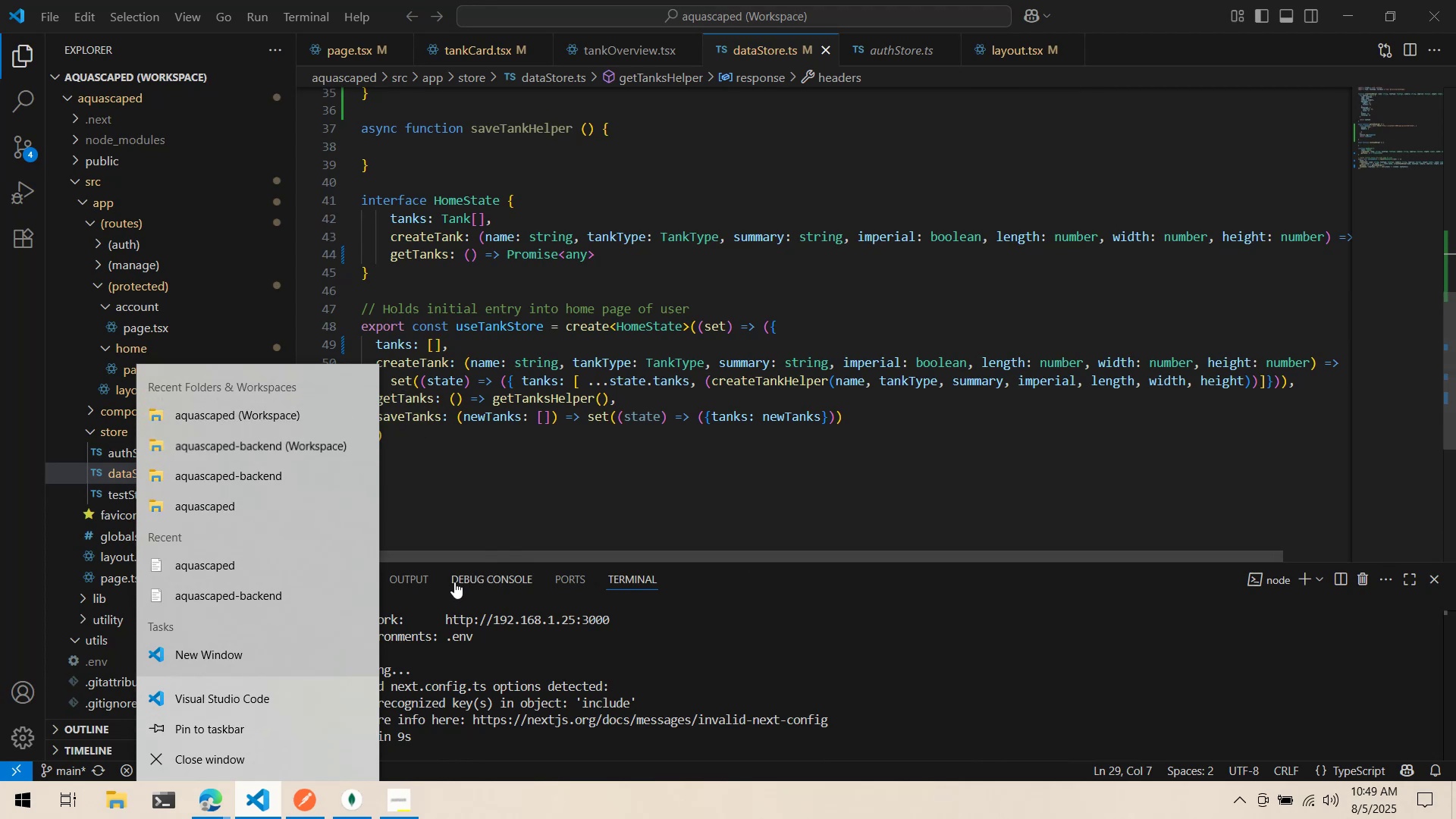 
mouse_move([425, 592])
 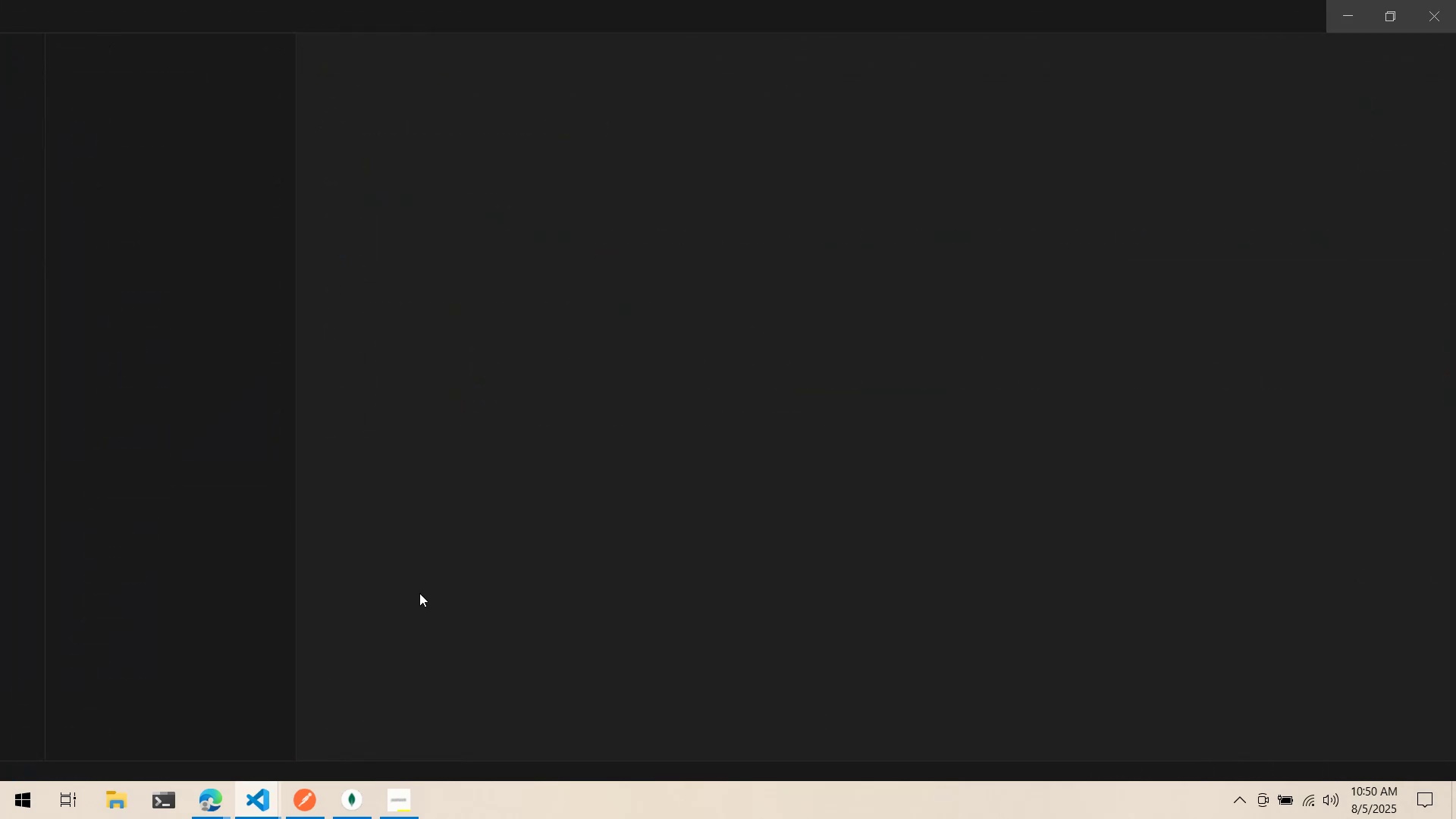 
mouse_move([413, 608])
 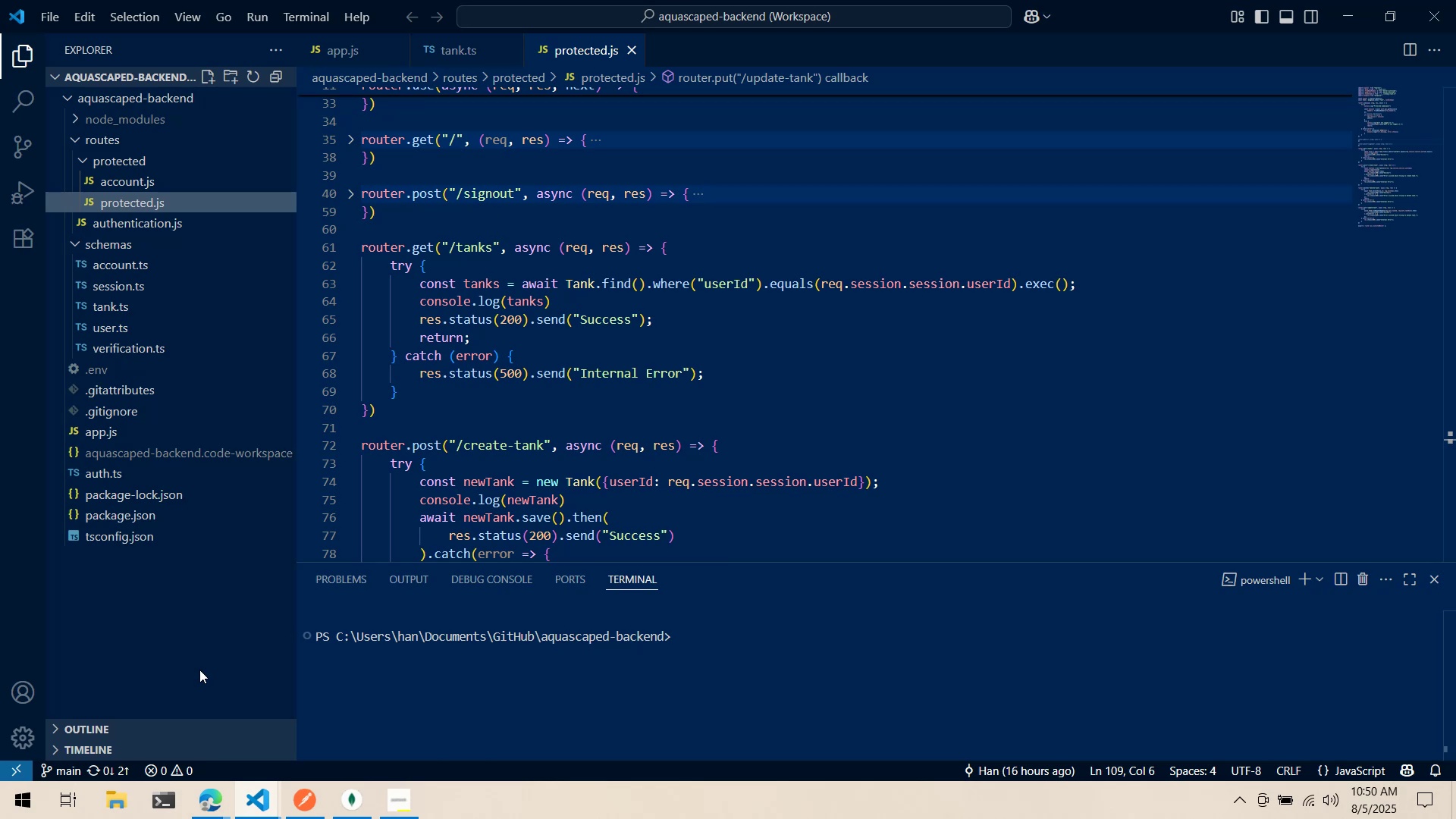 
wait(29.59)
 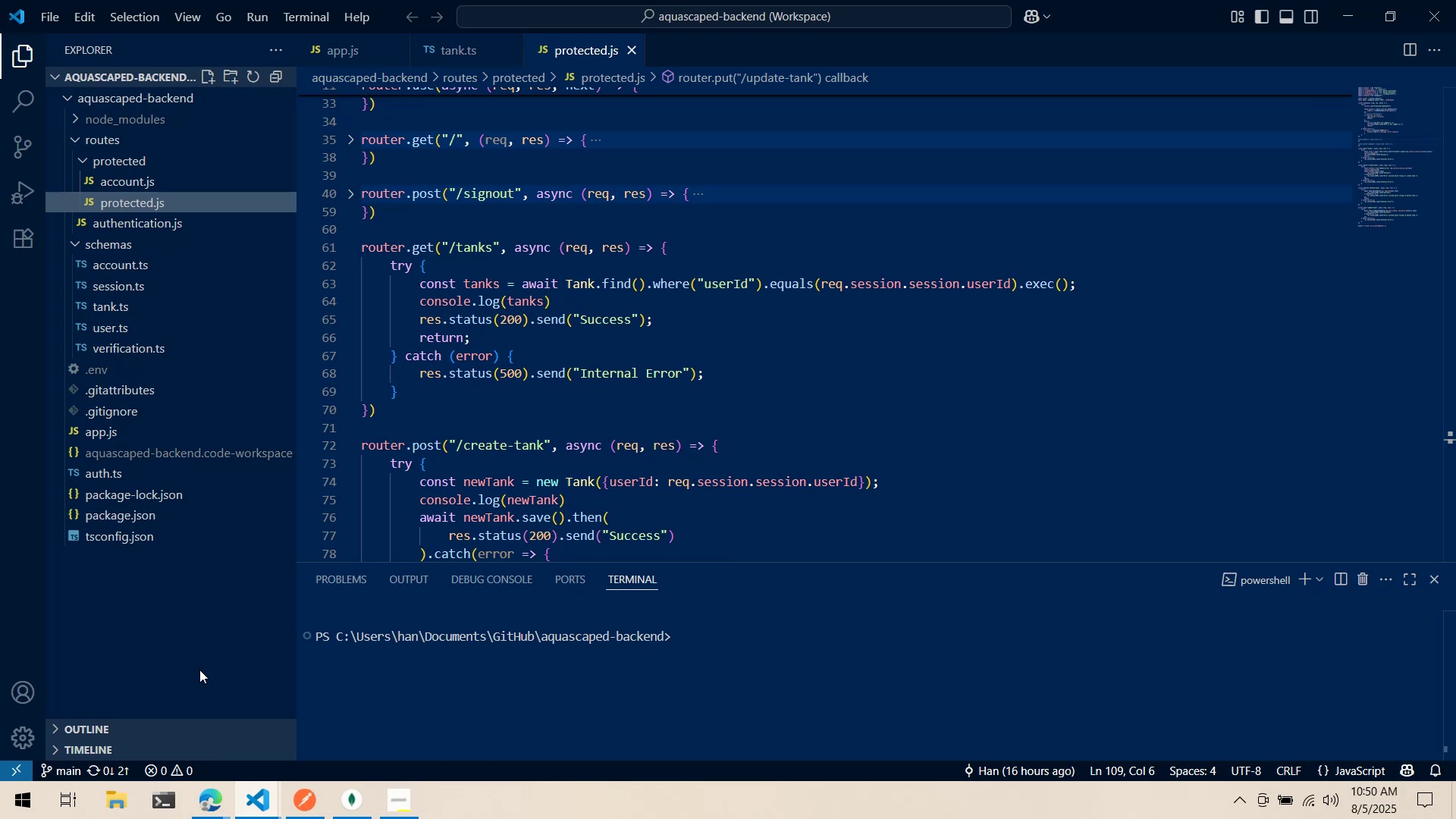 
left_click([677, 628])
 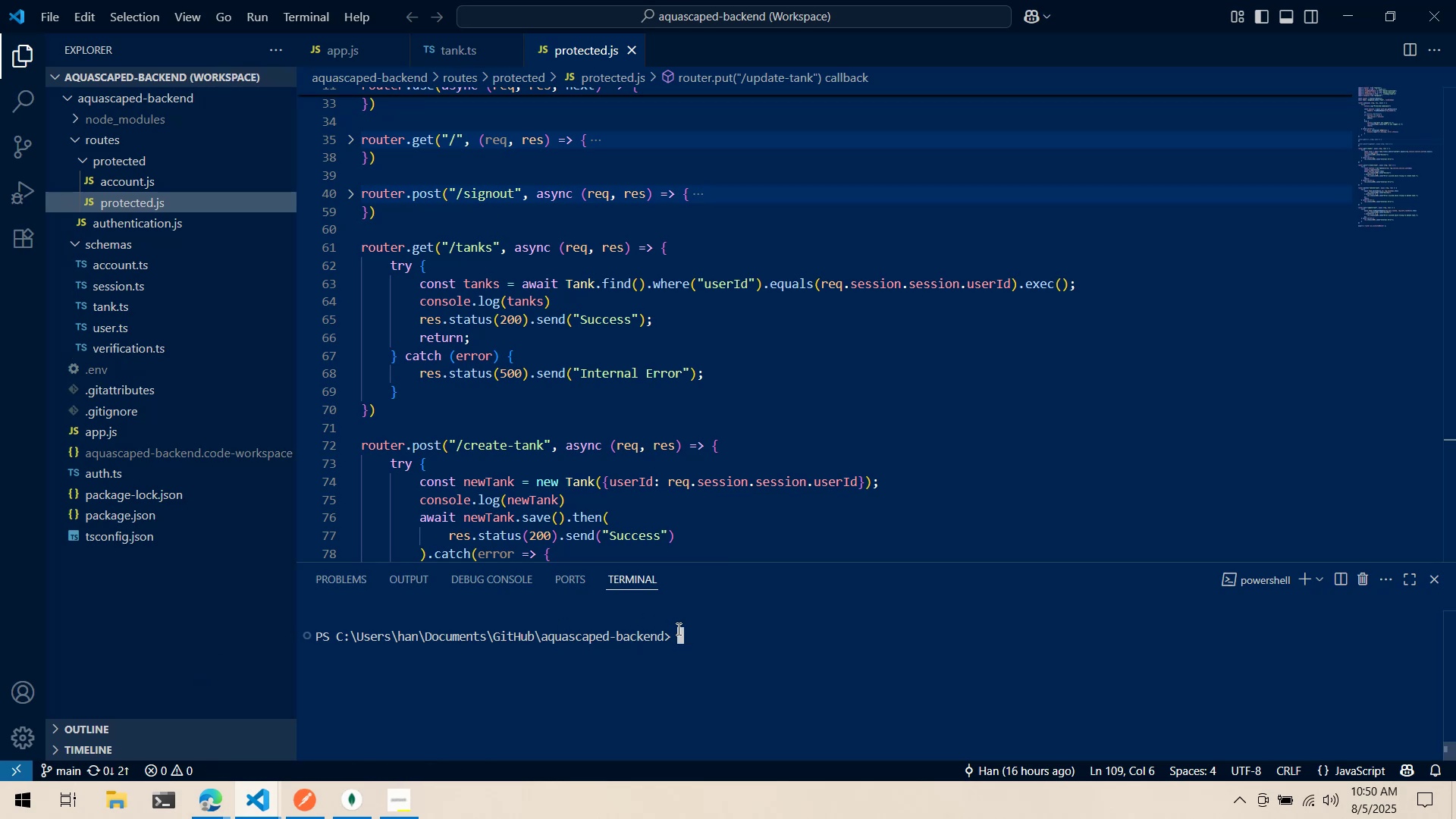 
type(npx nodemon i)
key(Backspace)
type(app.ks)
key(Backspace)
key(Backspace)
type(js)
 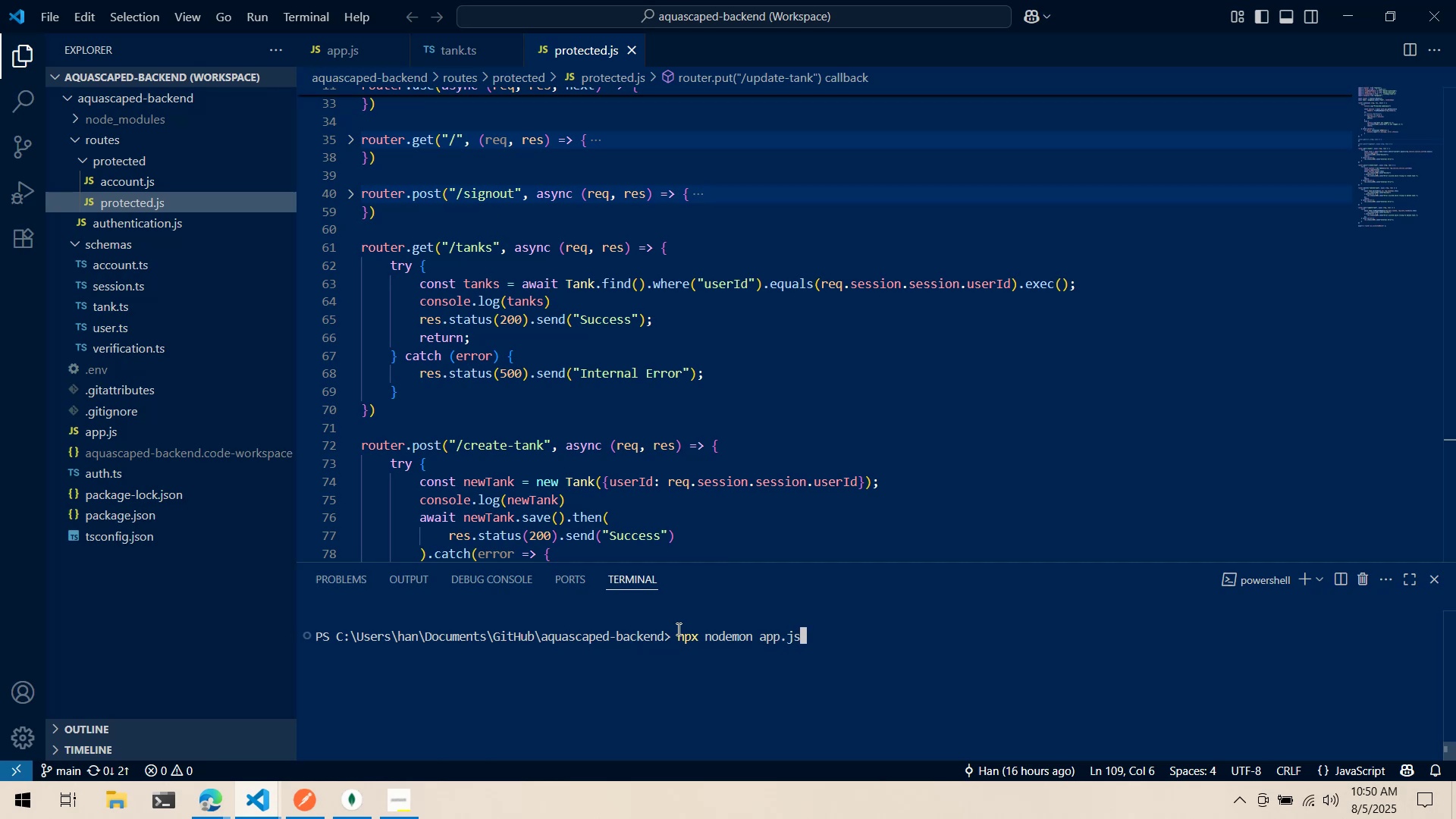 
key(Enter)
 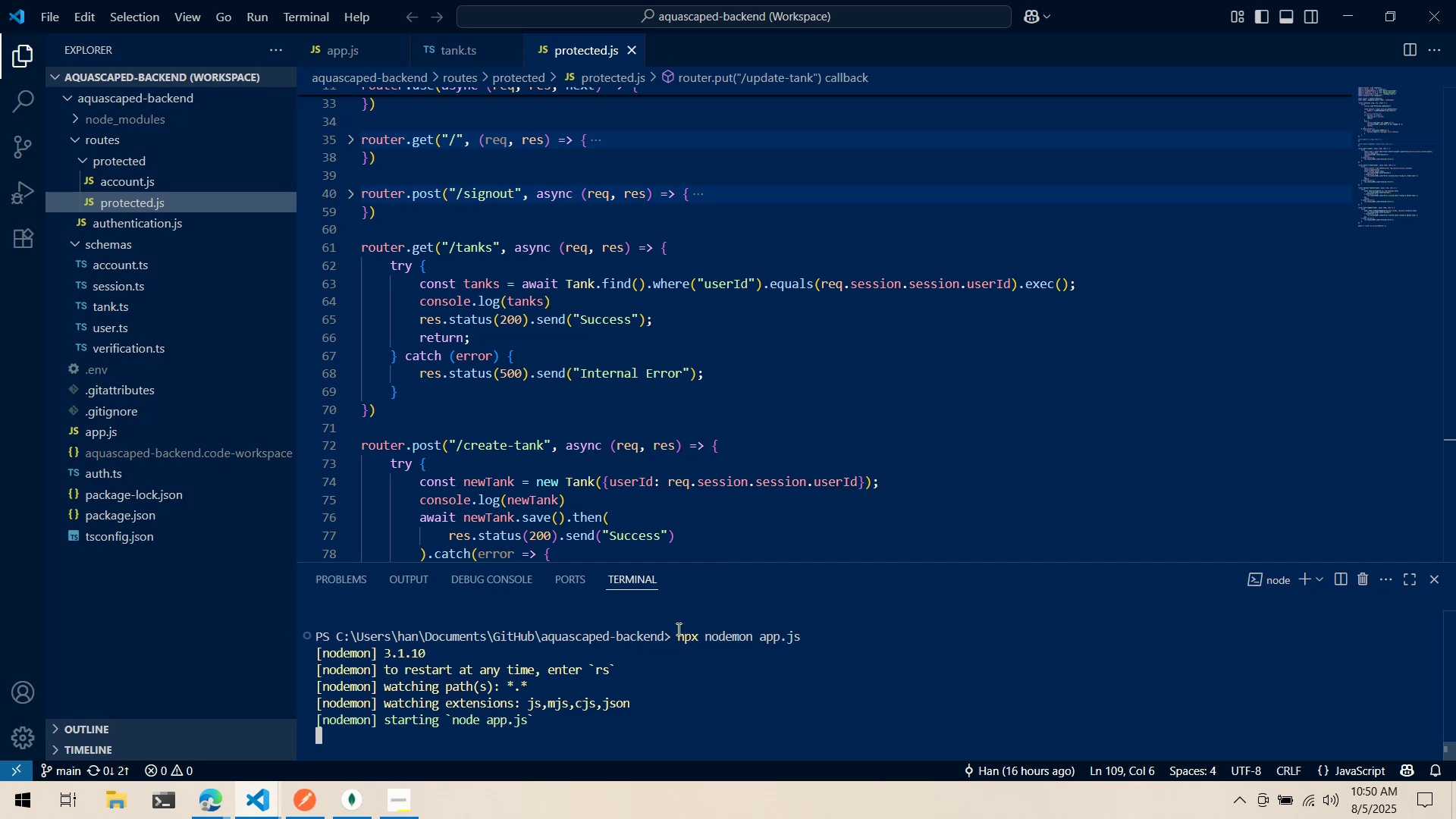 
mouse_move([645, 627])
 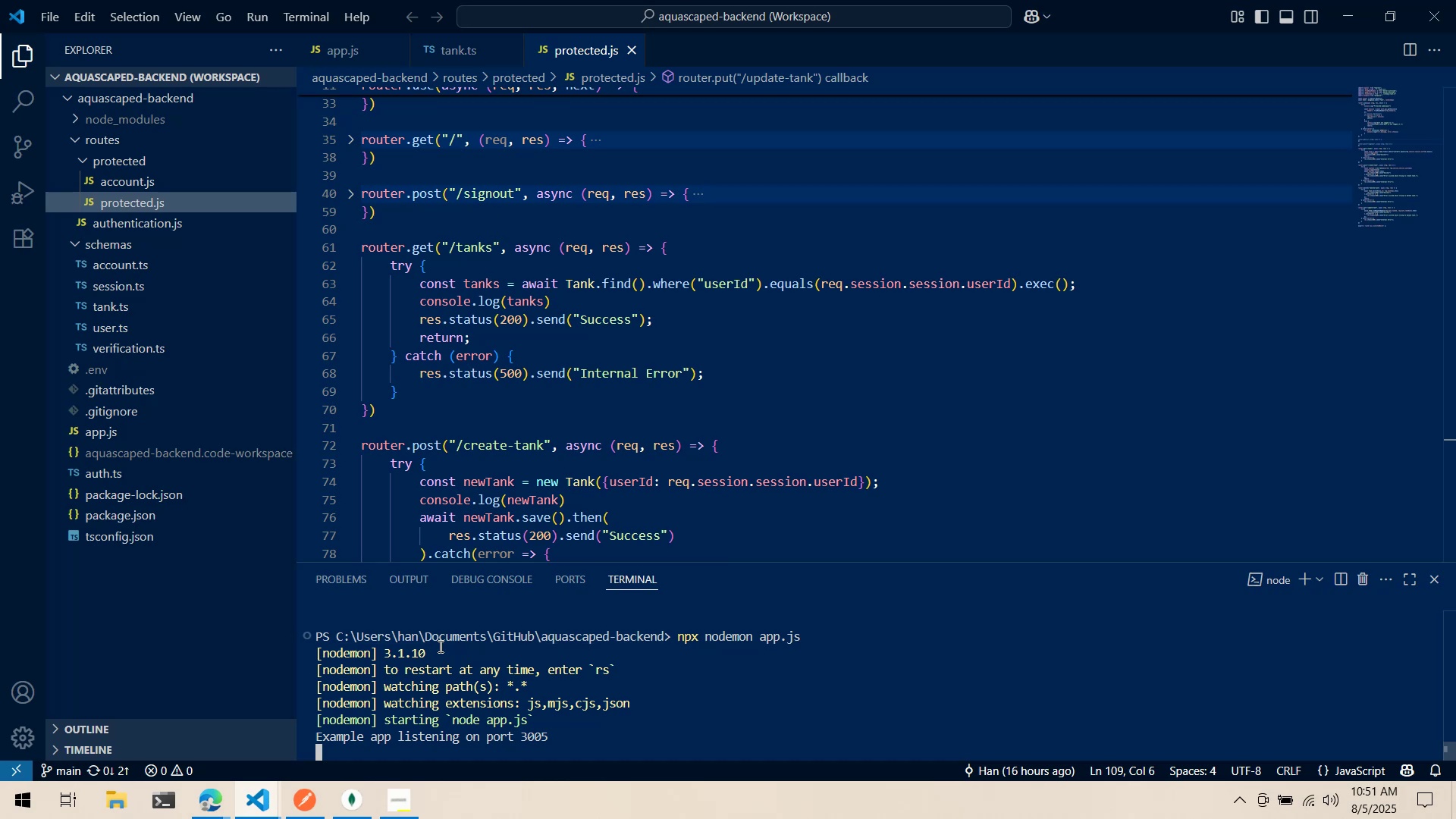 
wait(29.14)
 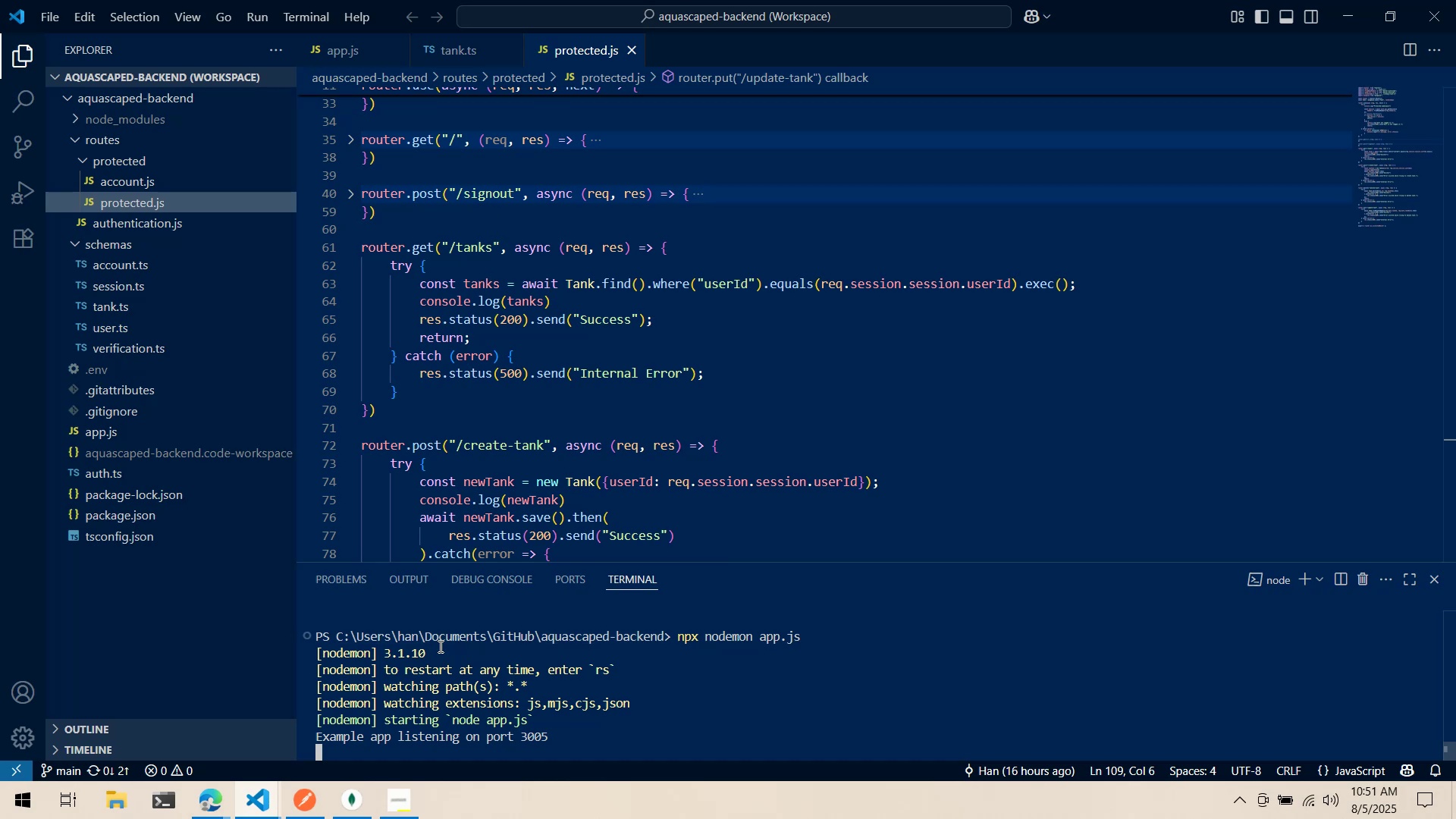 
left_click([296, 818])
 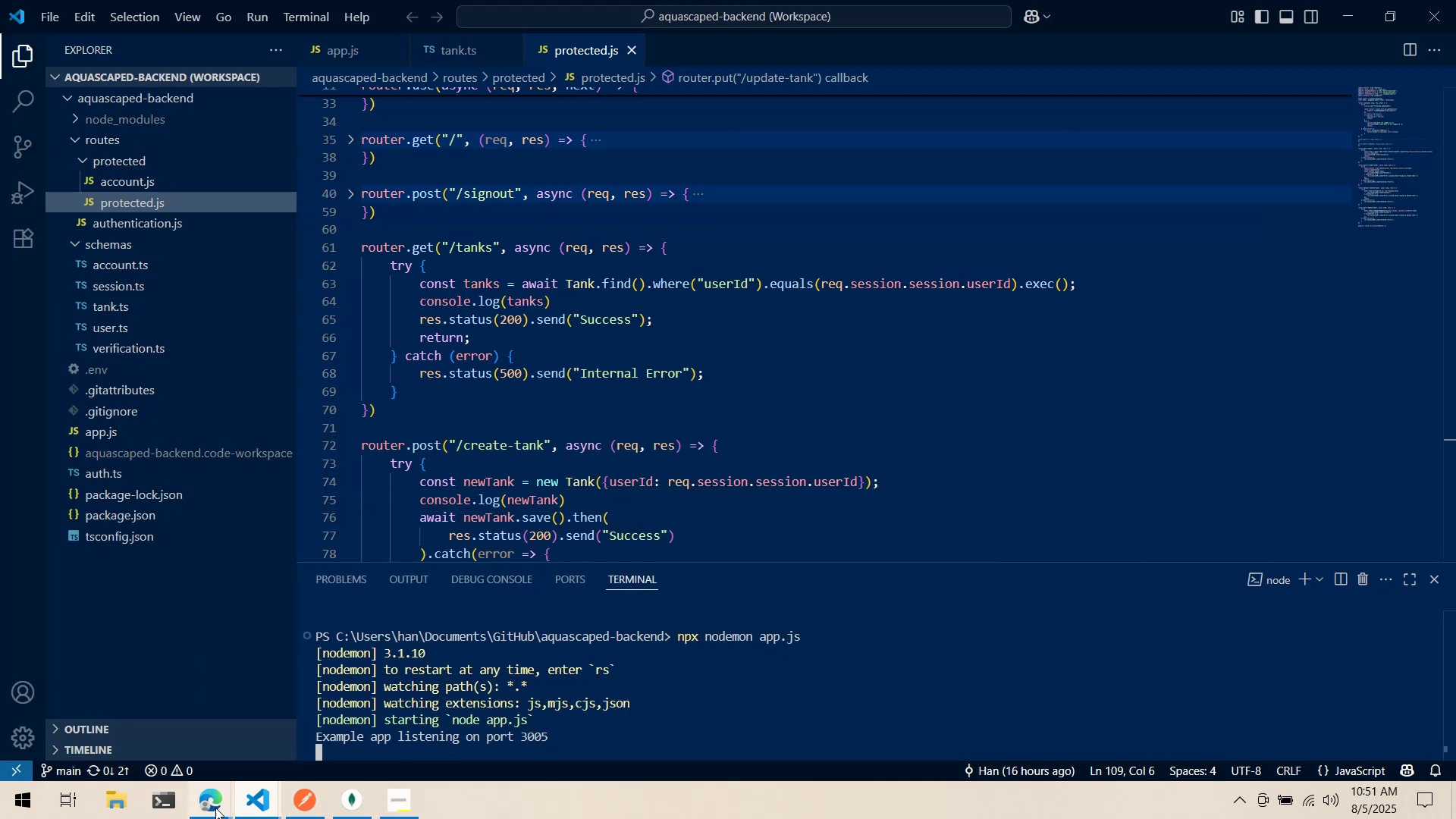 
left_click([144, 754])
 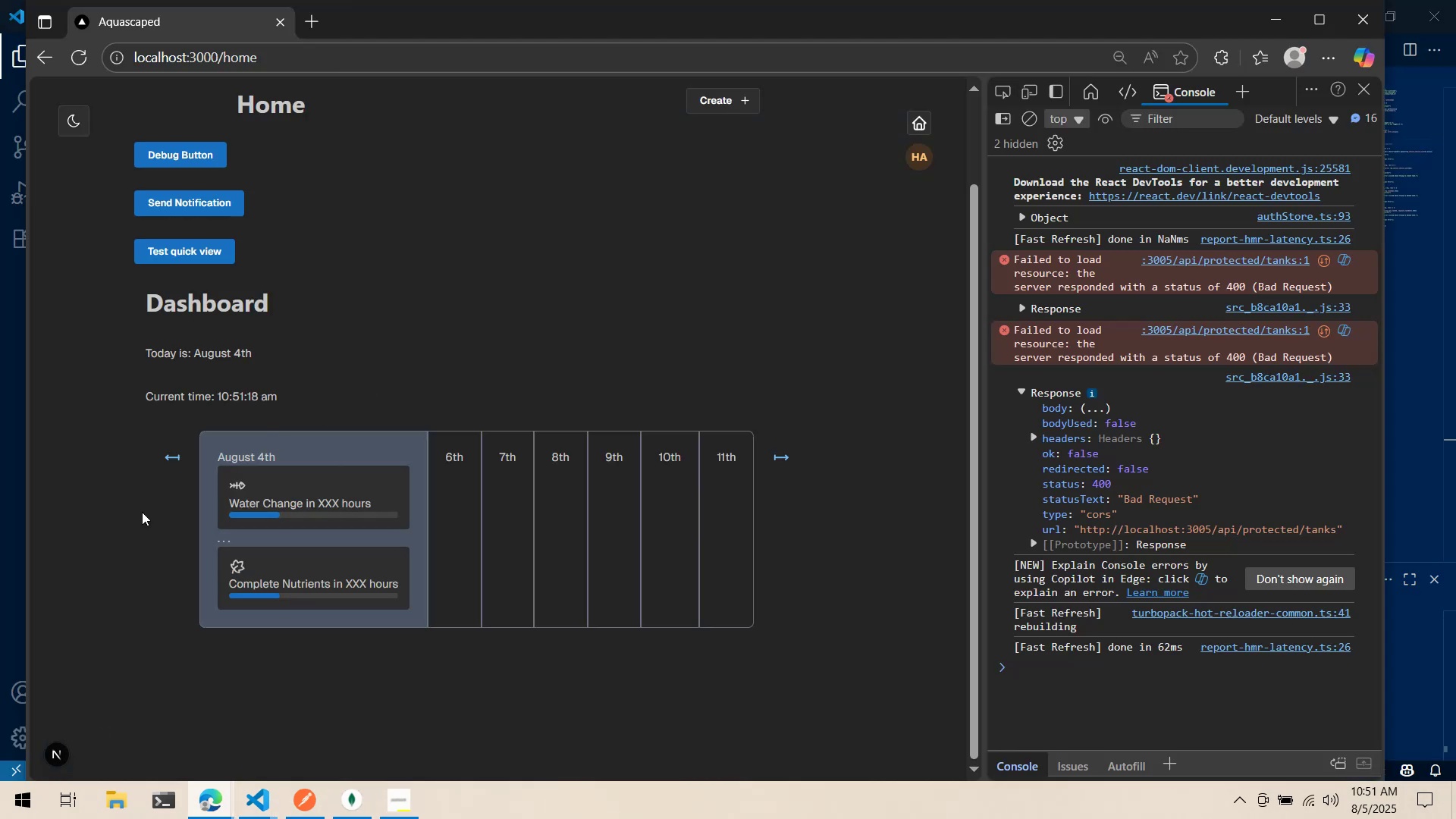 
scroll: coordinate [275, 350], scroll_direction: up, amount: 3.0
 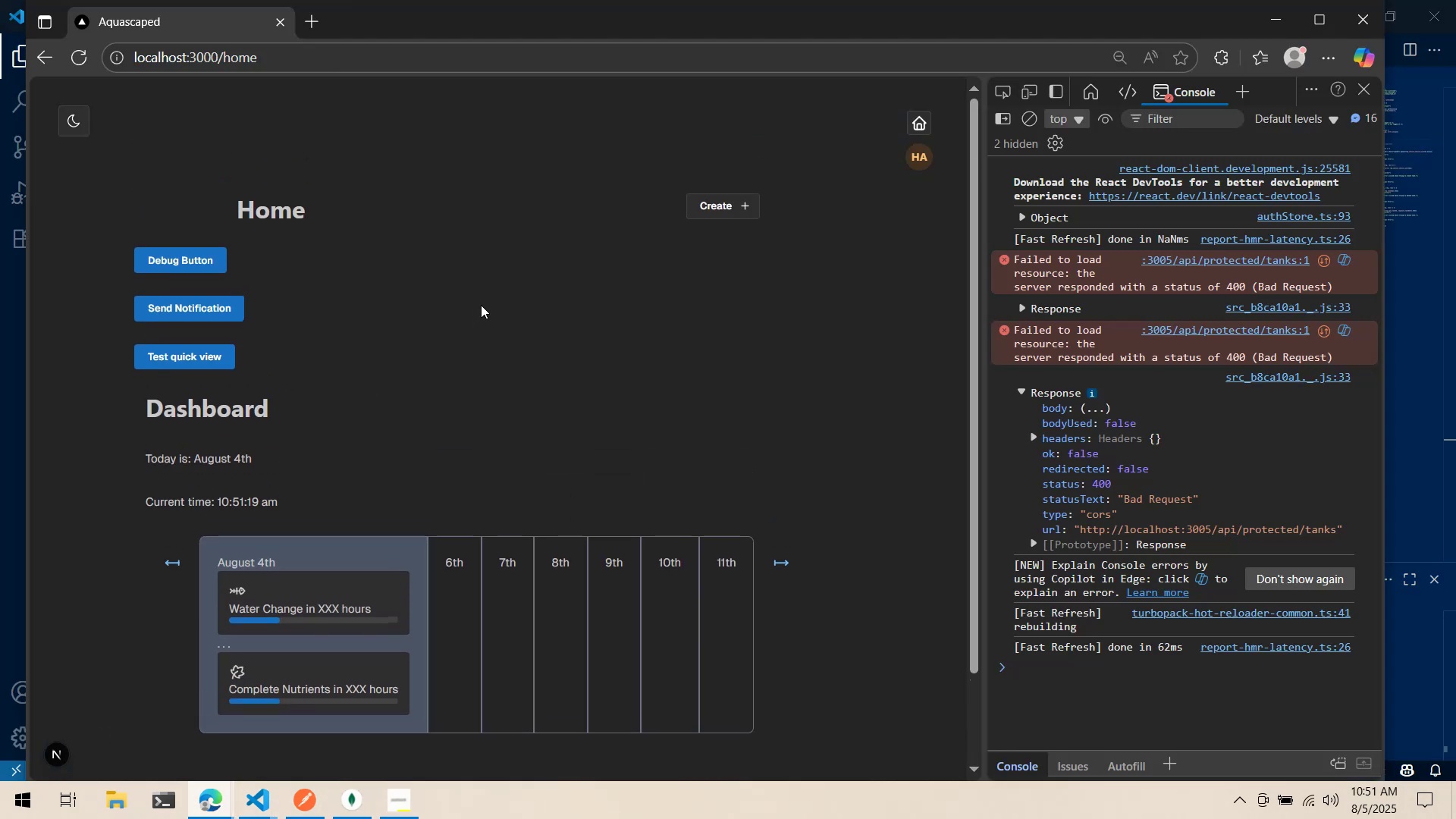 
scroll: coordinate [623, 331], scroll_direction: down, amount: 11.0
 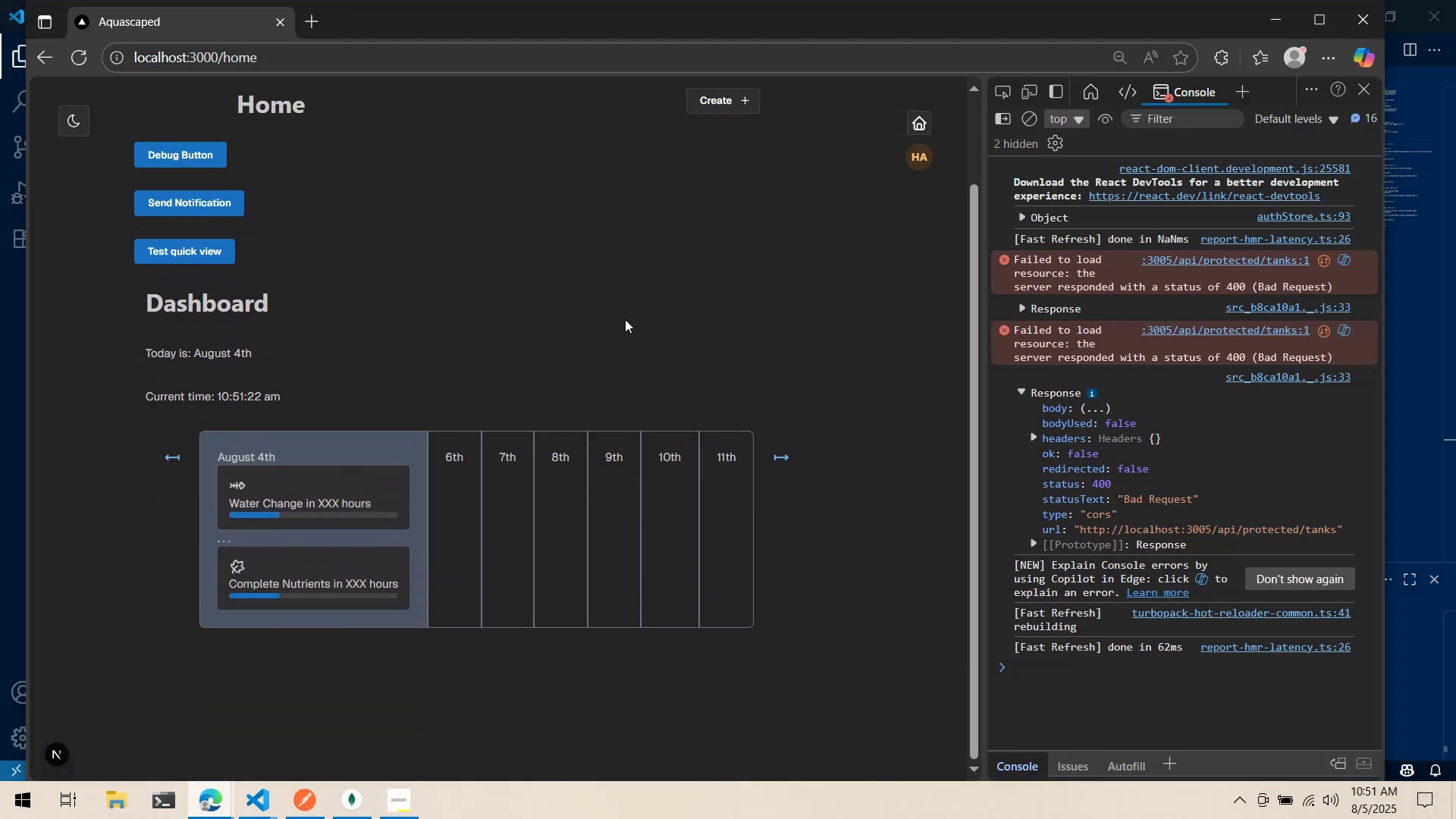 
key(Alt+AltLeft)
 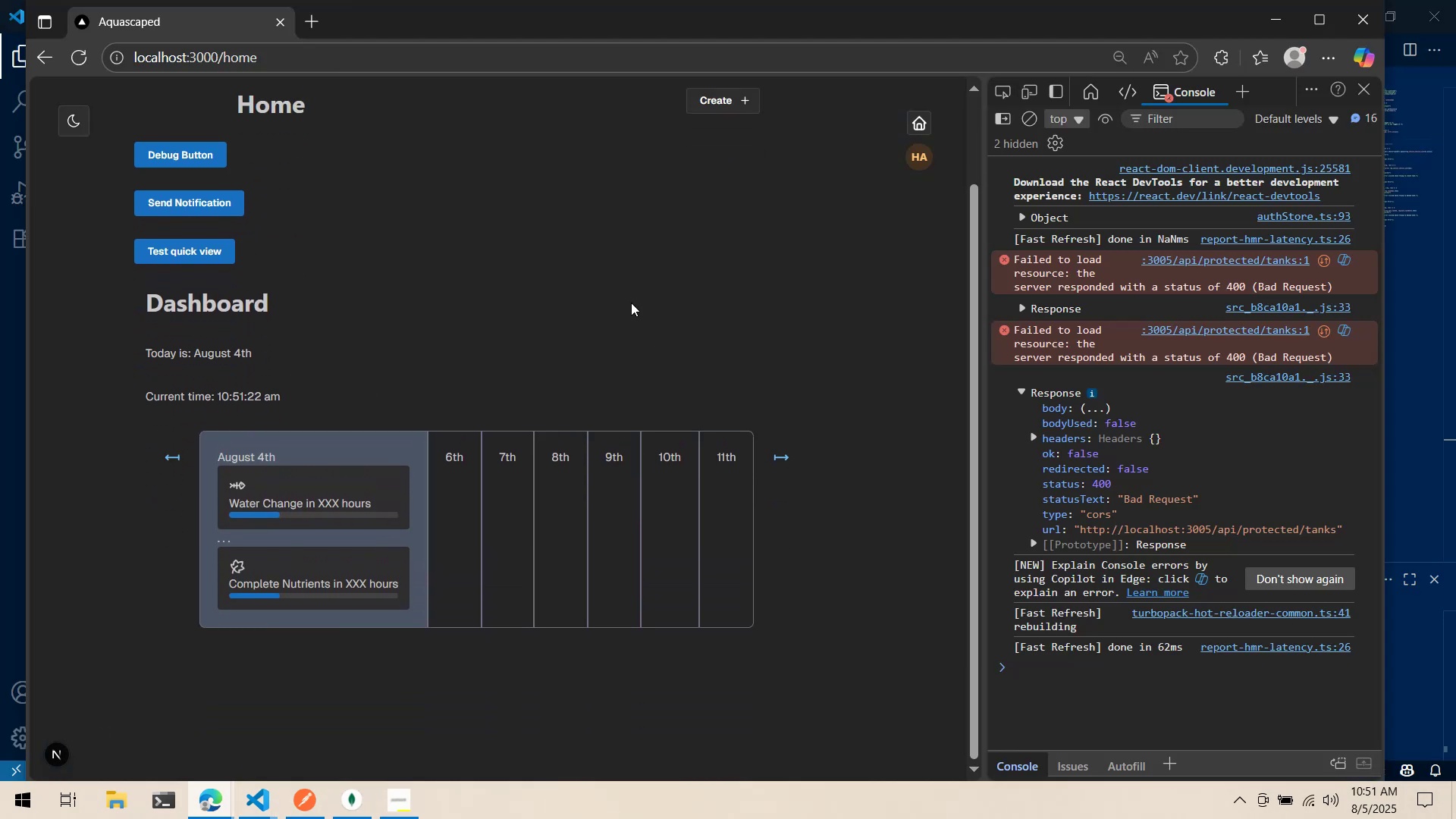 
key(Alt+Tab)
 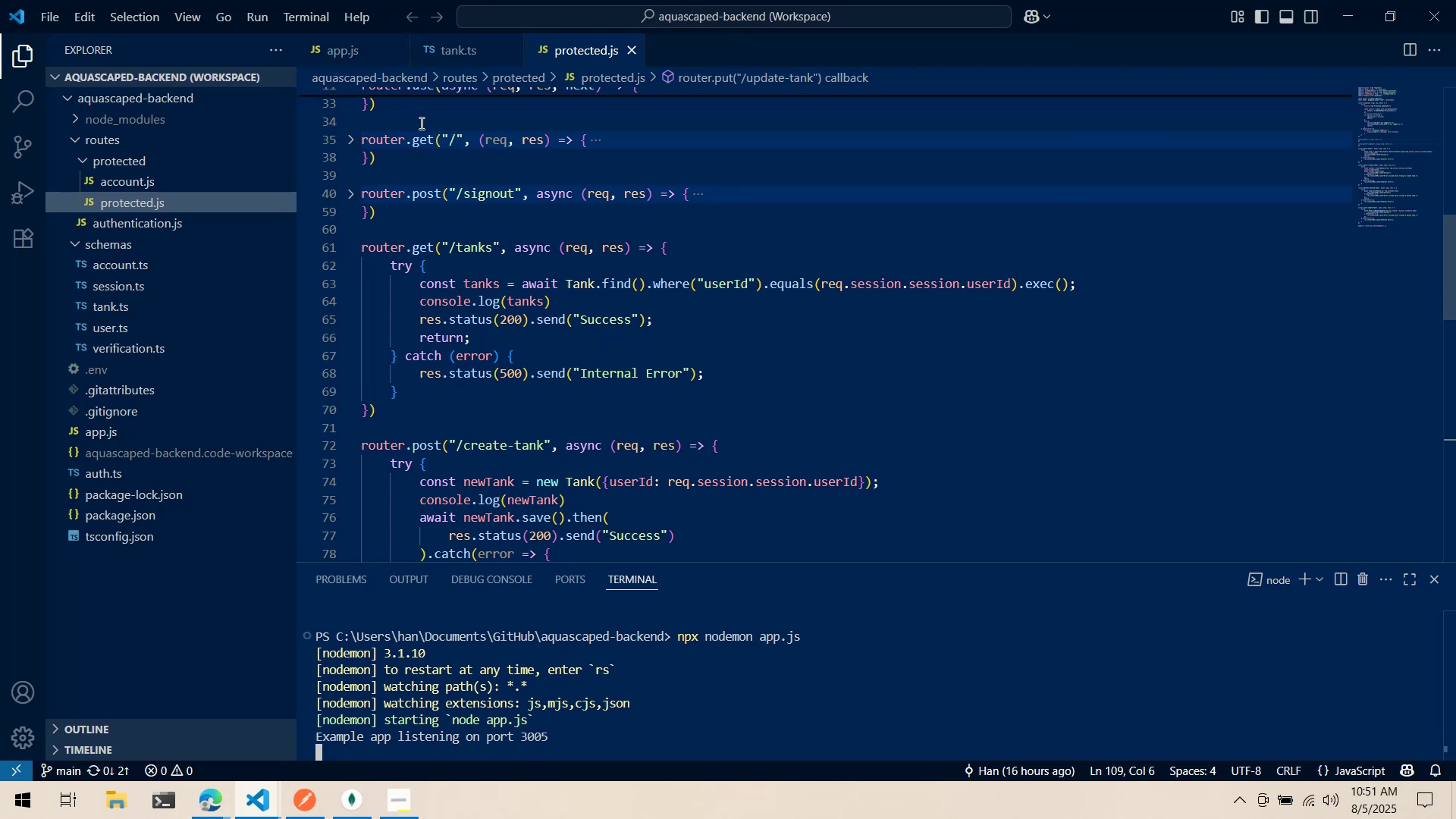 
left_click([422, 42])
 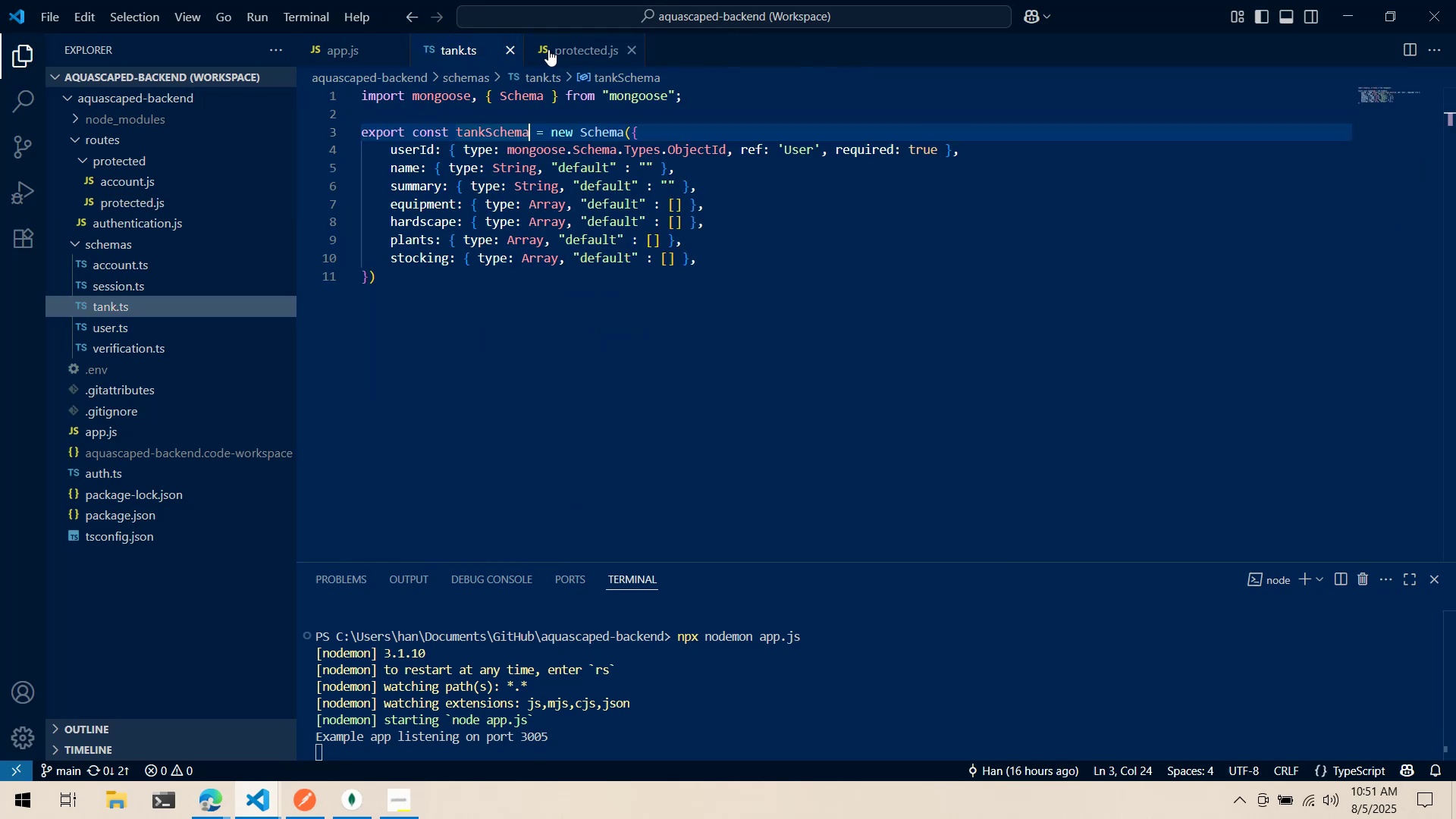 
left_click([546, 55])
 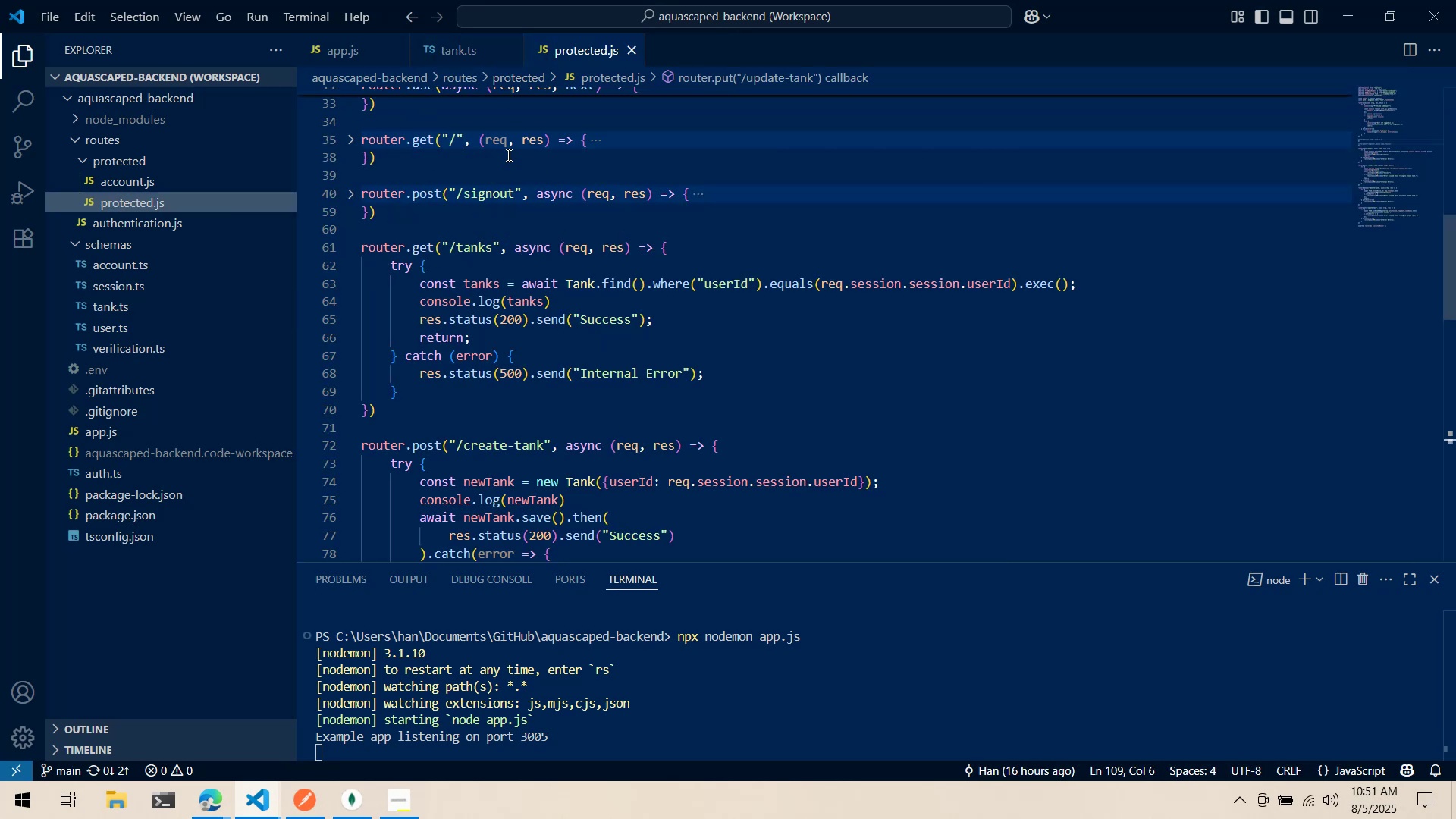 
key(Alt+AltLeft)
 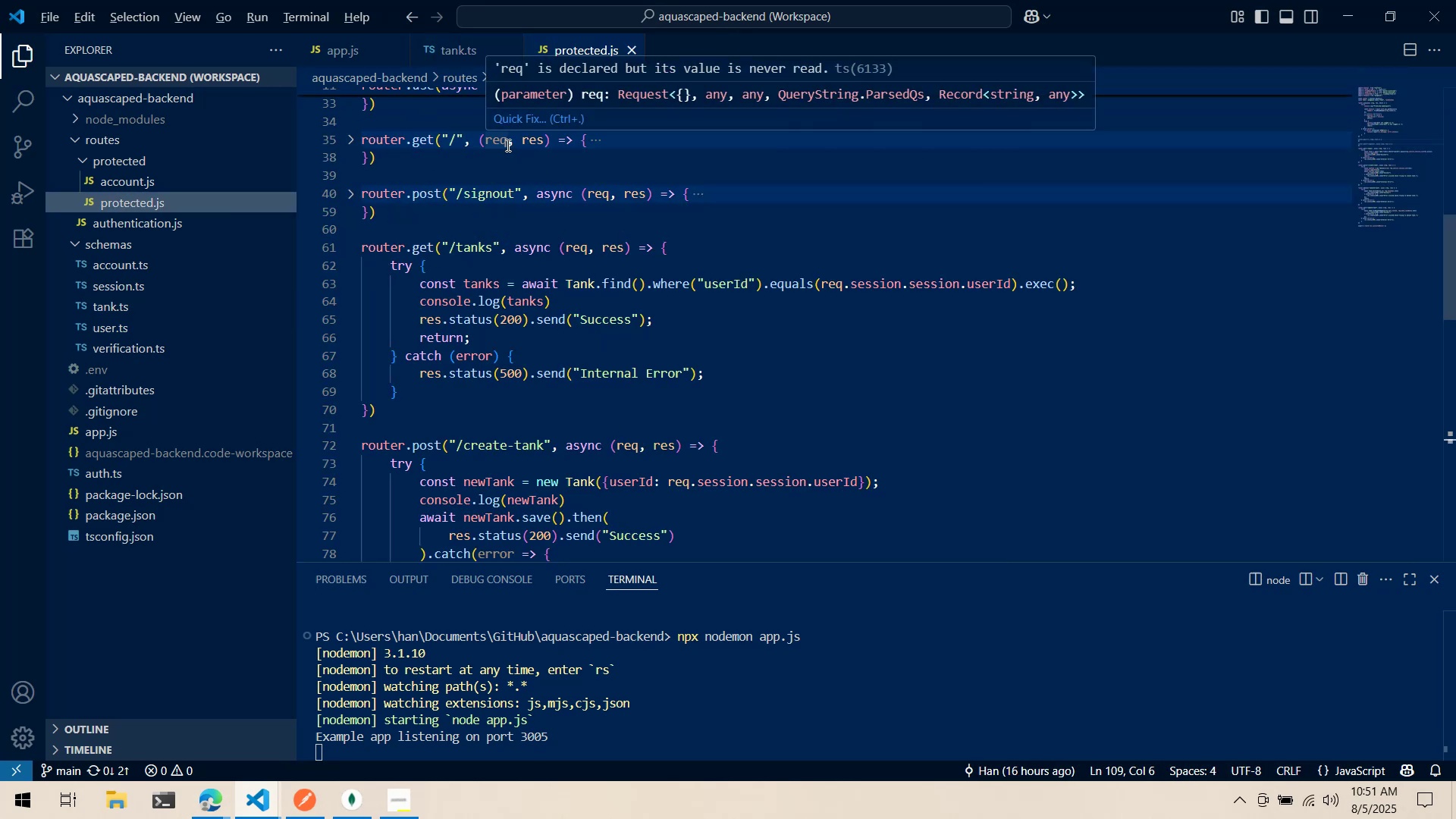 
key(Alt+Tab)
 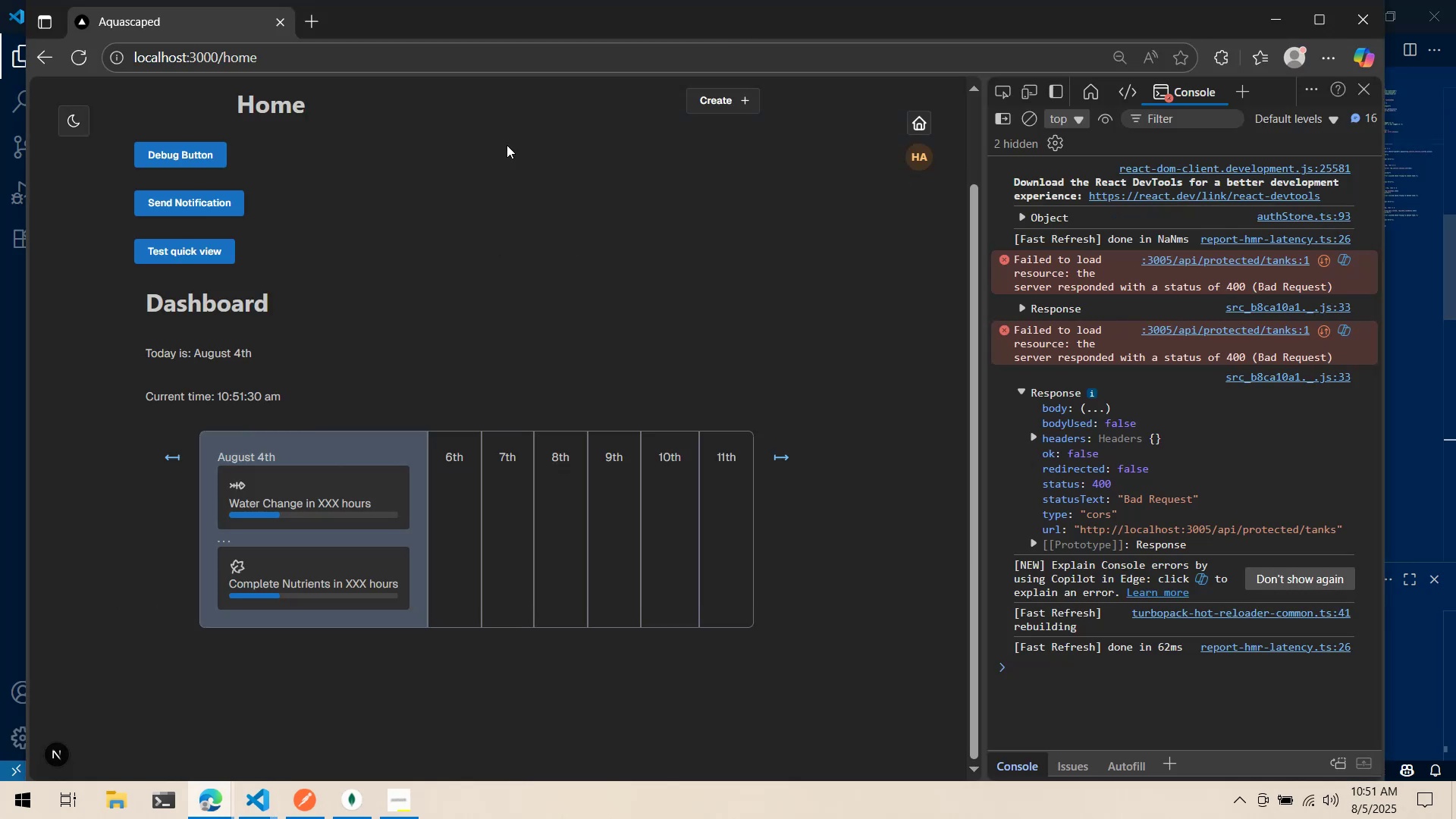 
key(Alt+AltLeft)
 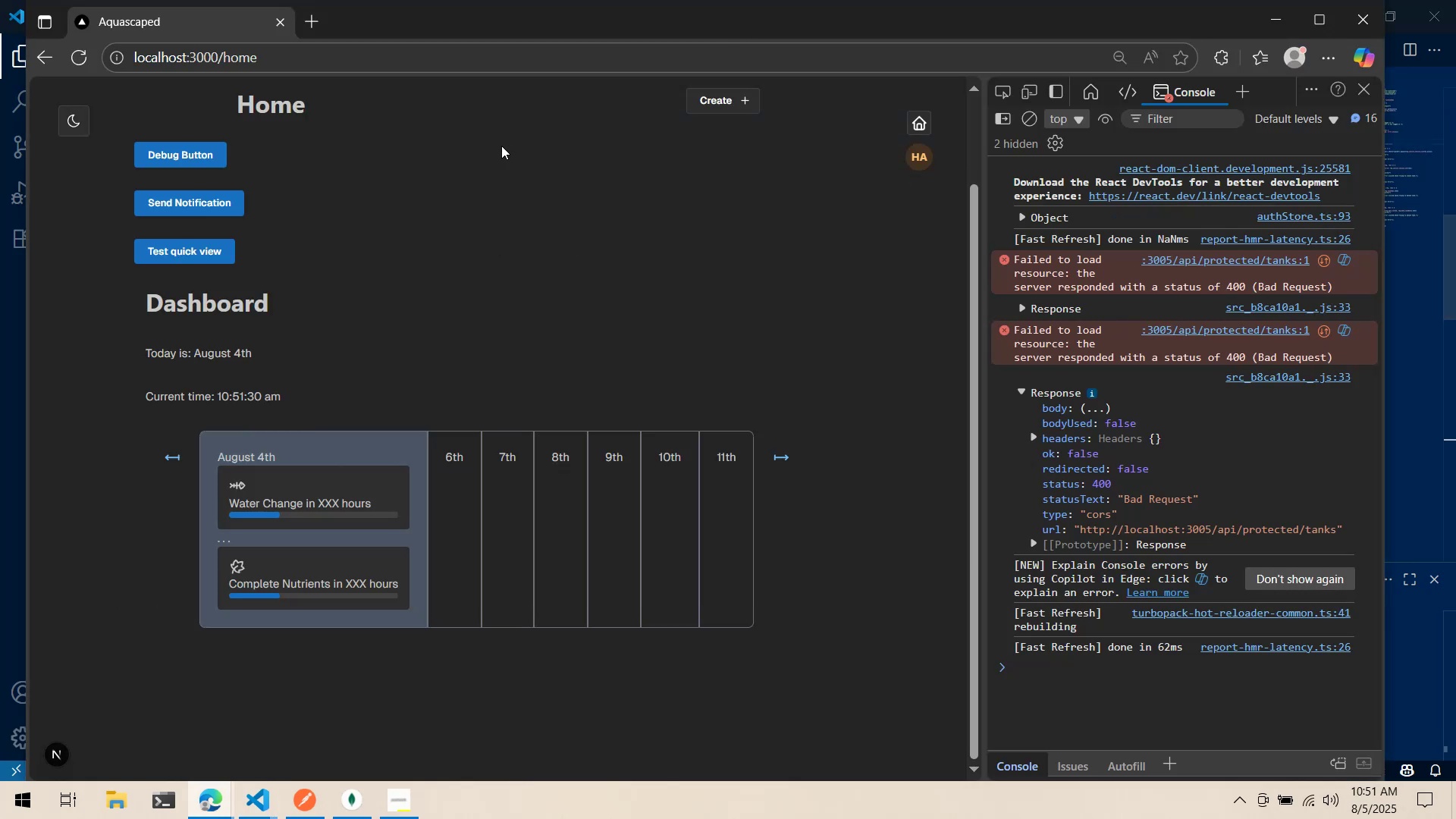 
key(Alt+Tab)
 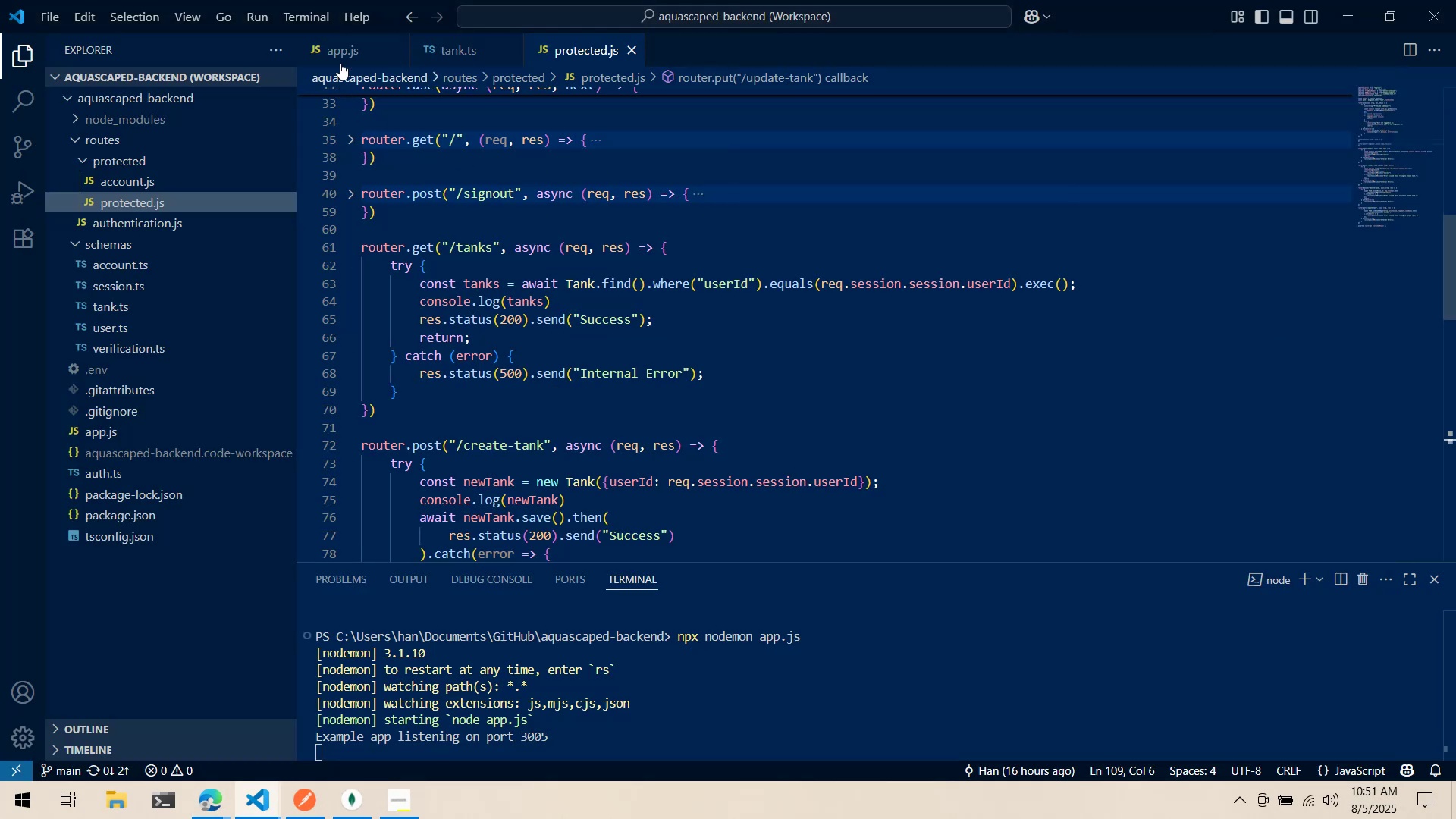 
left_click([340, 54])
 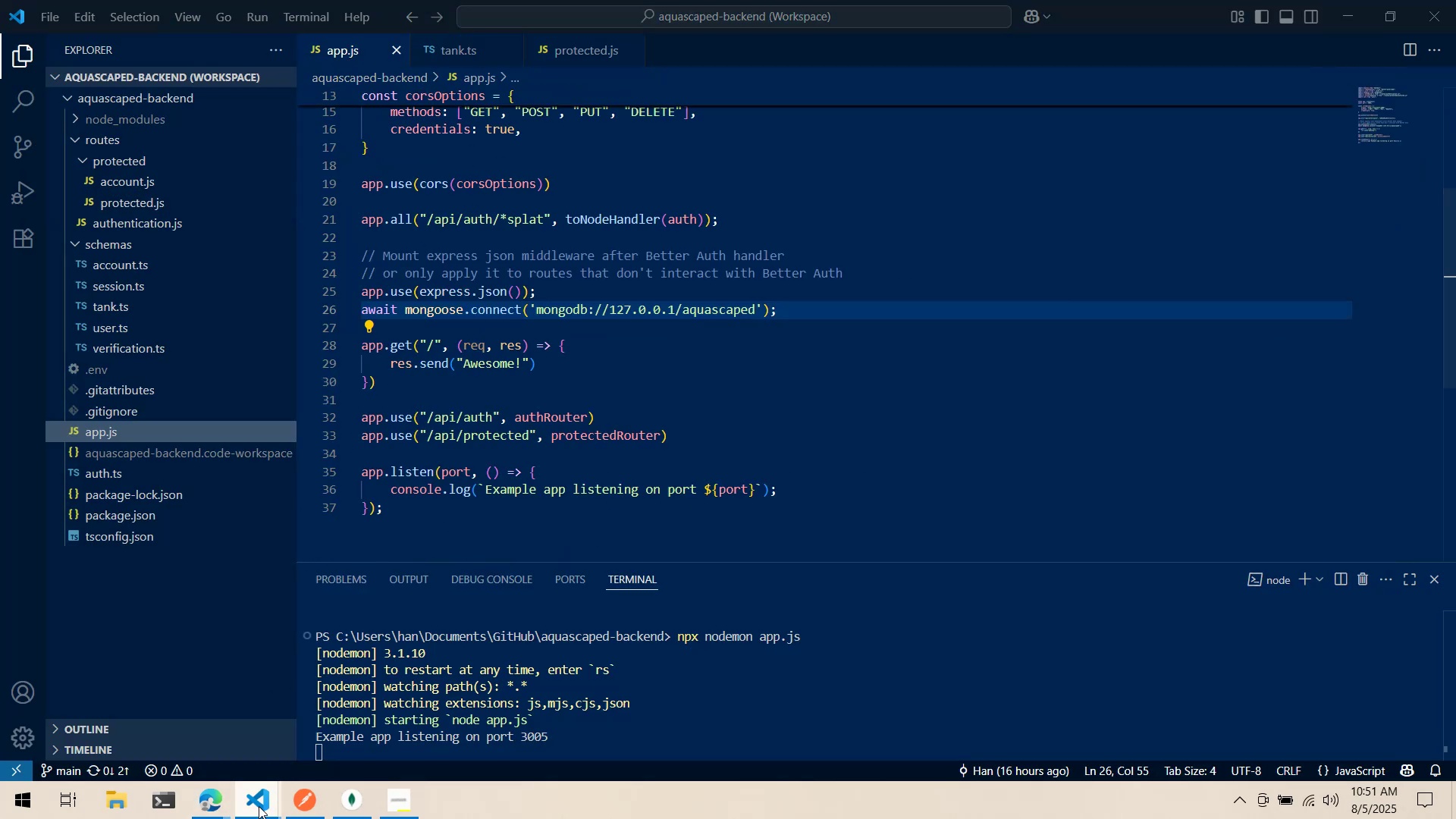 
left_click([196, 723])
 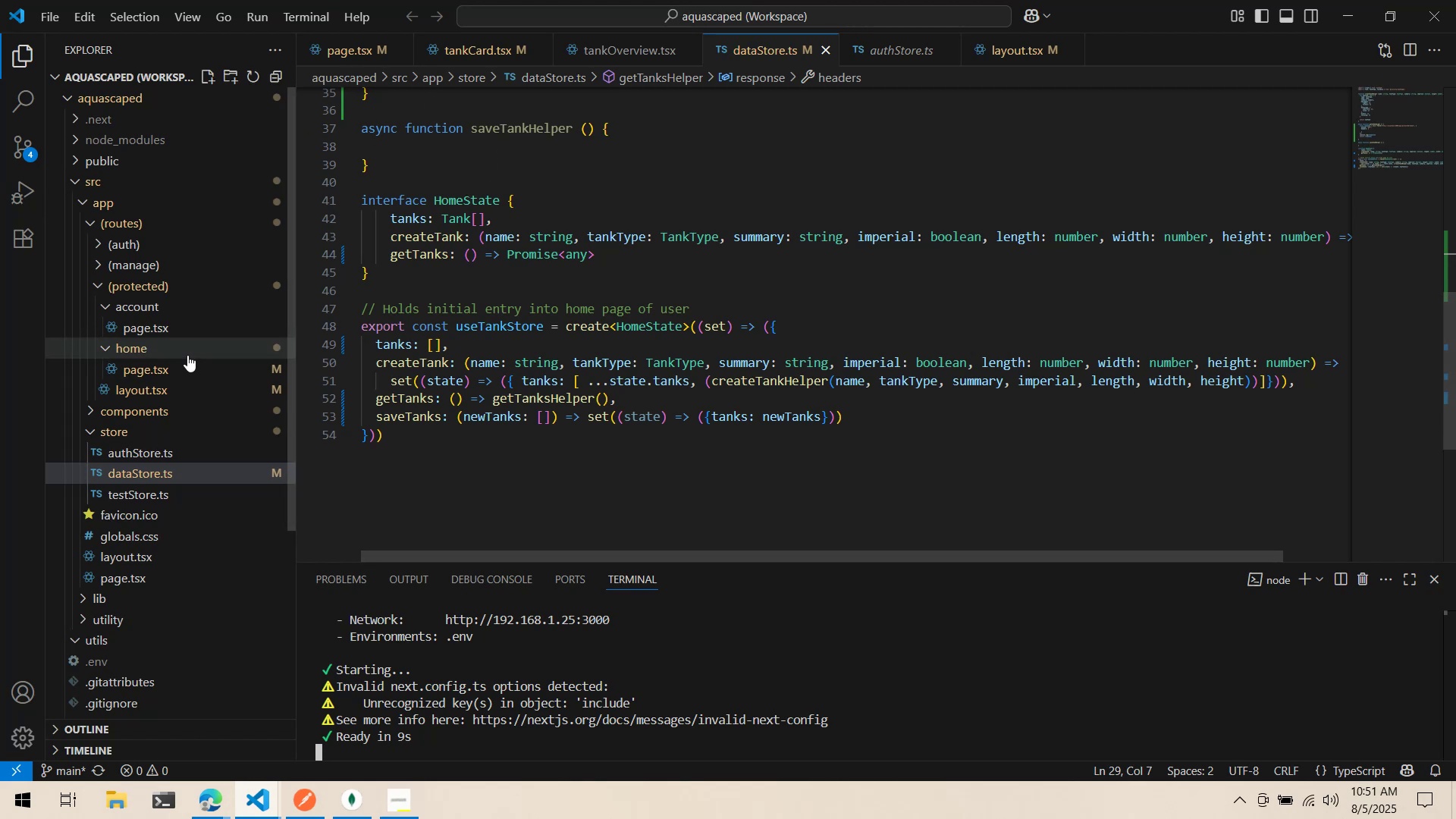 
left_click([177, 367])
 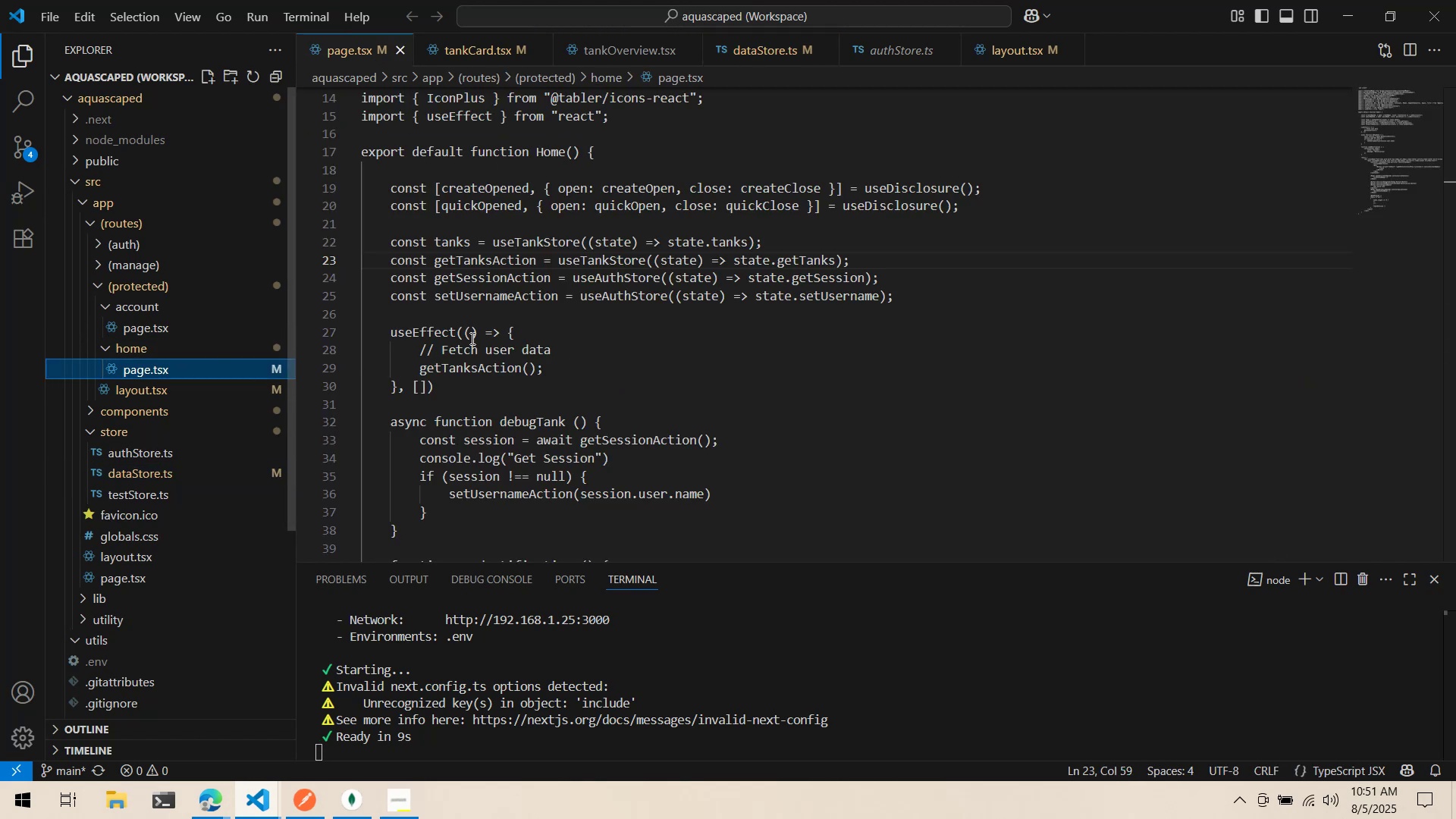 
scroll: coordinate [544, 331], scroll_direction: down, amount: 16.0
 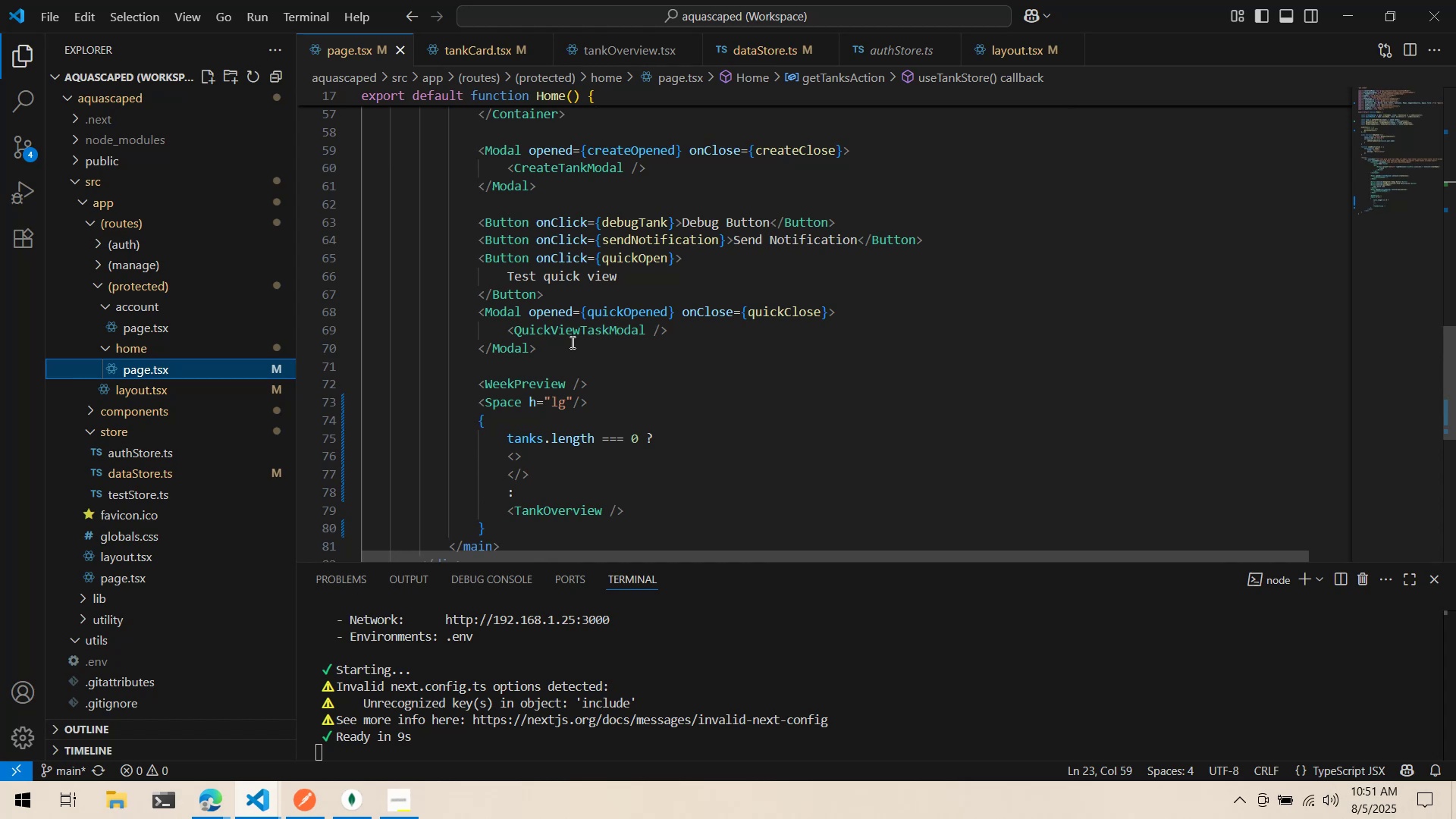 
wait(19.87)
 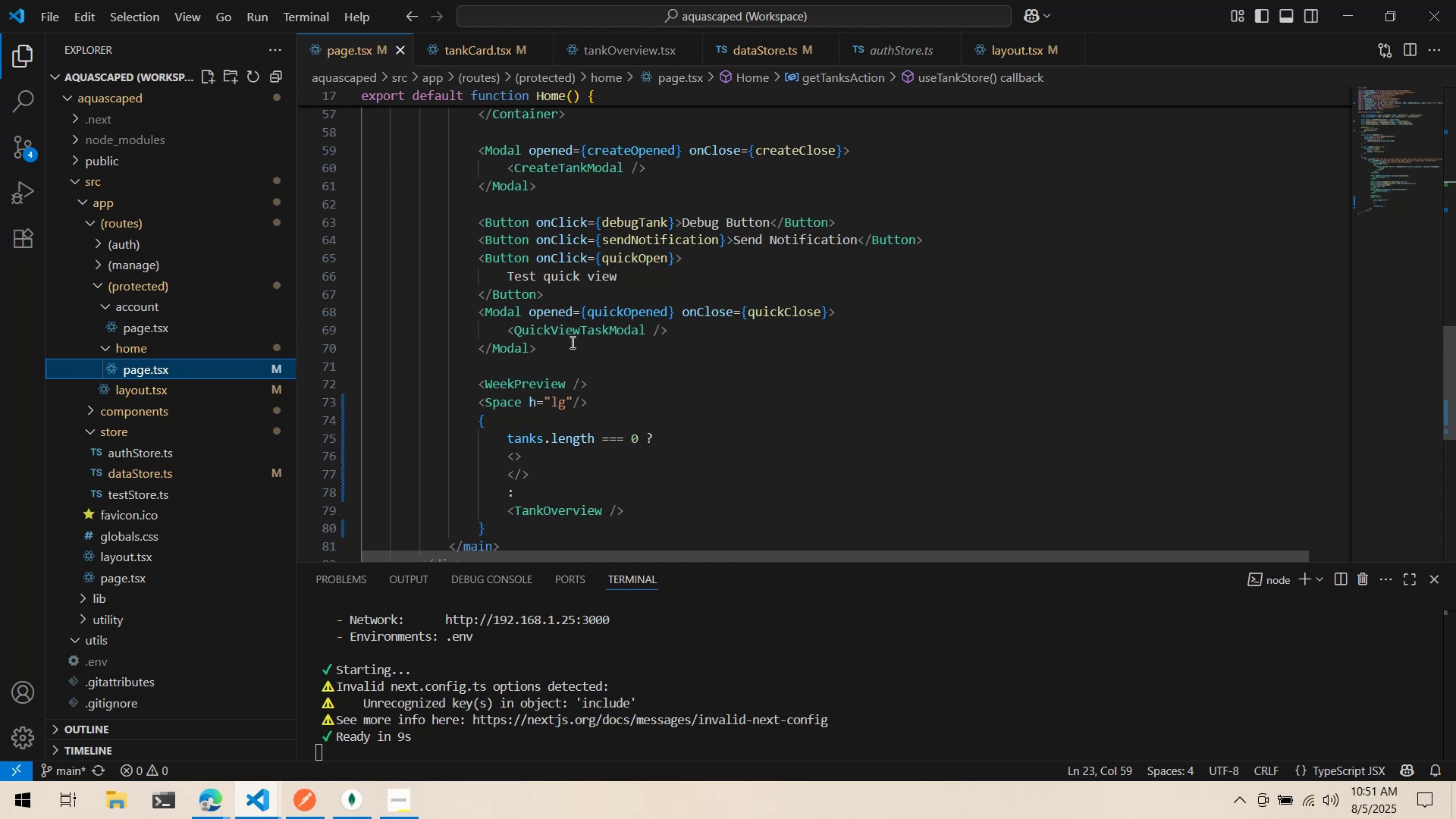 
right_click([582, 388])
 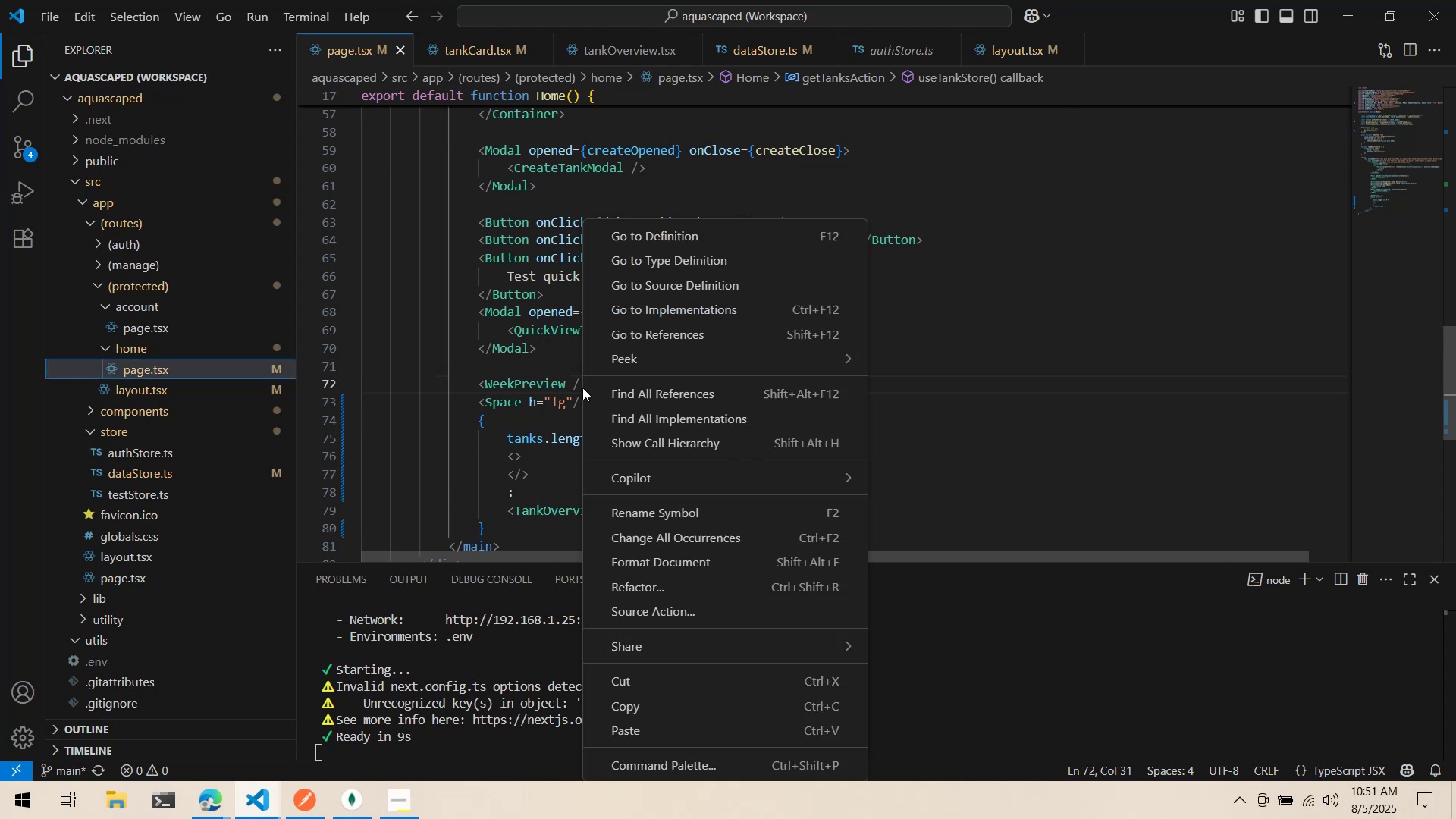 
scroll: coordinate [582, 388], scroll_direction: down, amount: 1.0
 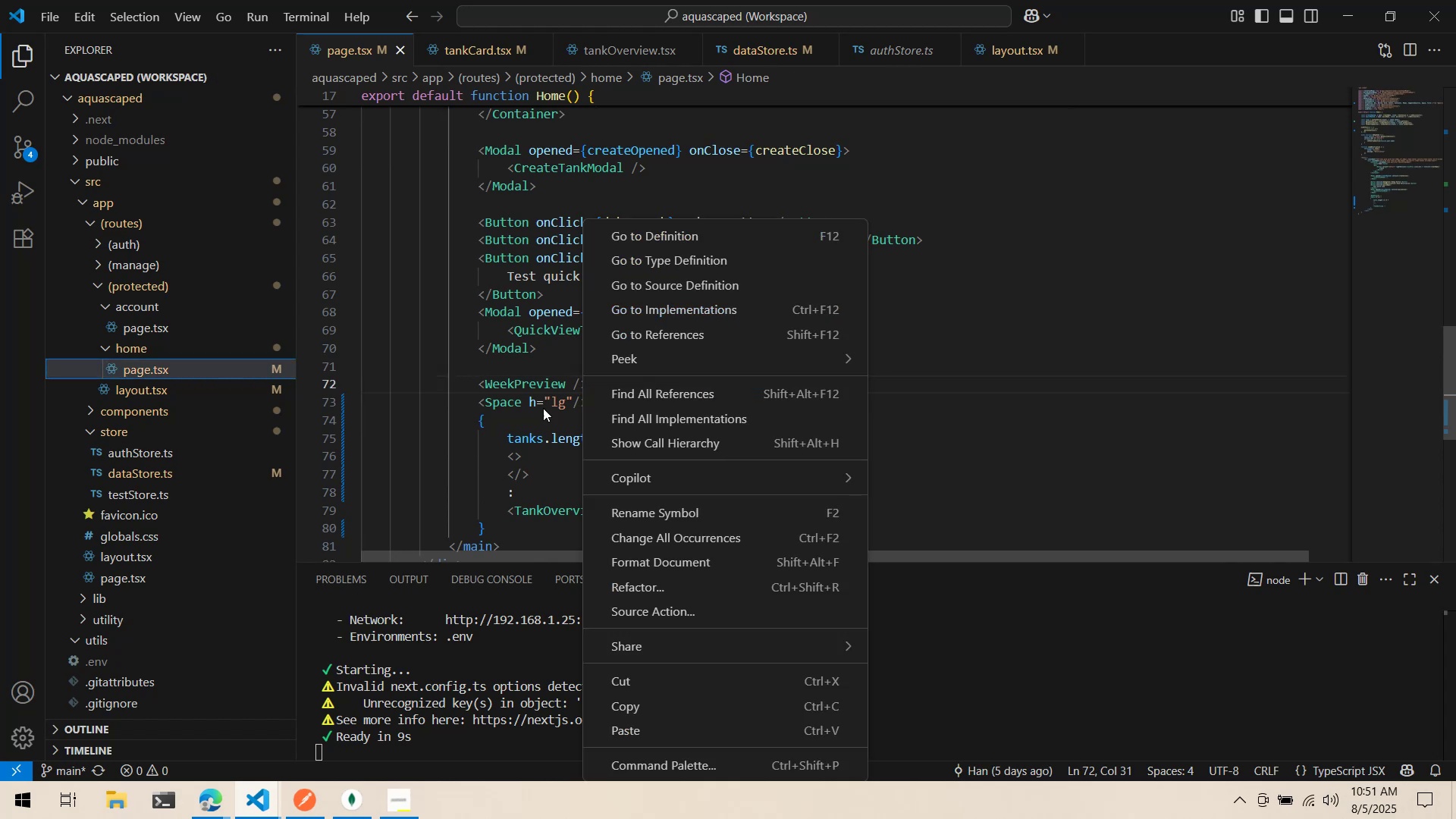 
left_click([532, 401])
 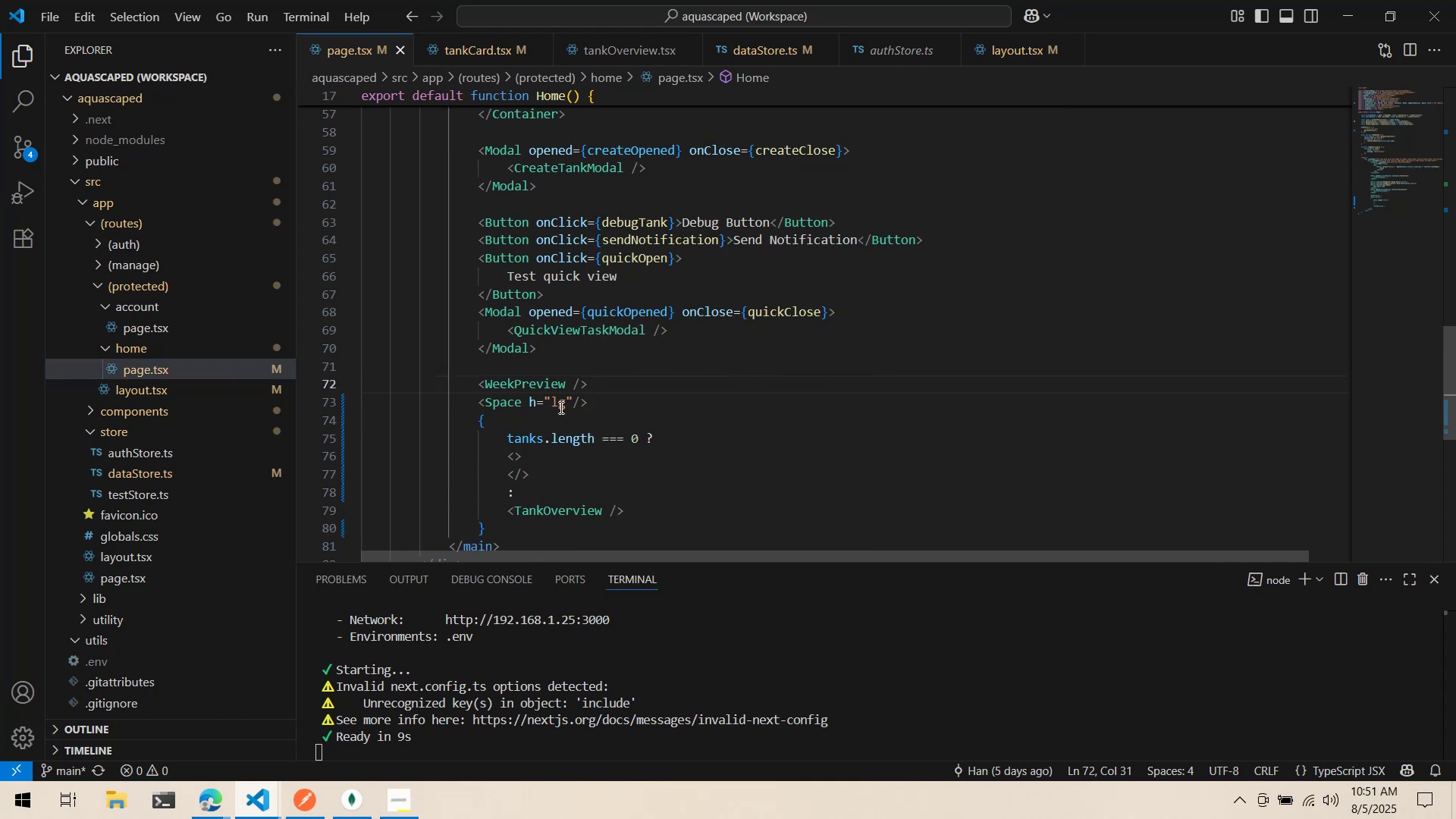 
scroll: coordinate [560, 407], scroll_direction: down, amount: 3.0
 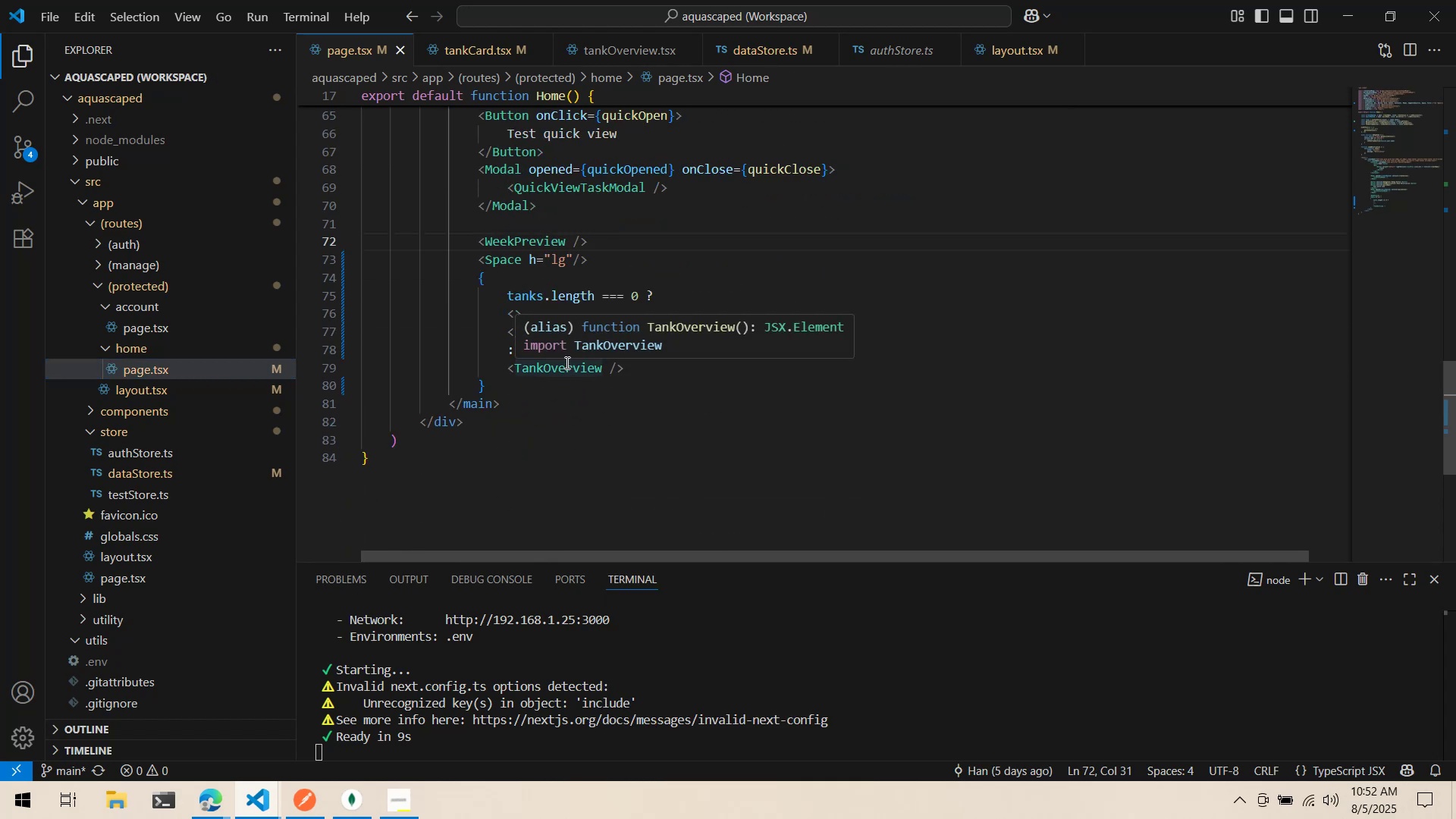 
hold_key(key=ControlLeft, duration=0.74)
 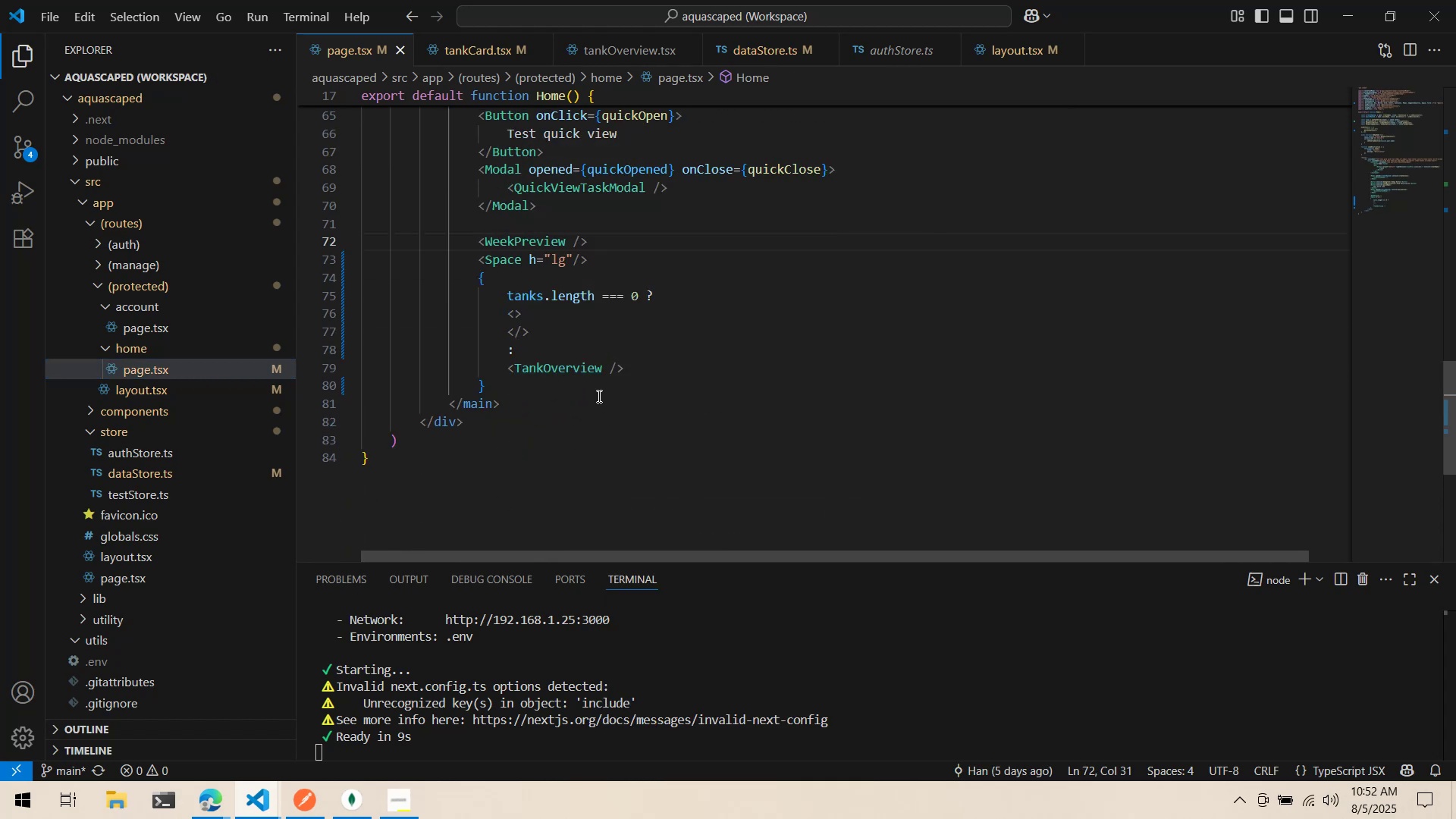 
hold_key(key=ControlLeft, duration=1.53)
left_click([570, 368])
 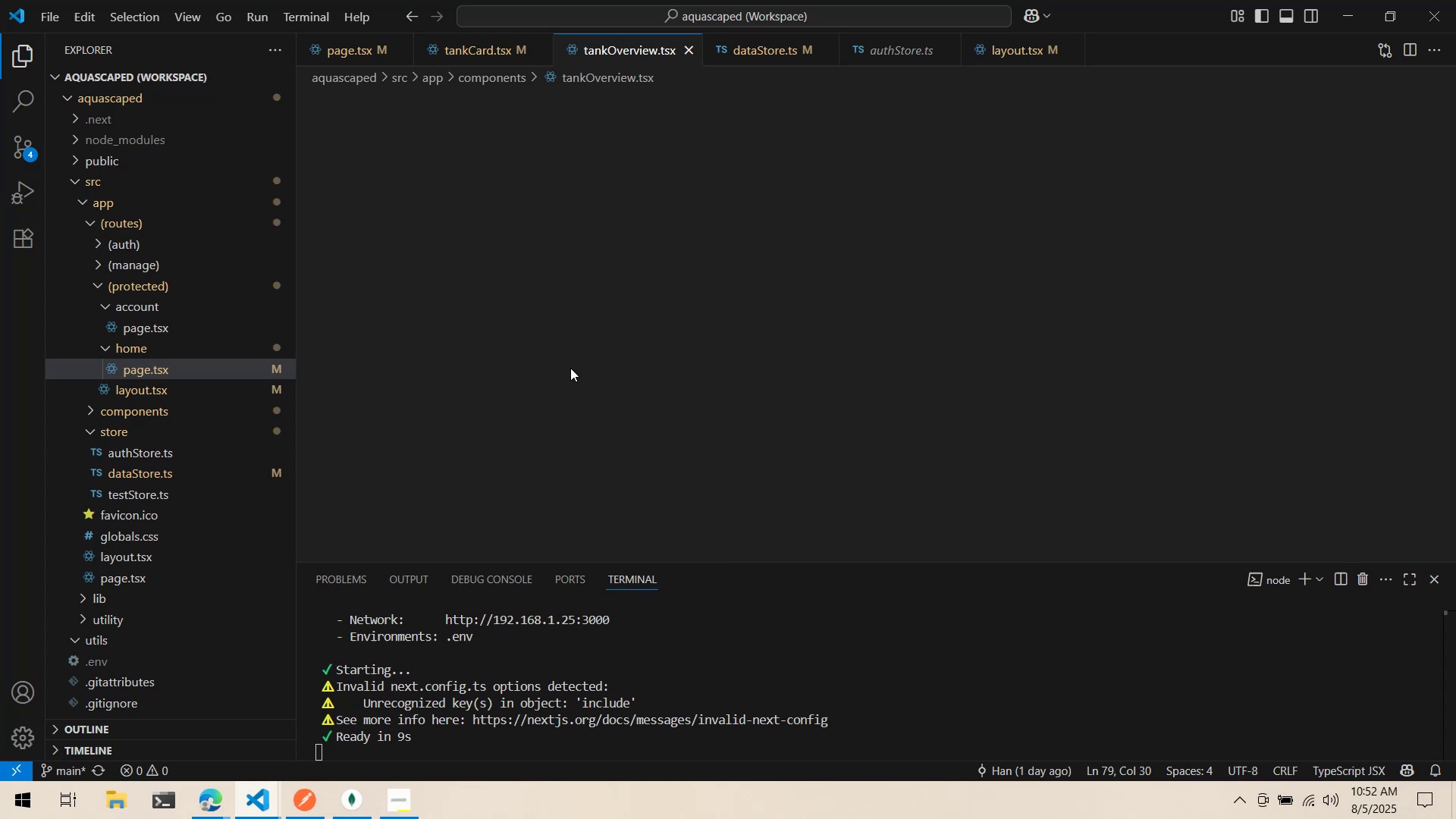 
key(Control+ControlLeft)
 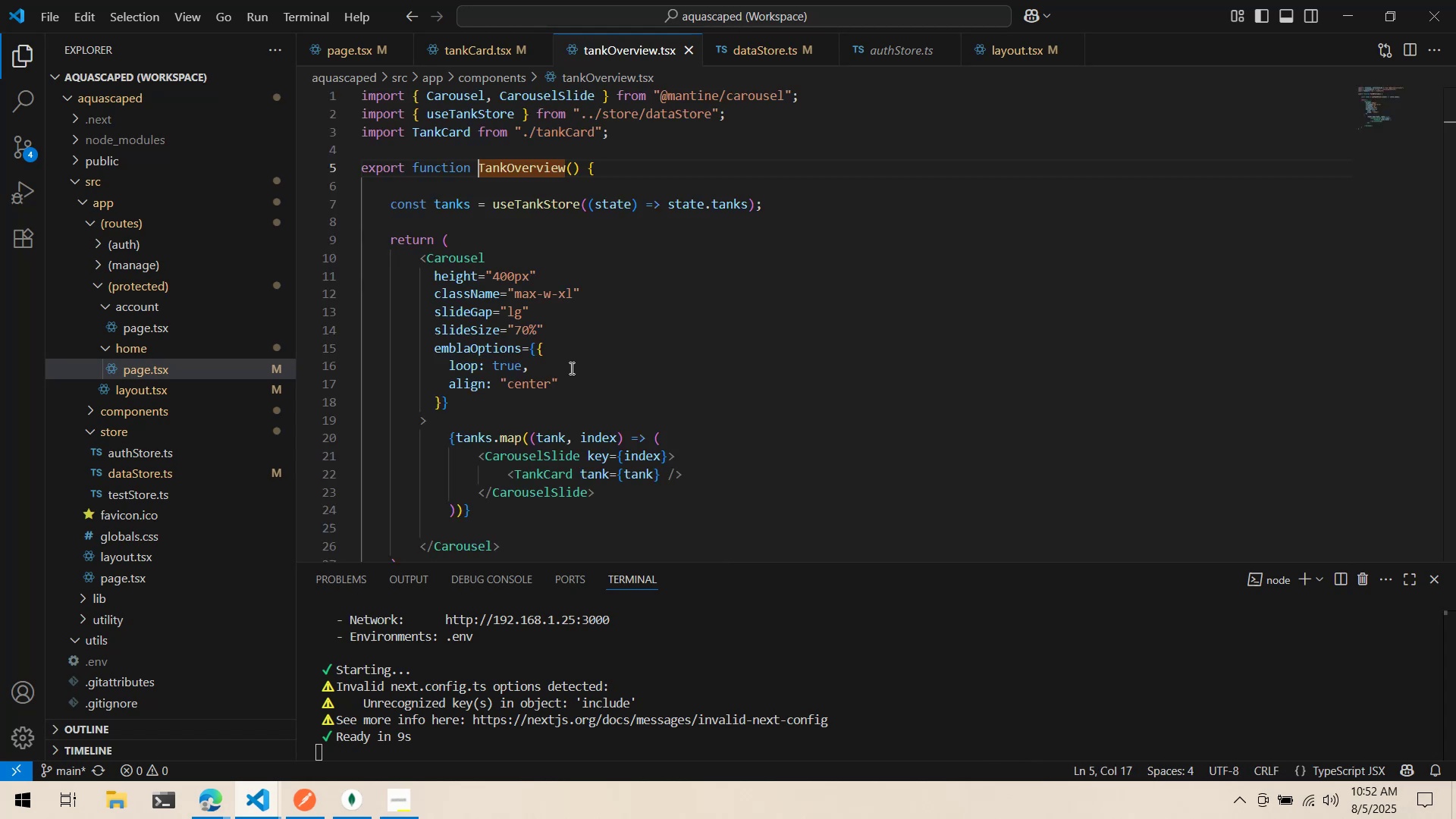 
key(Control+ControlLeft)
 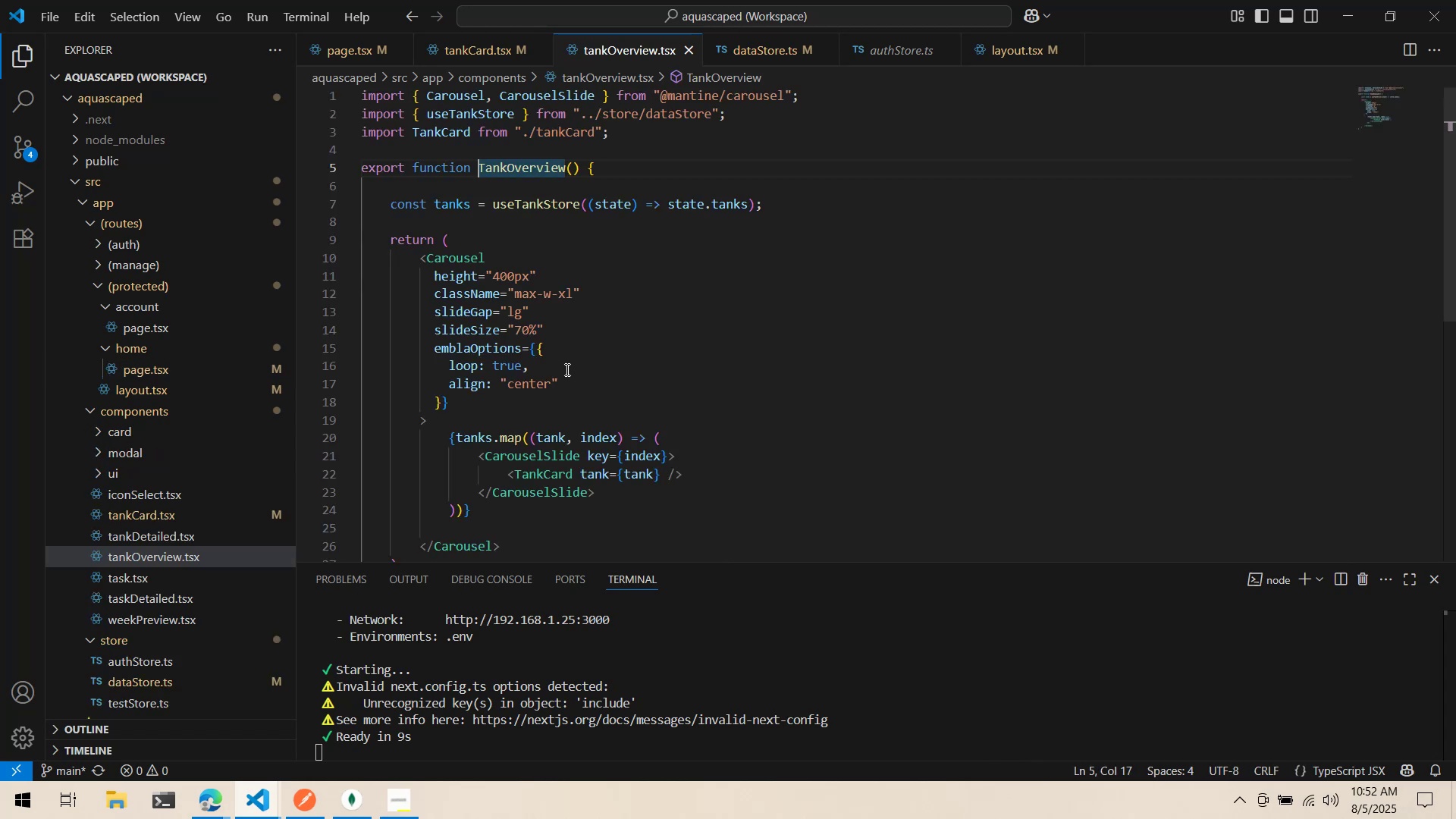 
key(Control+ControlLeft)
 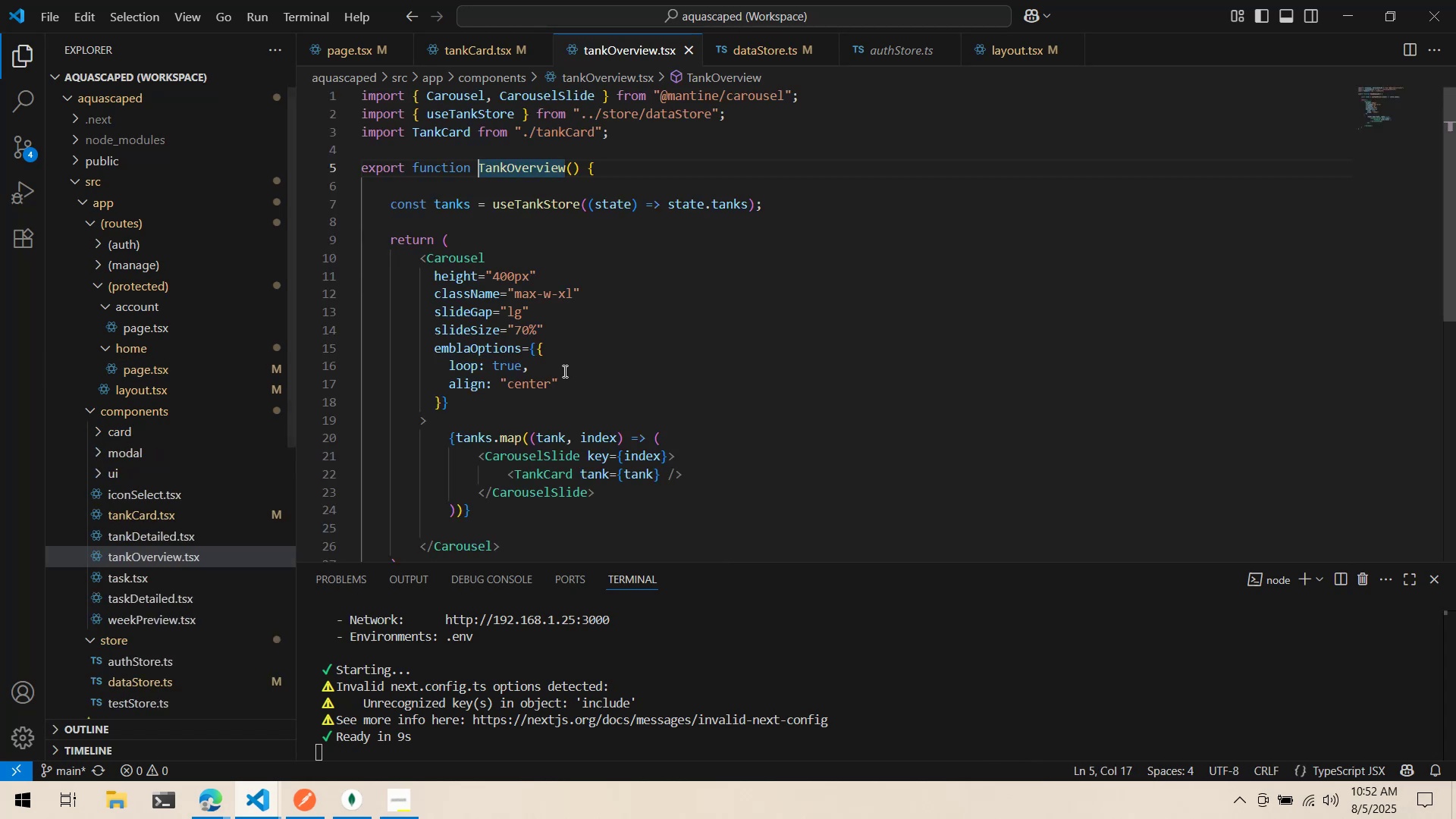 
key(Control+ControlLeft)
 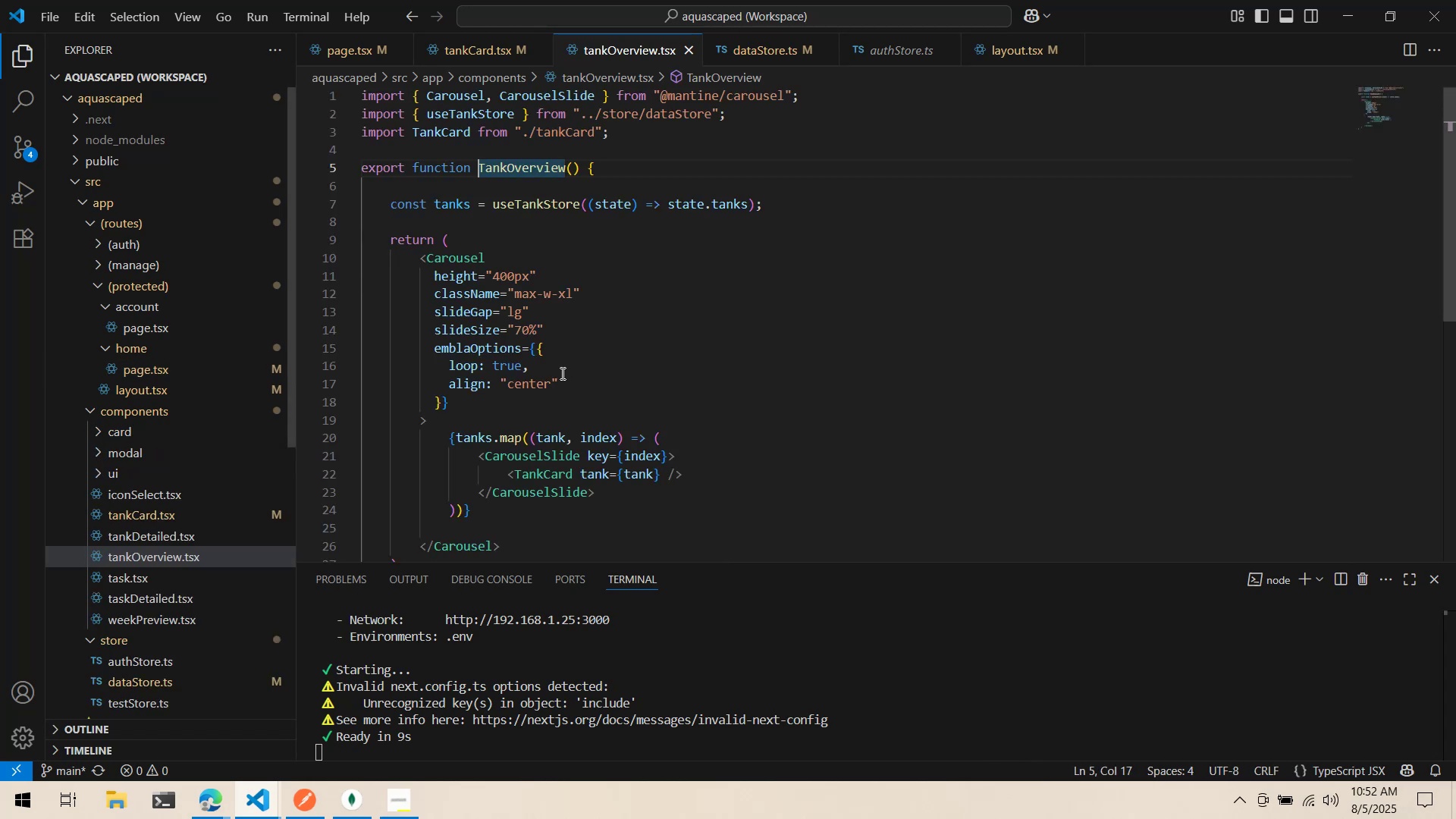 
key(Control+ControlLeft)
 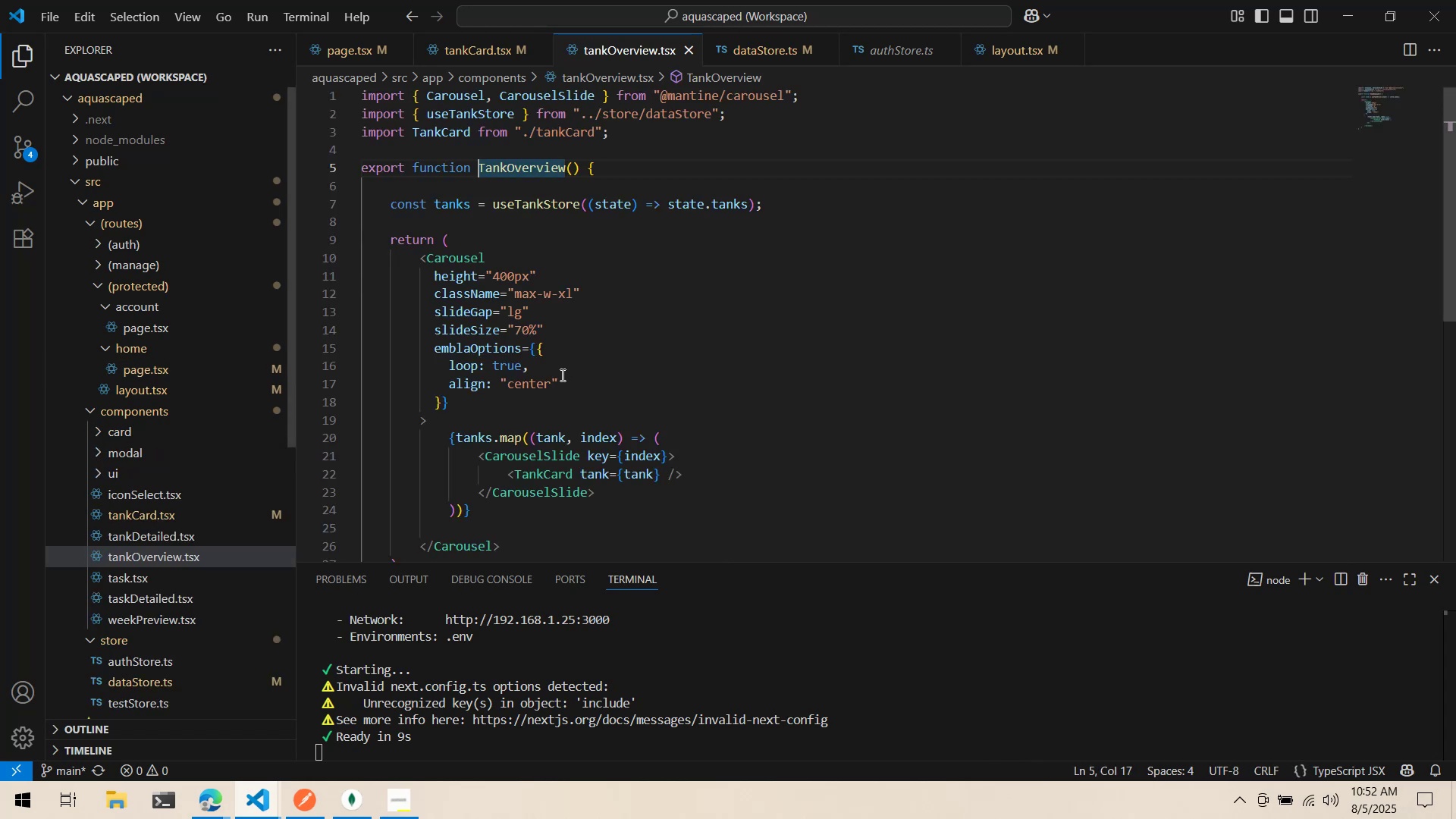 
key(Control+ControlLeft)
 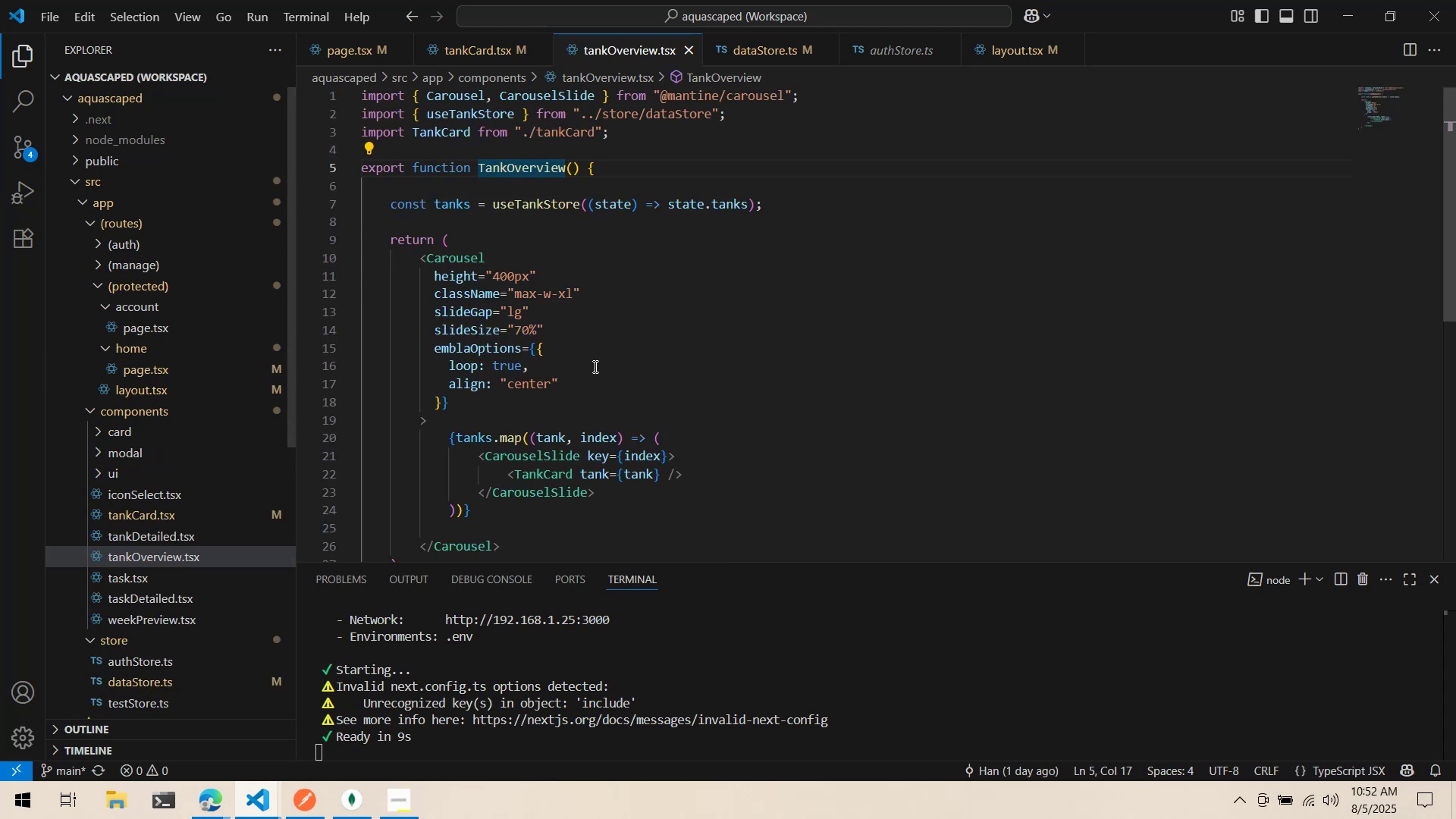 
scroll: coordinate [596, 359], scroll_direction: down, amount: 2.0
 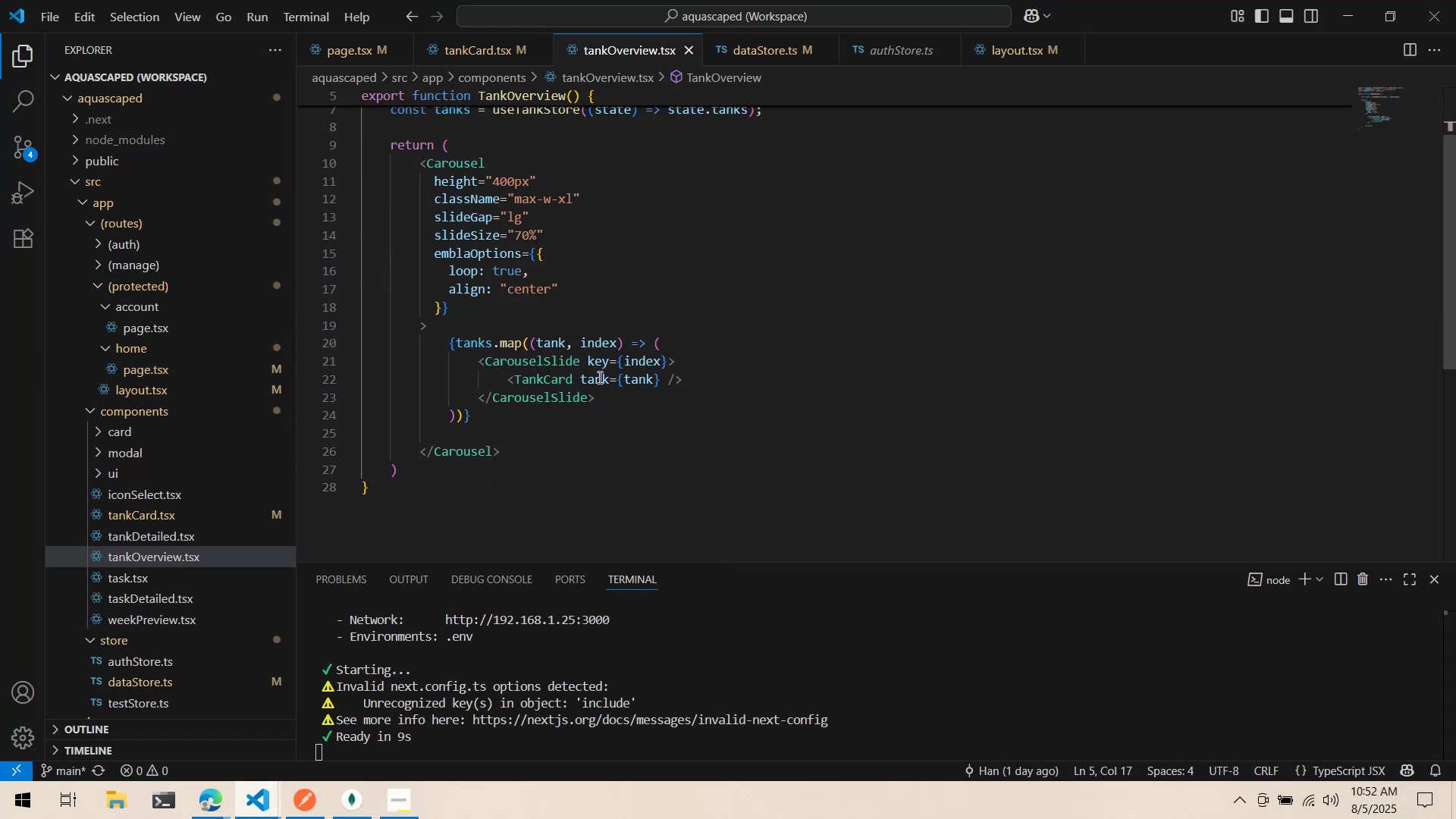 
scroll: coordinate [556, 391], scroll_direction: up, amount: 3.0
 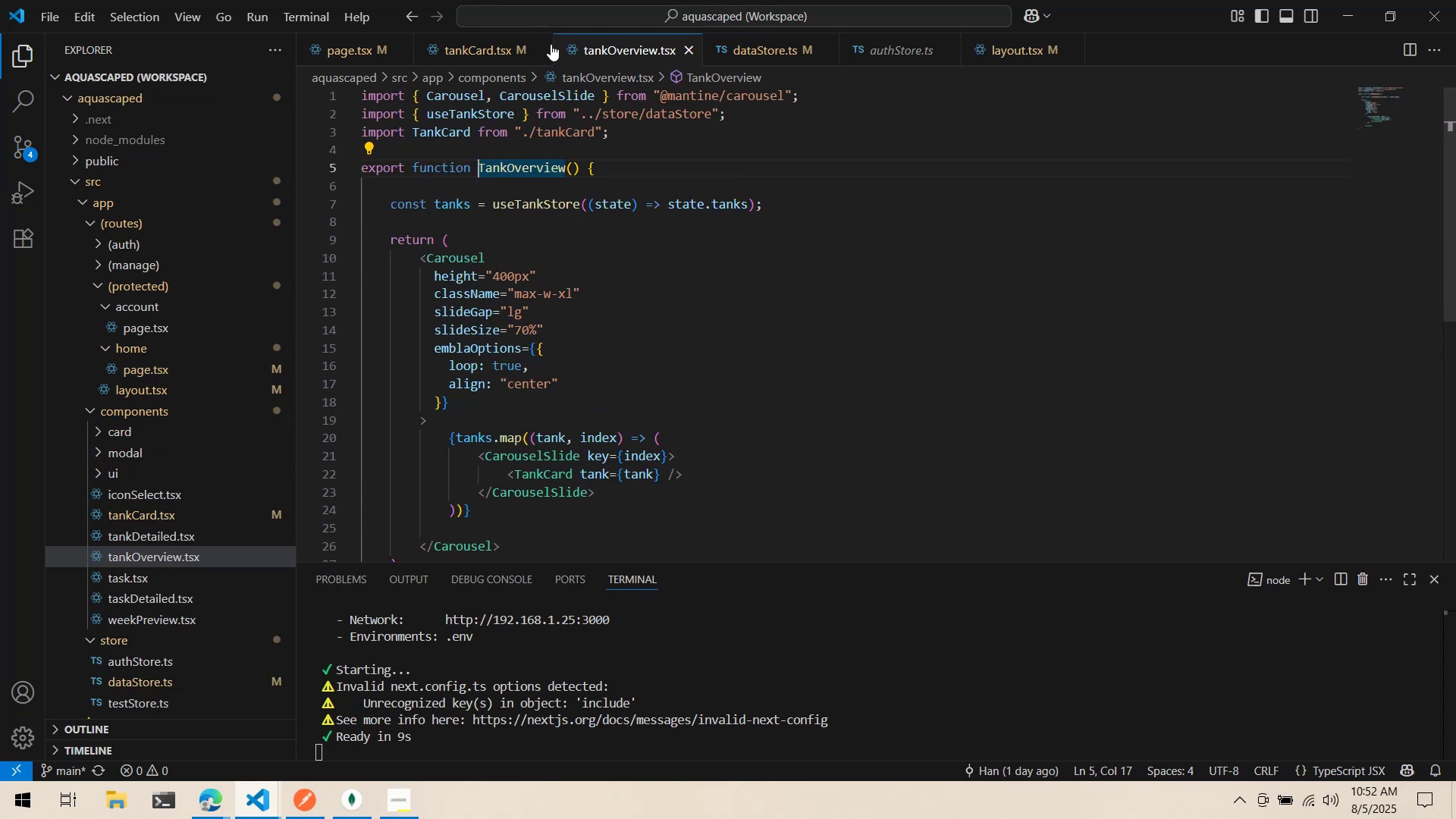 
left_click([497, 50])
 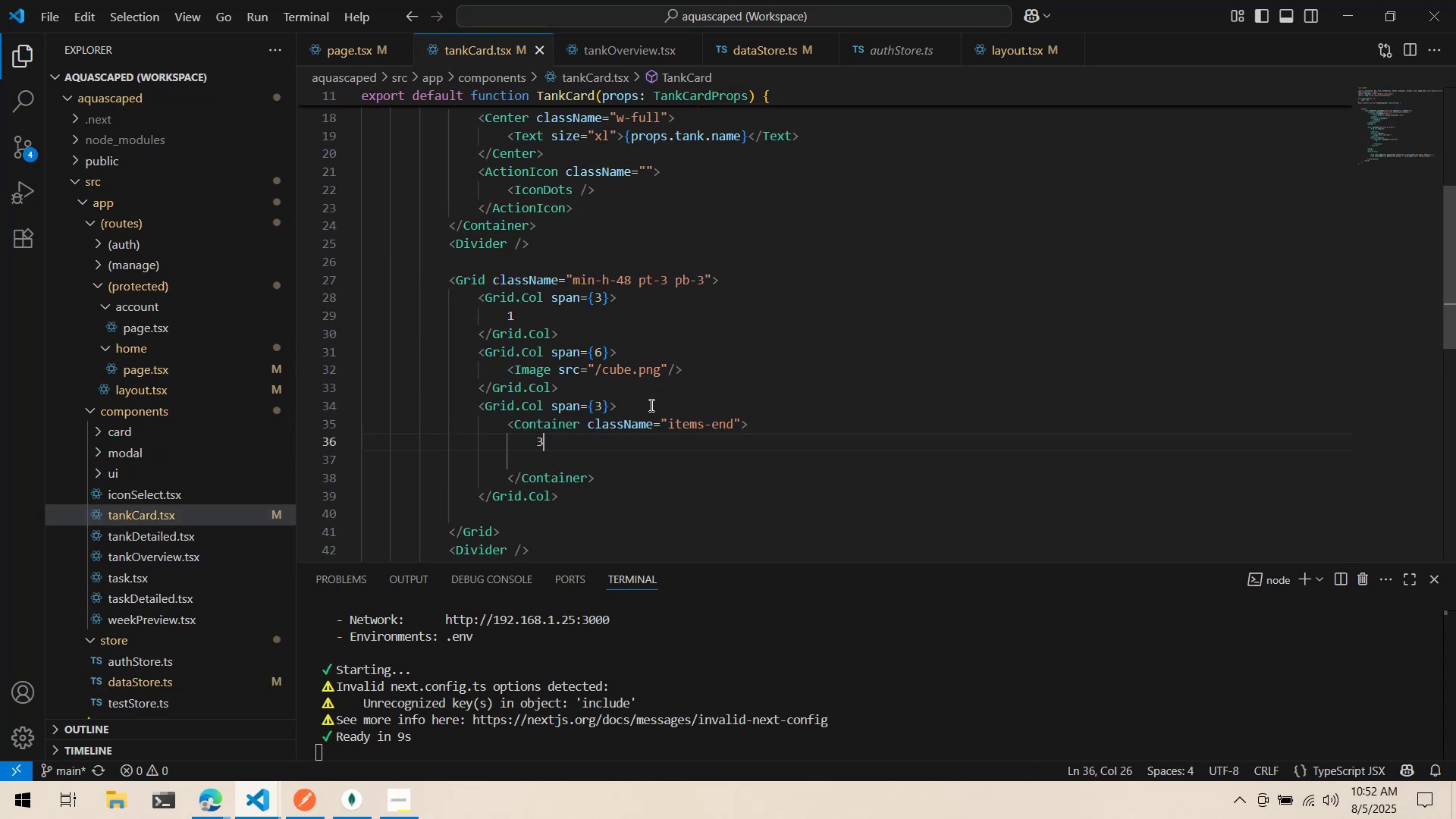 
scroll: coordinate [652, 482], scroll_direction: up, amount: 16.0
 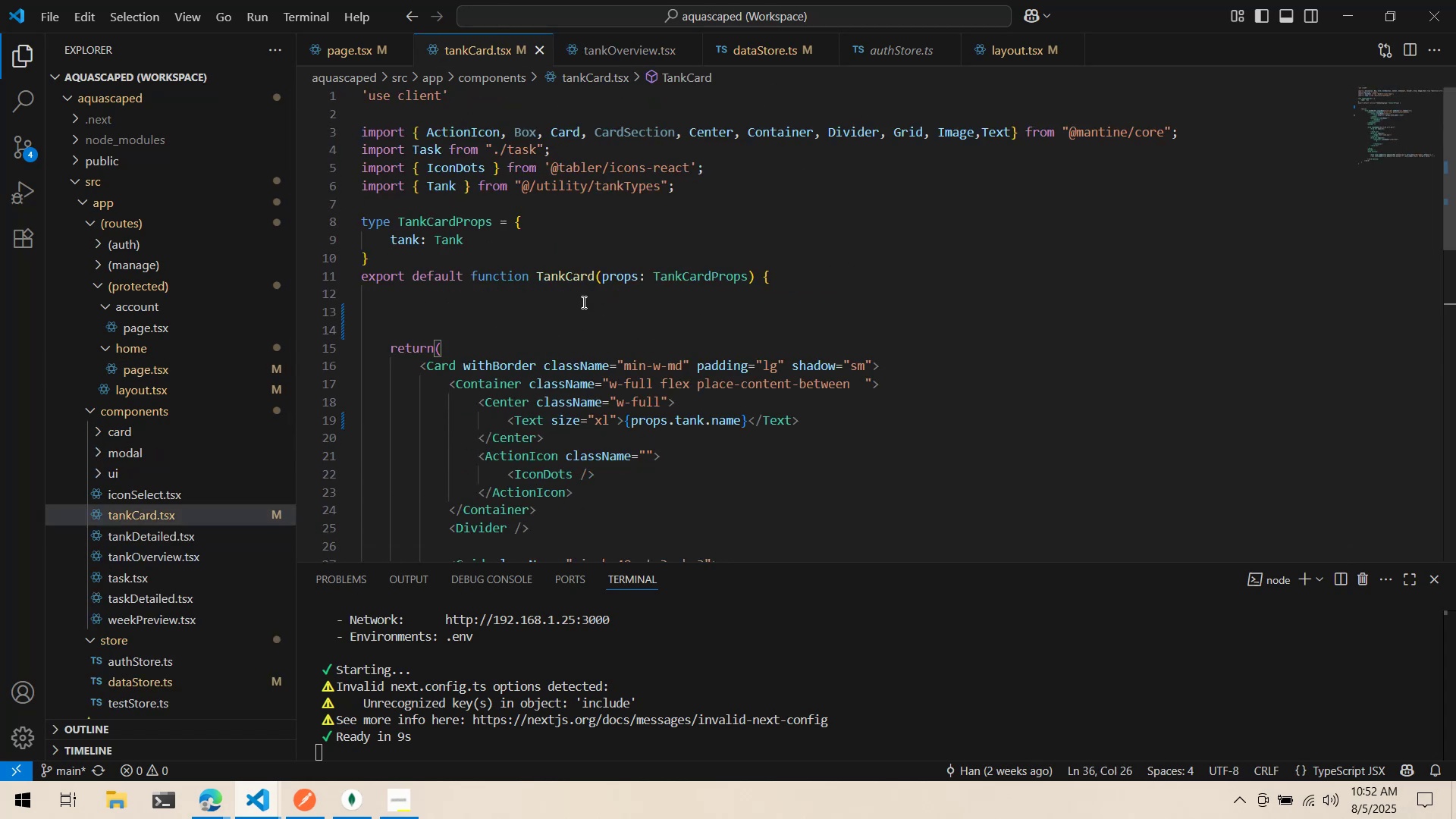 
scroll: coordinate [592, 283], scroll_direction: down, amount: 13.0
 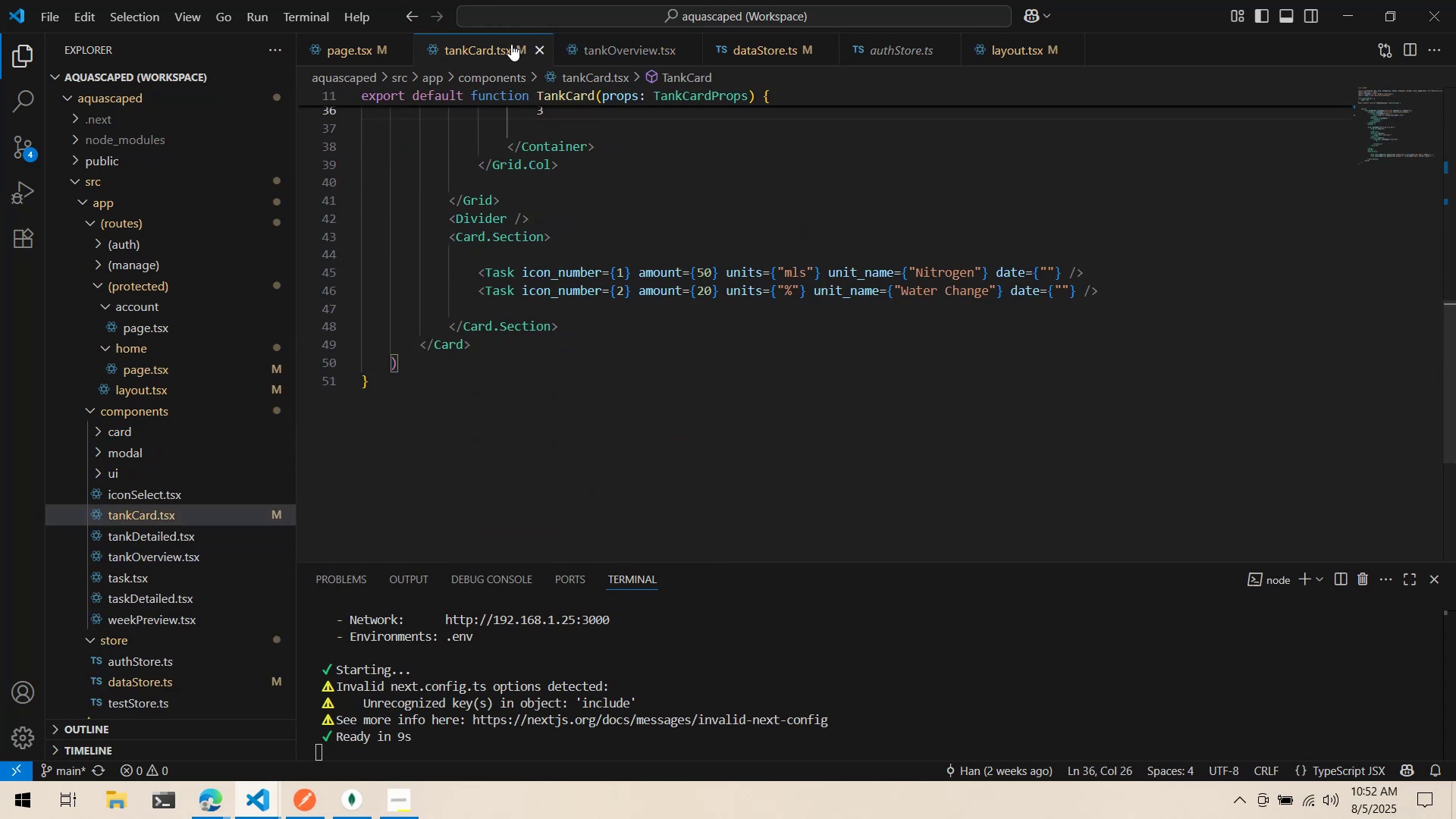 
middle_click([511, 43])
 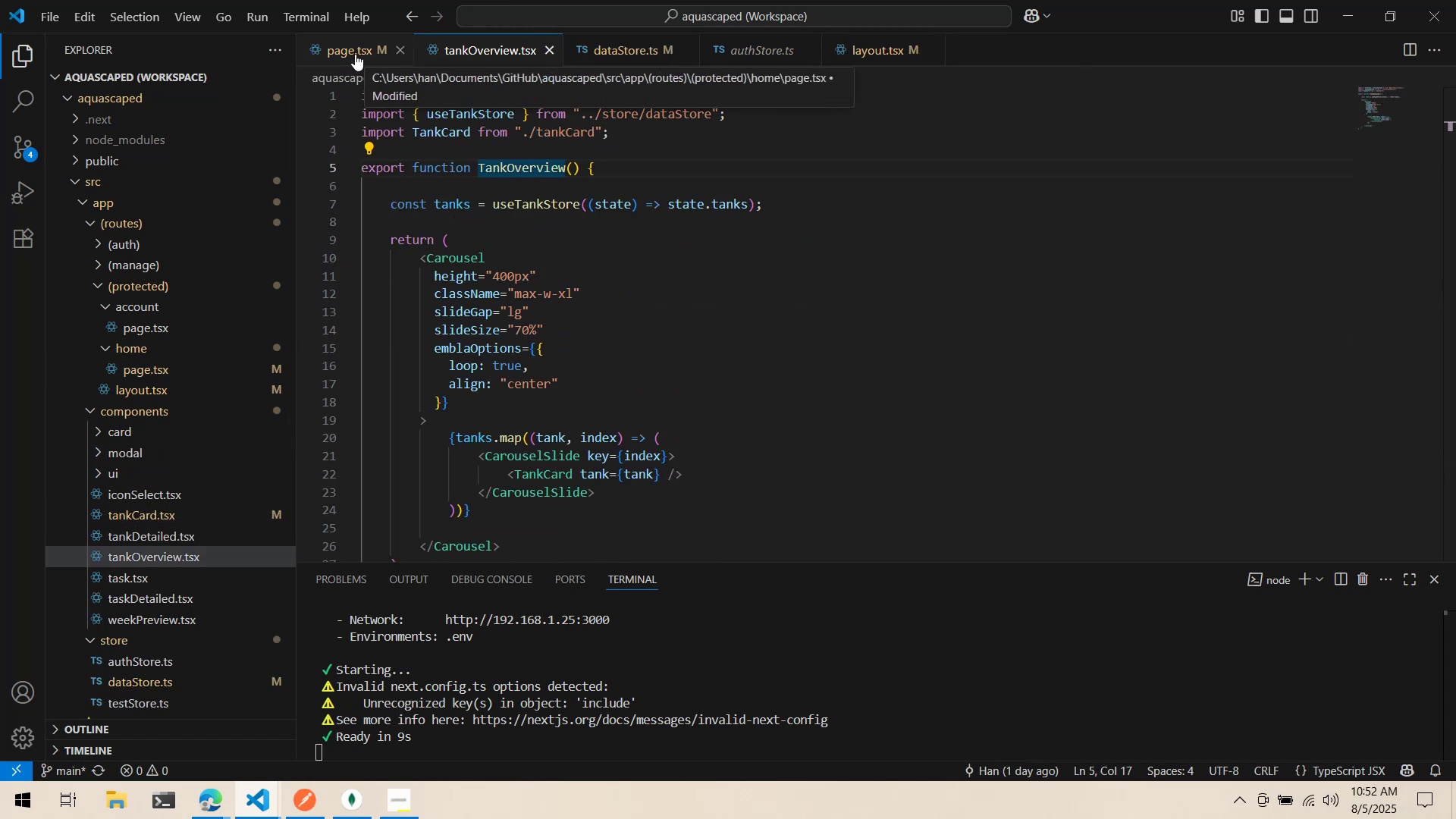 
left_click([354, 54])
 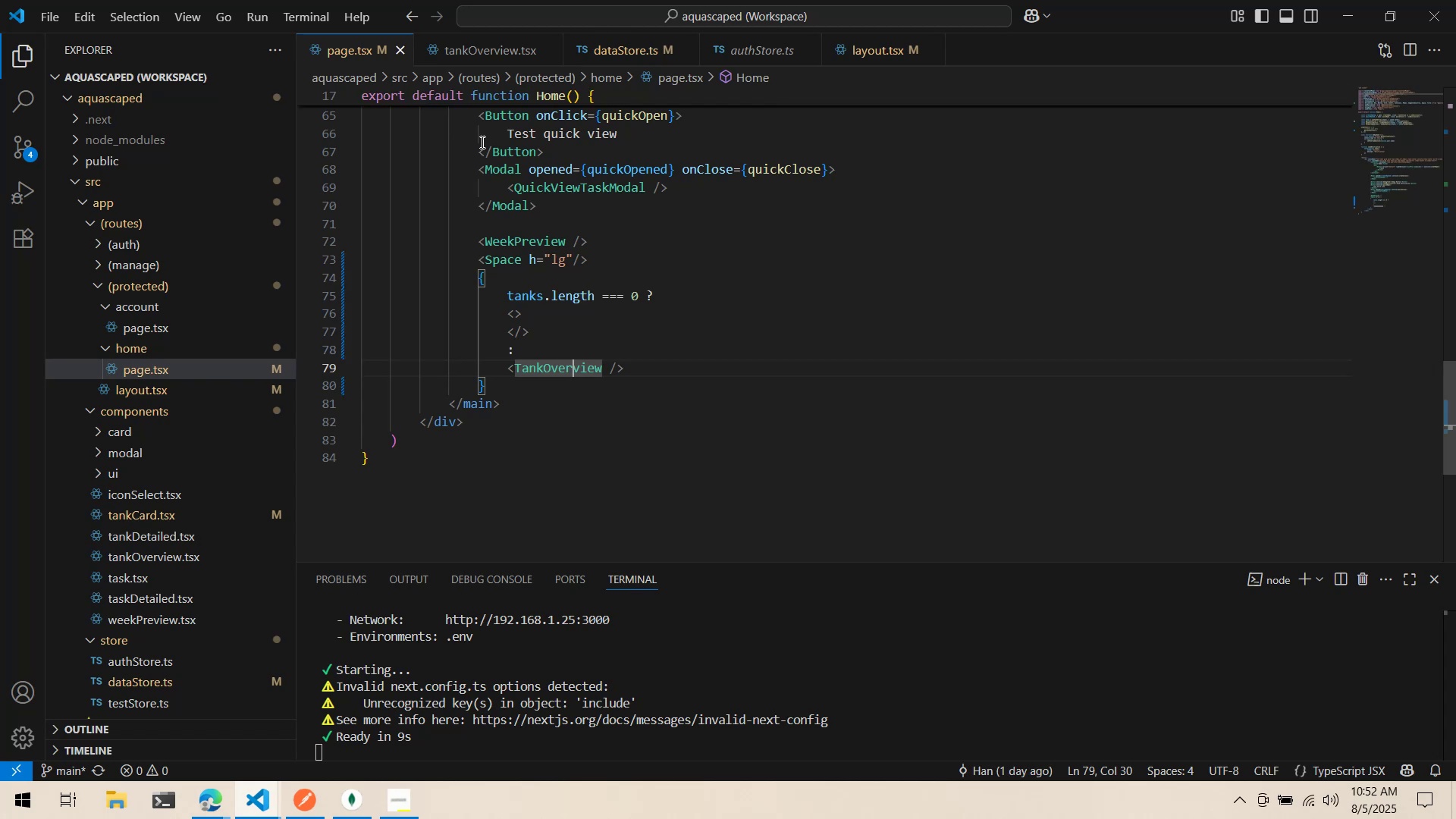 
scroll: coordinate [570, 291], scroll_direction: up, amount: 19.0
 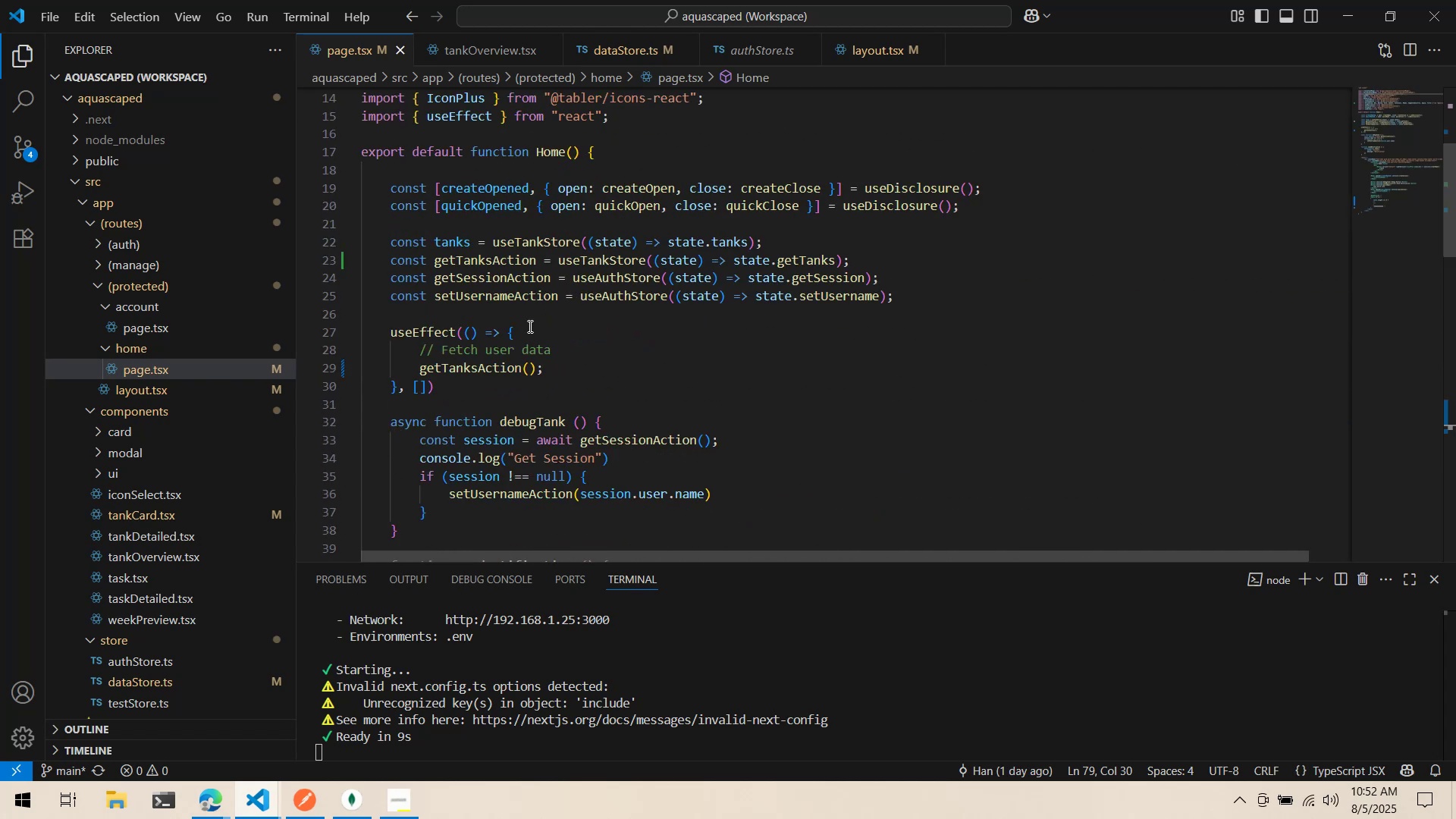 
scroll: coordinate [535, 337], scroll_direction: down, amount: 17.0
 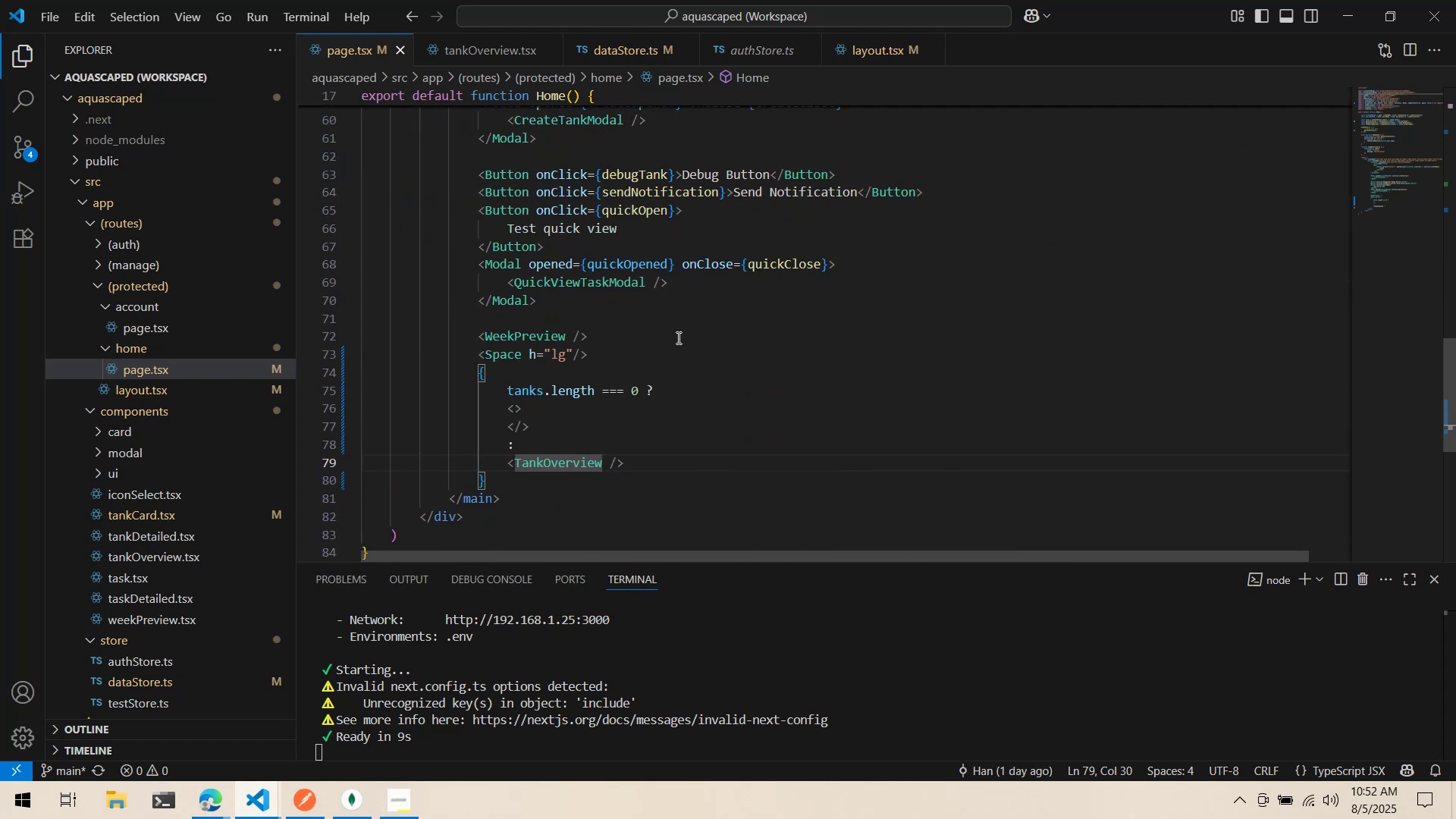 
left_click([677, 337])
 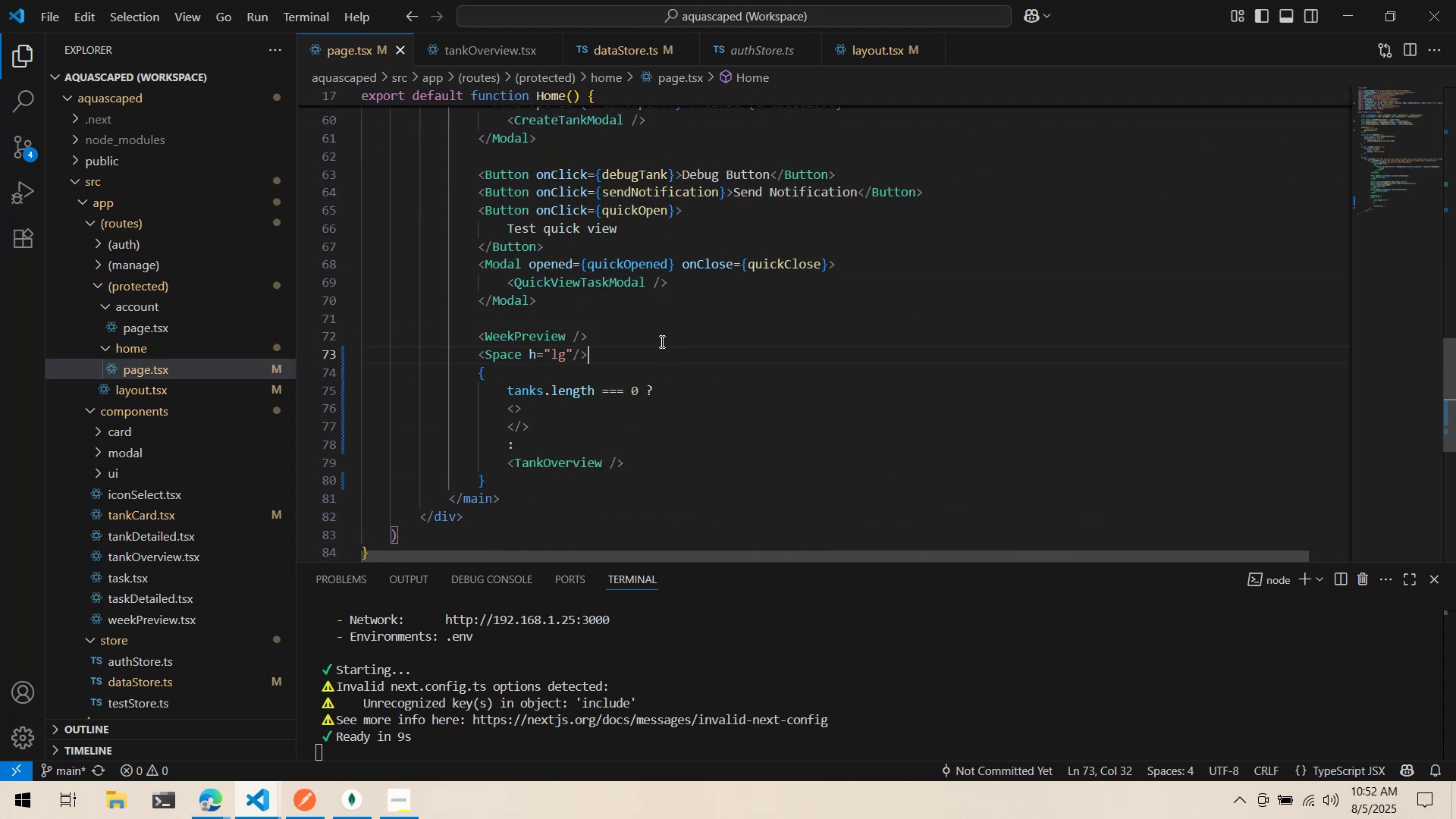 
key(Enter)
 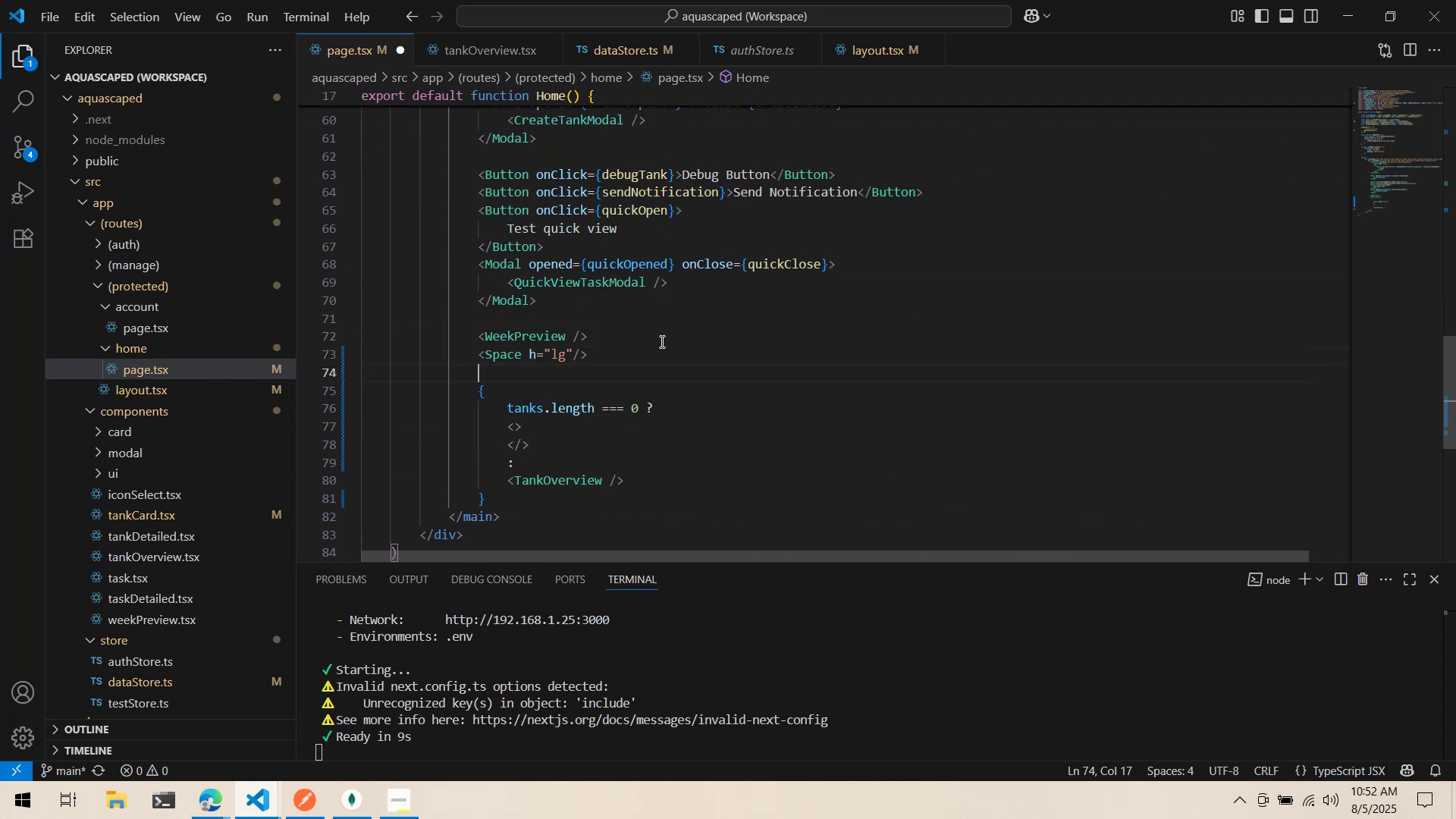 
type(<Button>Fetch Tanks)
 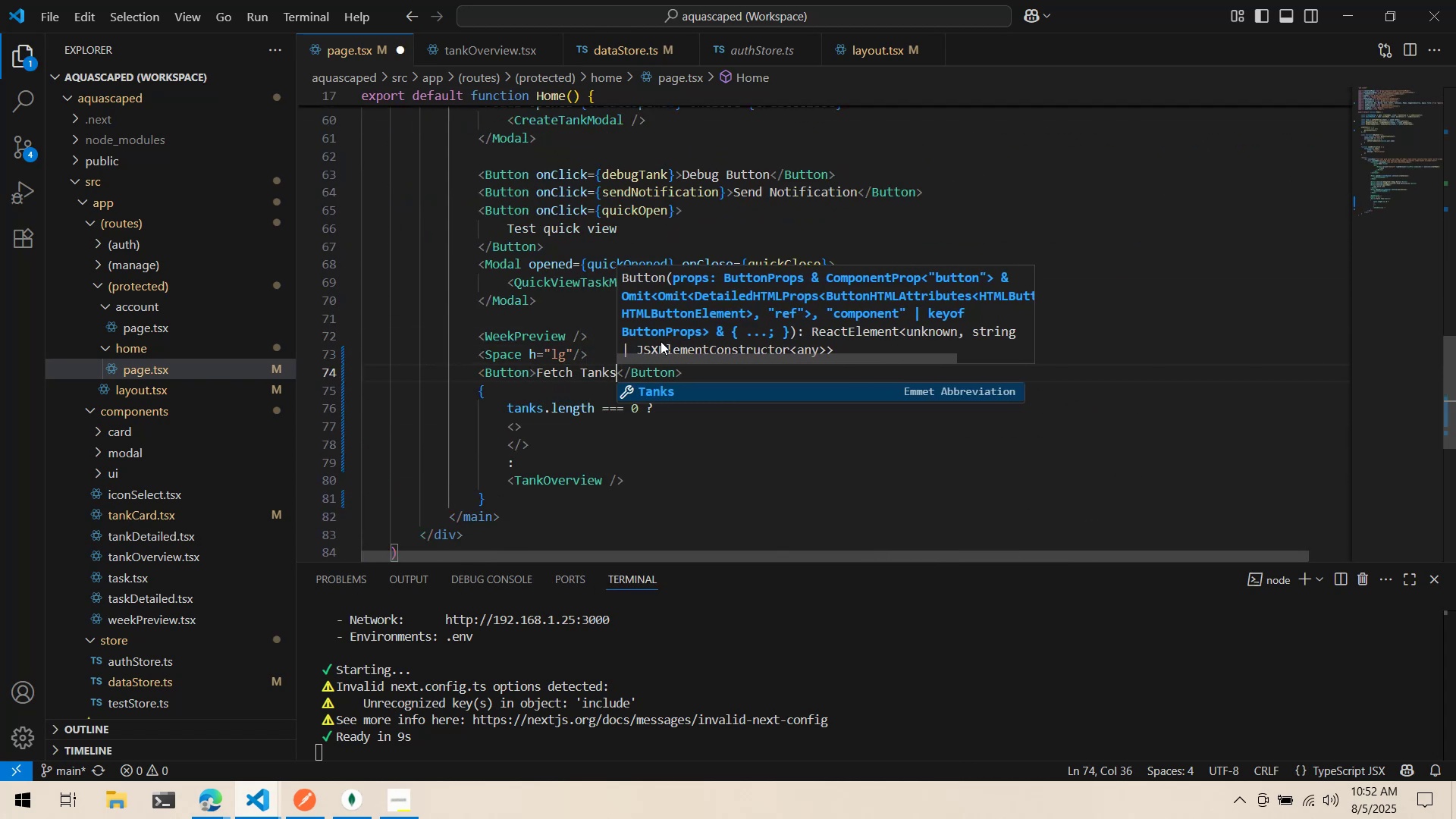 
key(Control+ArrowLeft)
 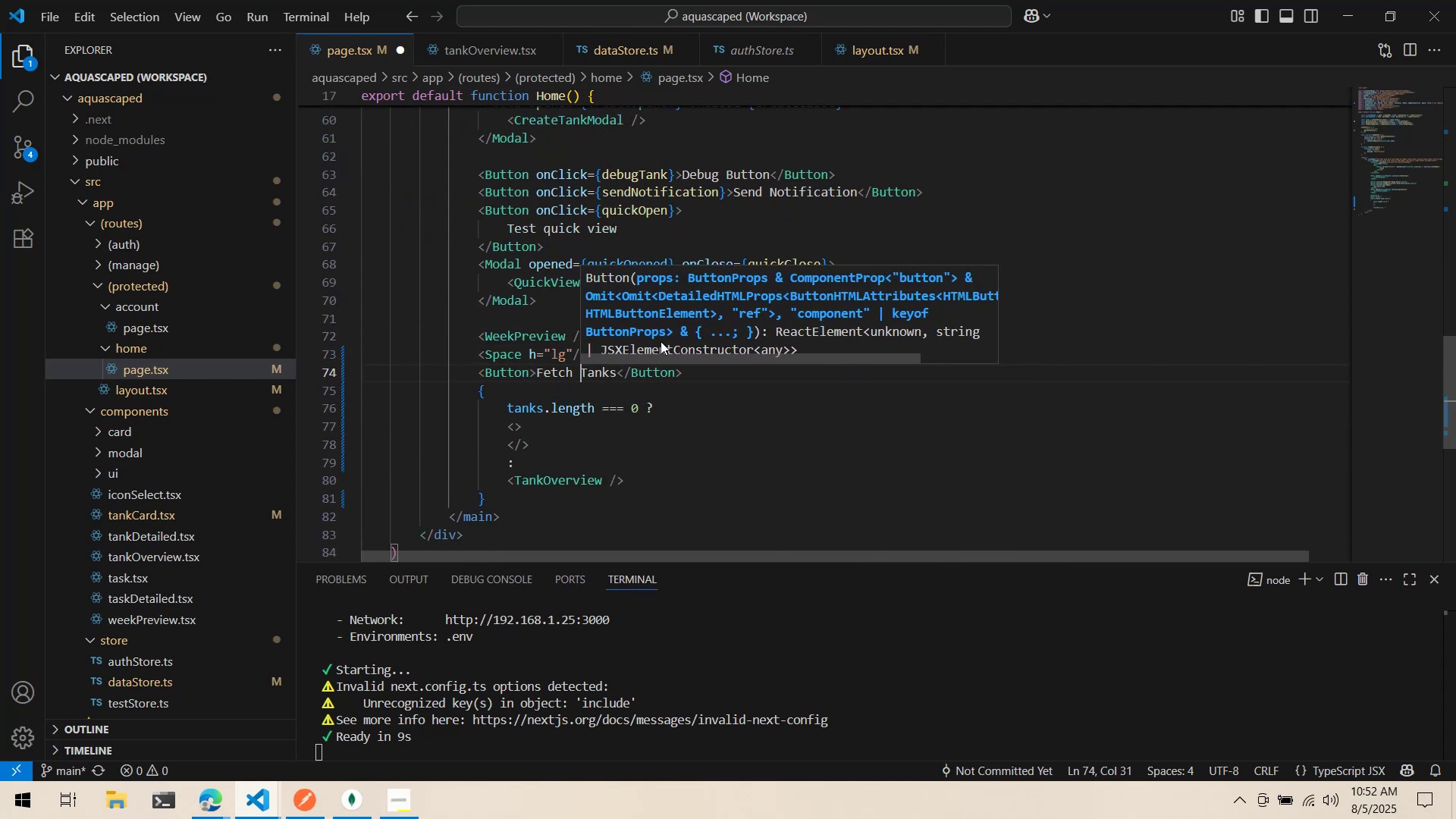 
key(Control+ArrowLeft)
 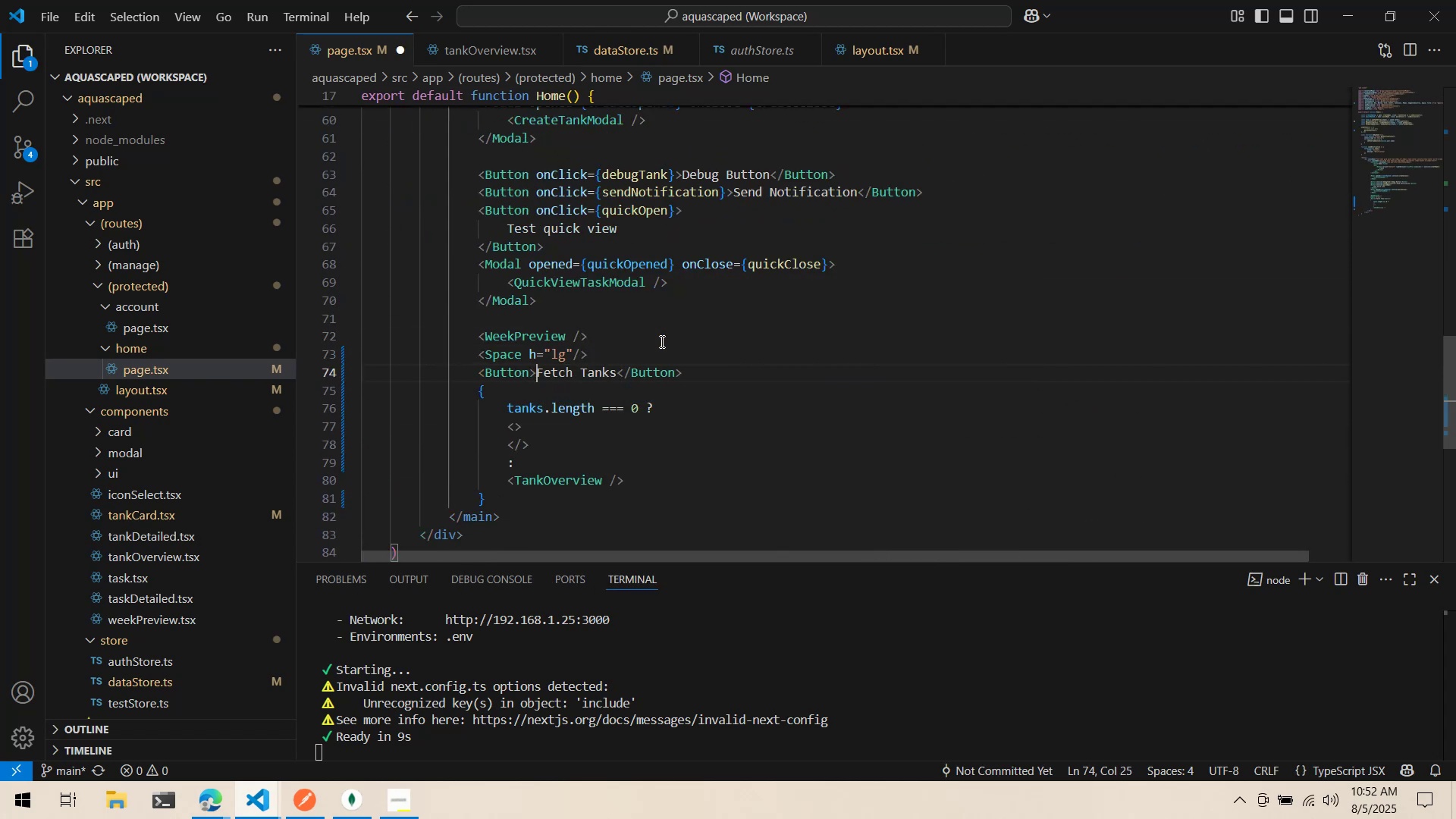 
key(Control+ArrowLeft)
 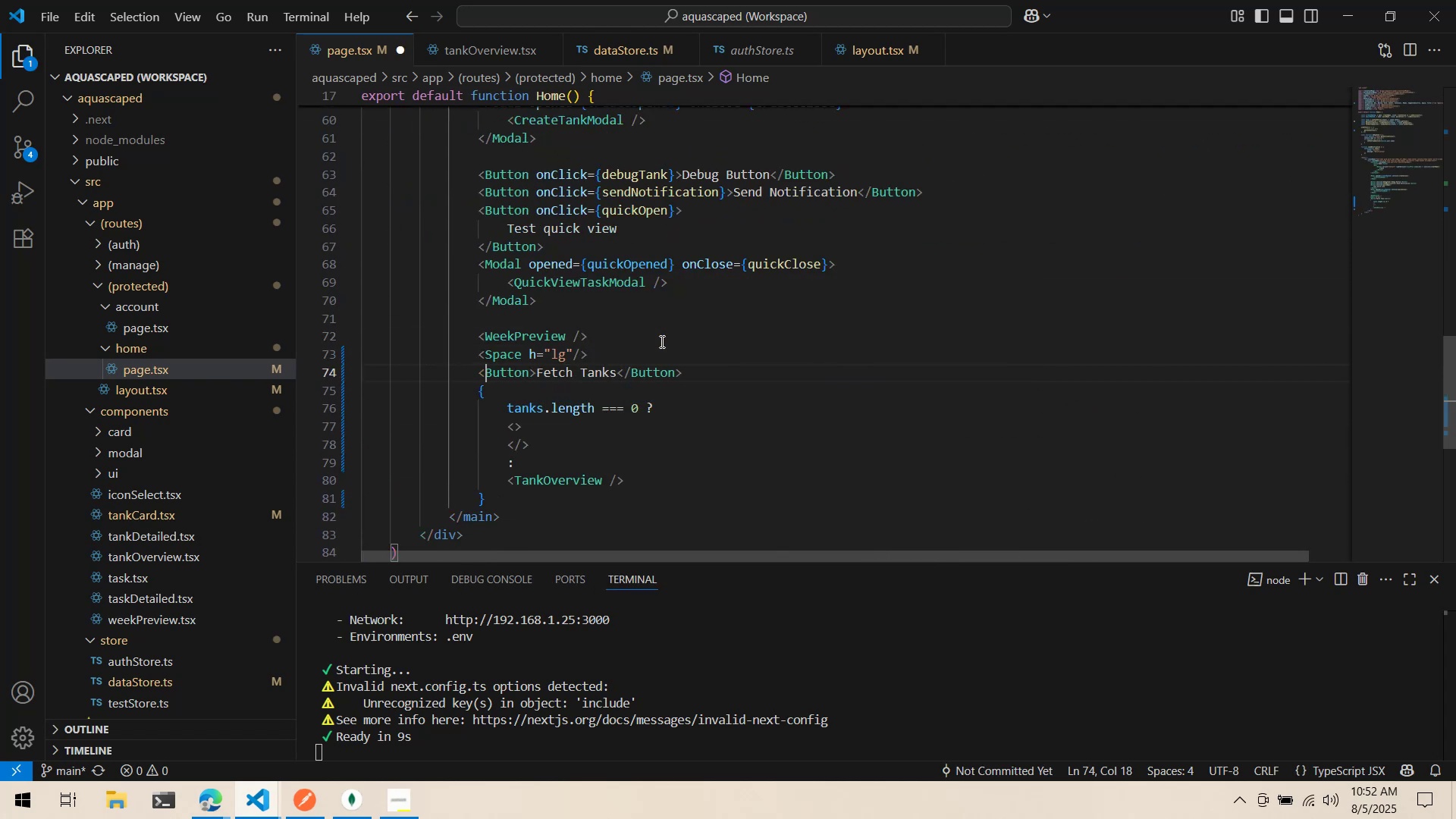 
key(Control+ControlLeft)
 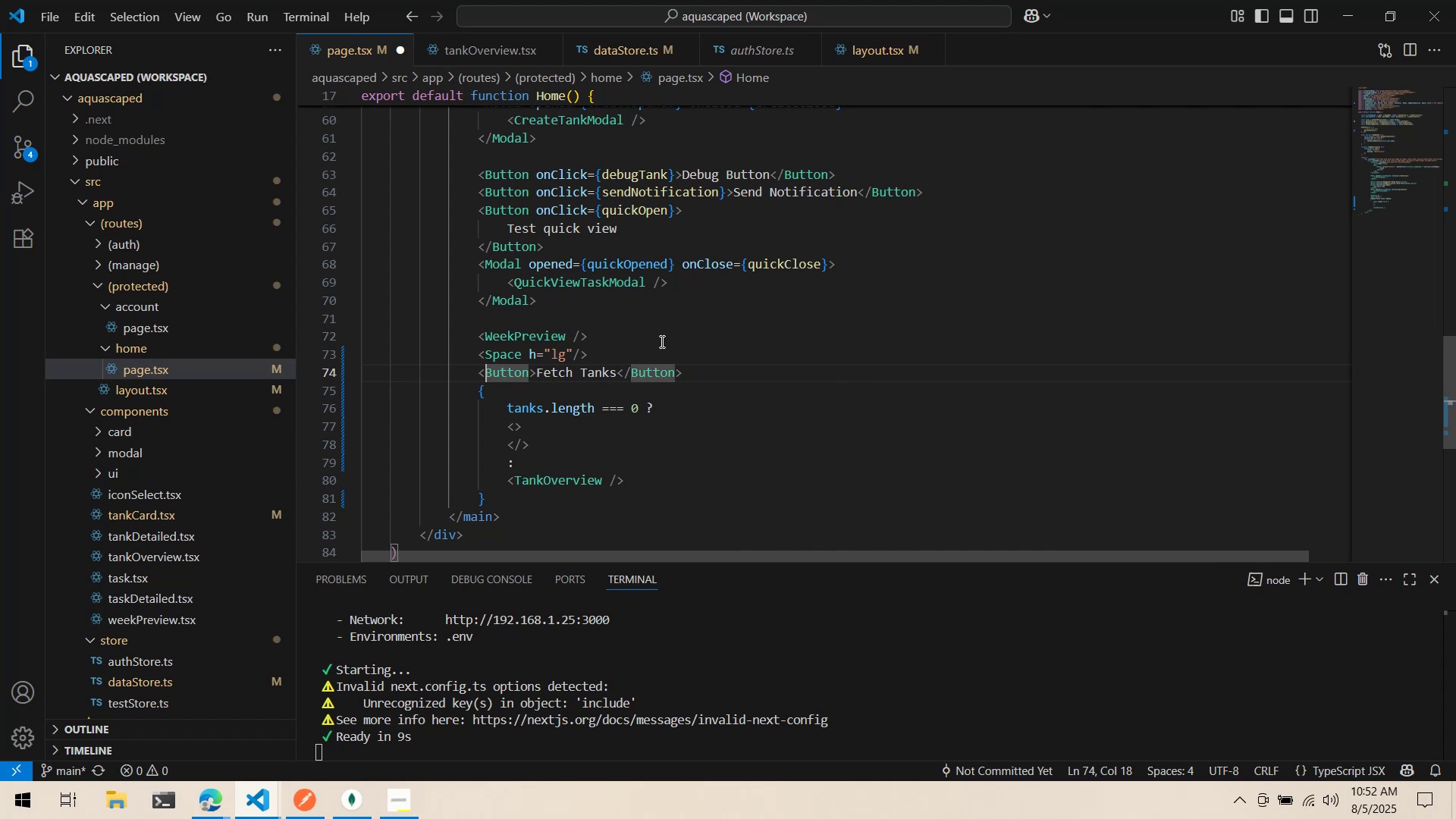 
key(ArrowRight)
 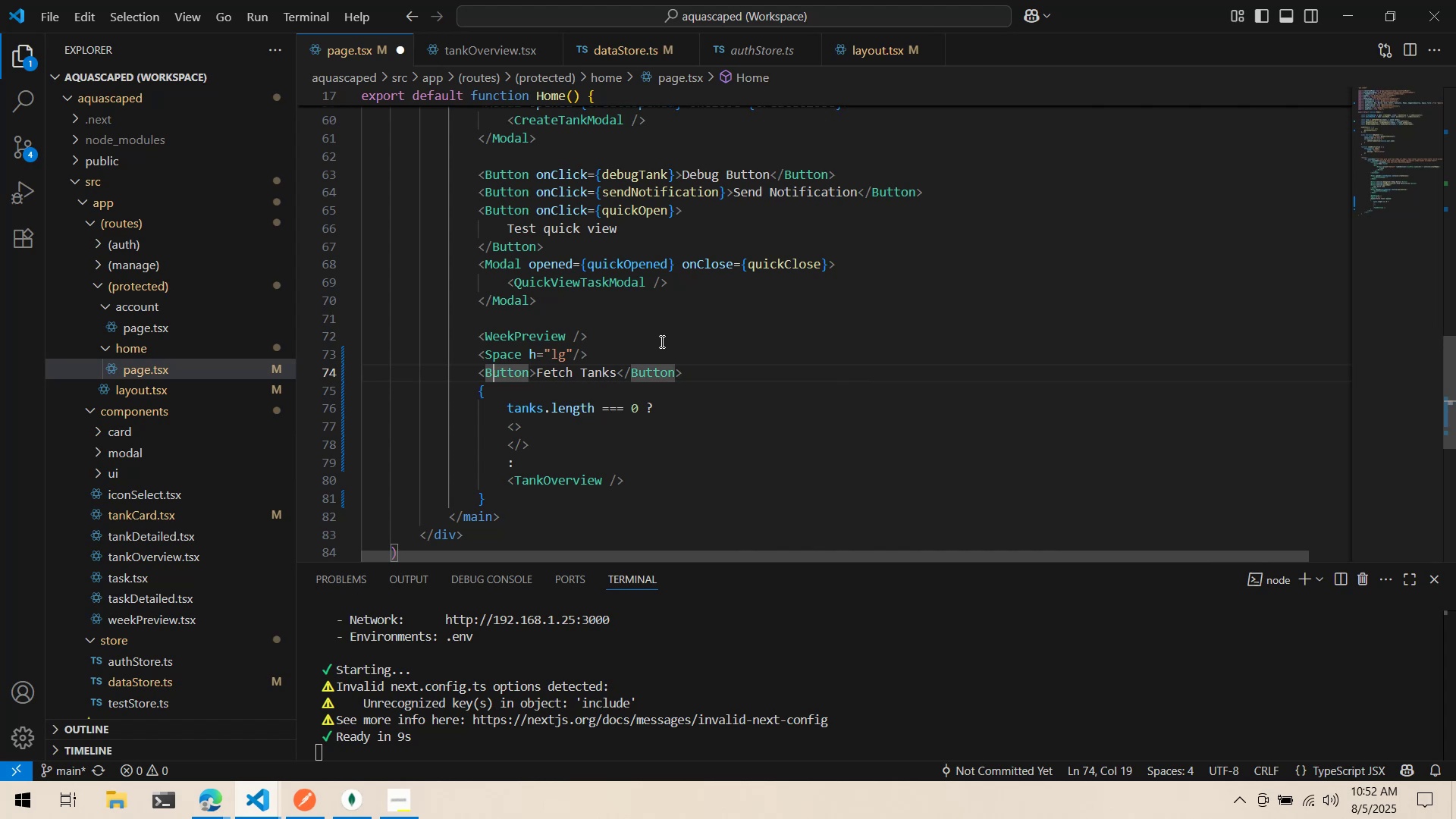 
key(ArrowRight)
 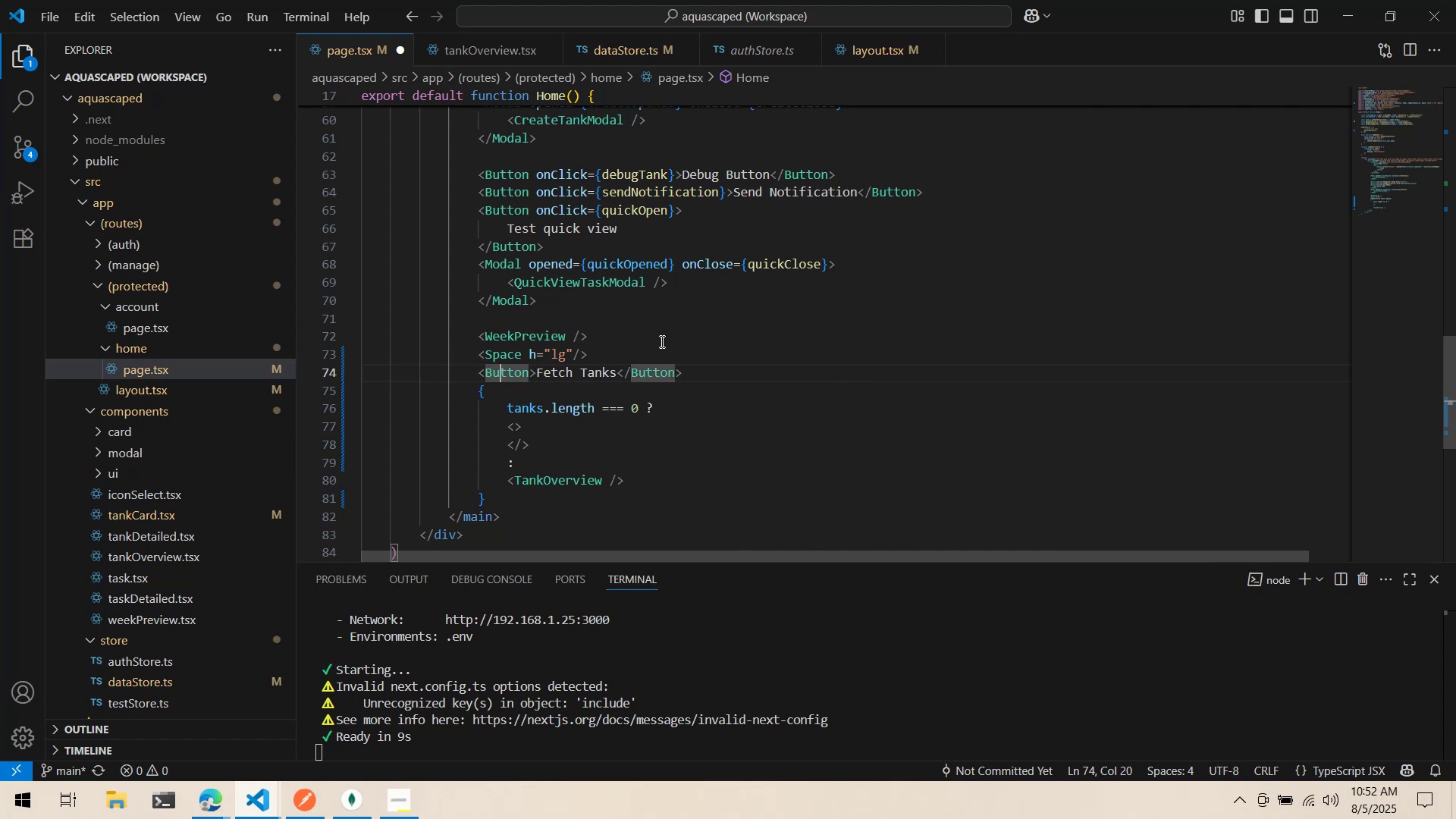 
key(ArrowRight)
 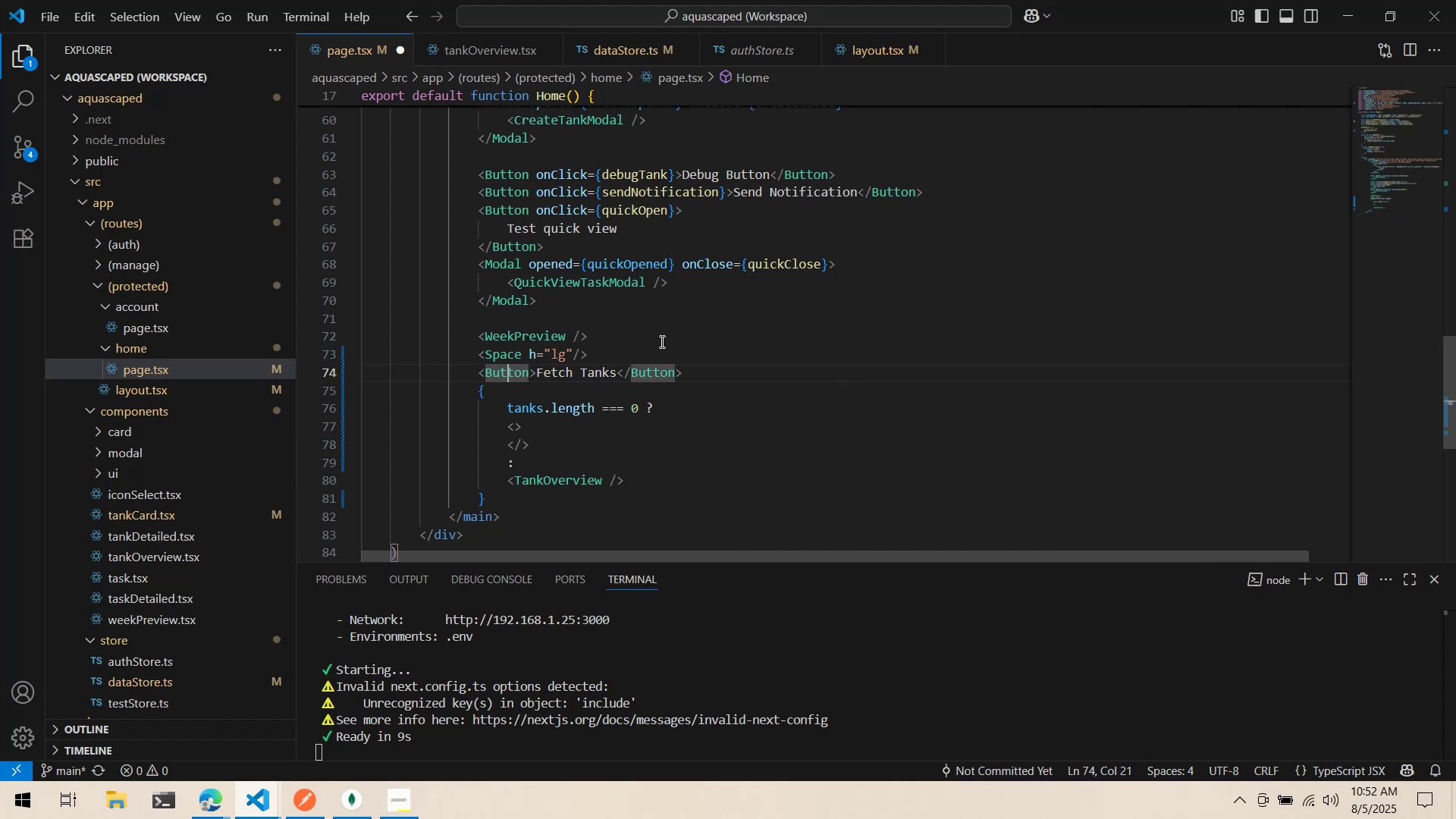 
key(ArrowRight)
 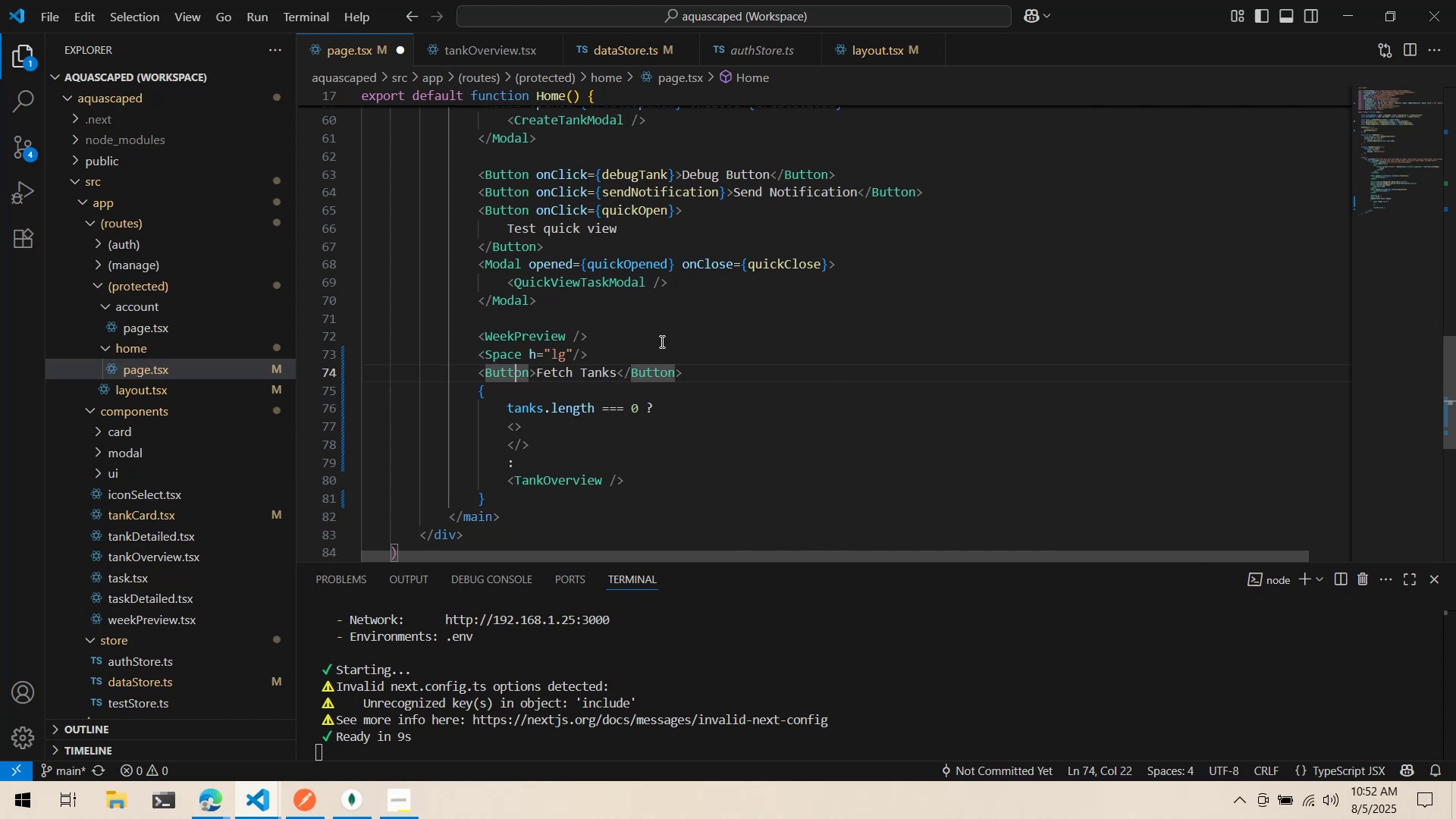 
key(ArrowRight)
 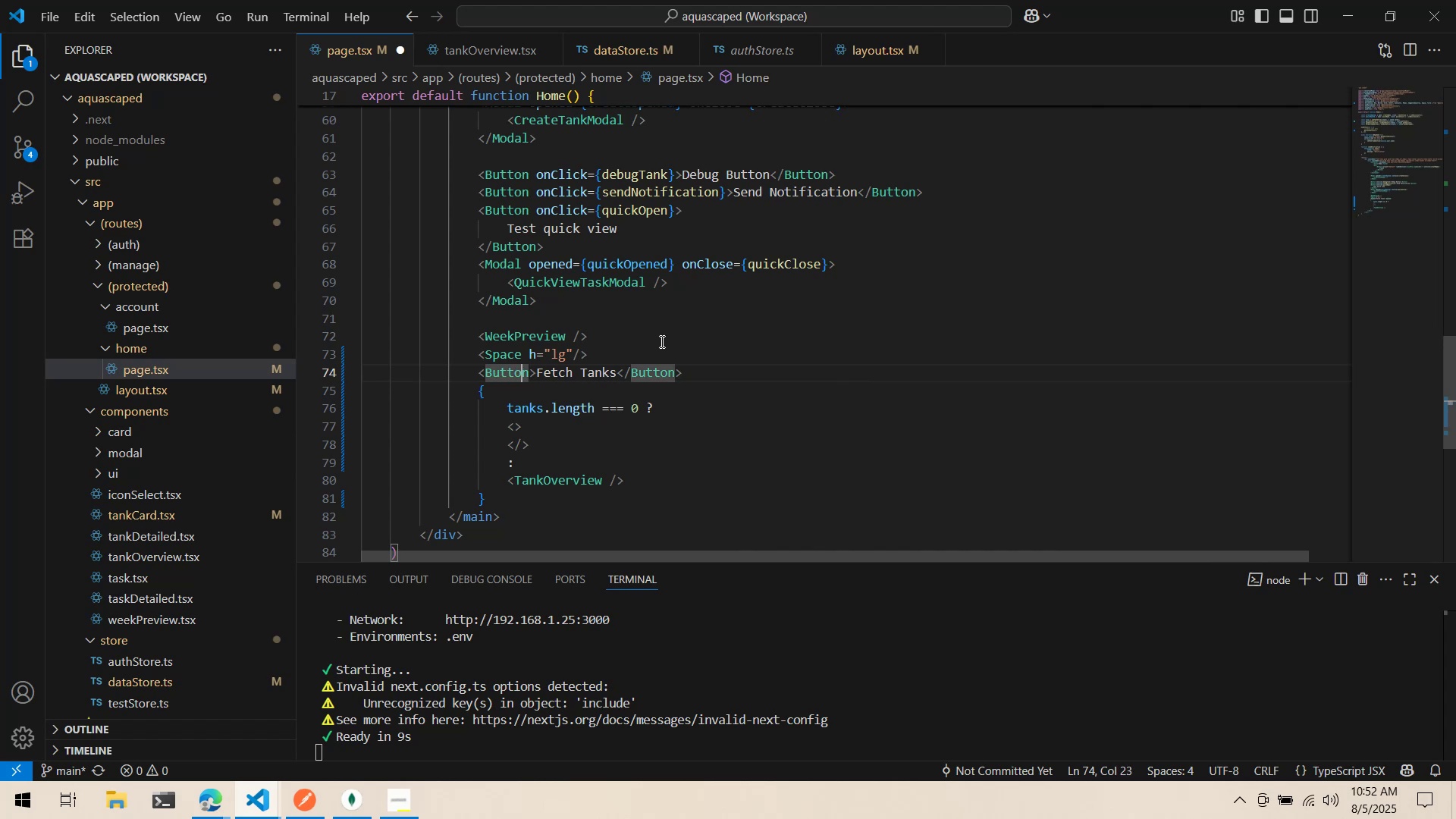 
key(ArrowRight)
 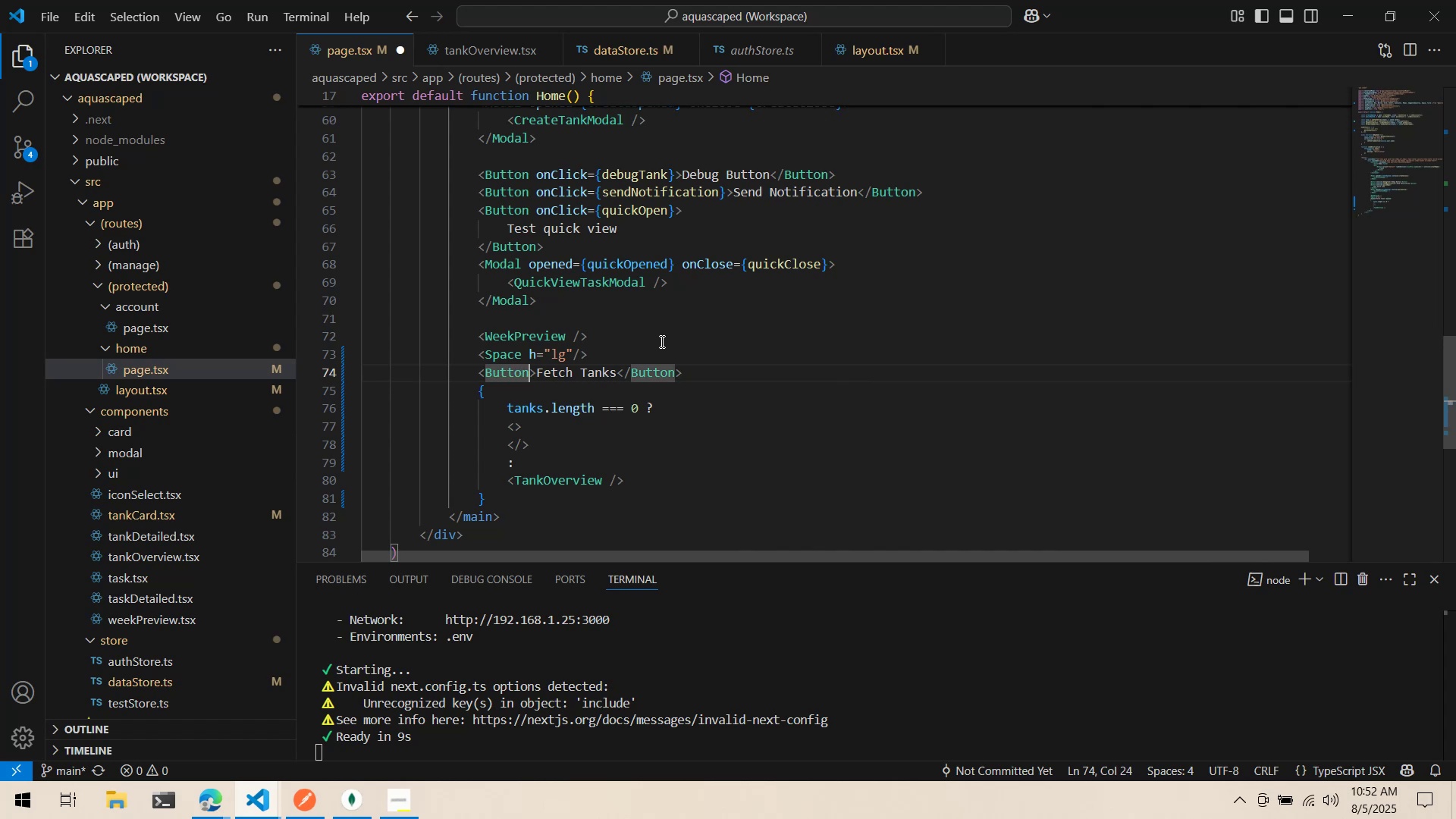 
type( onClick={getTan)
 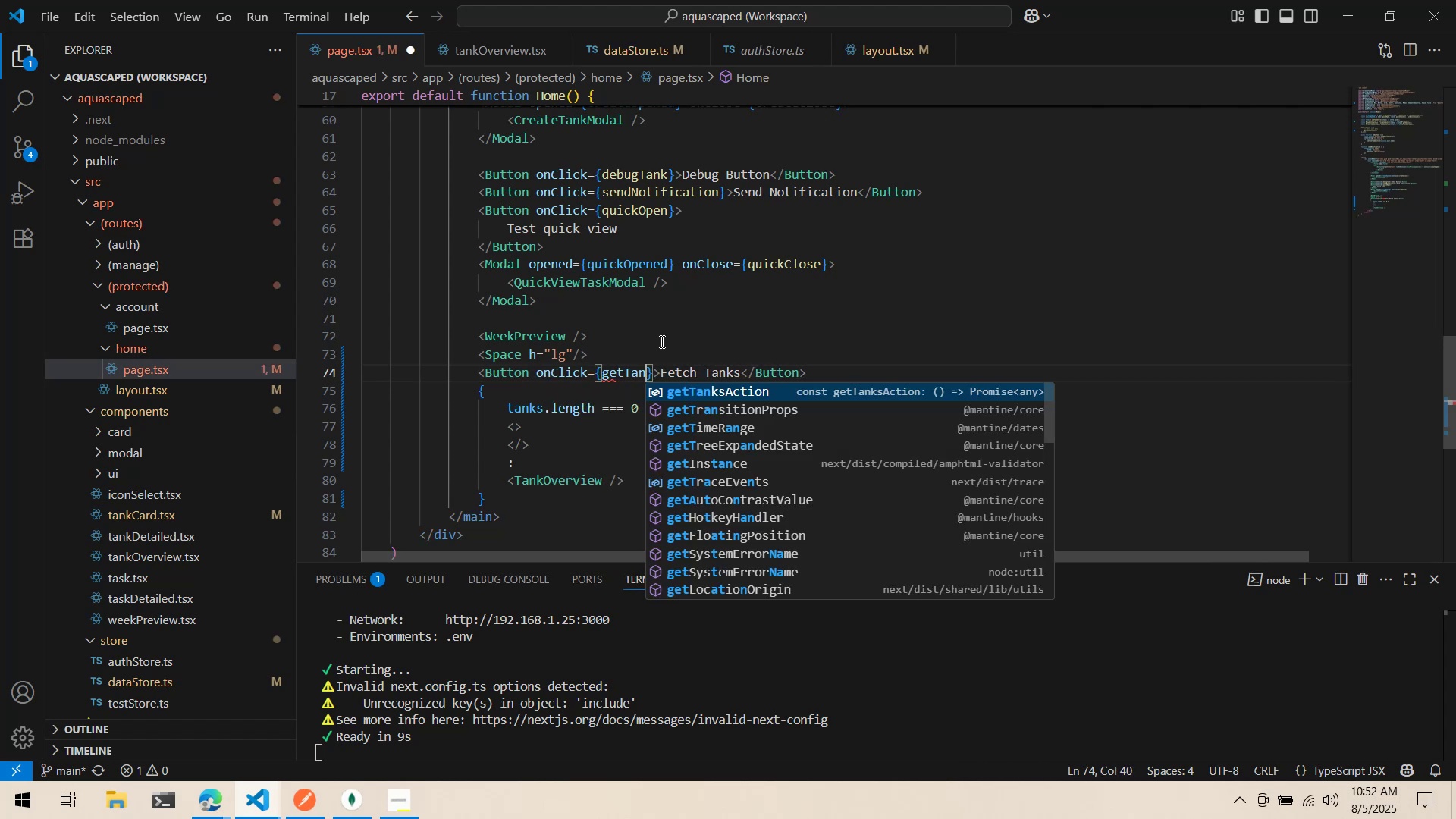 
key(Enter)
 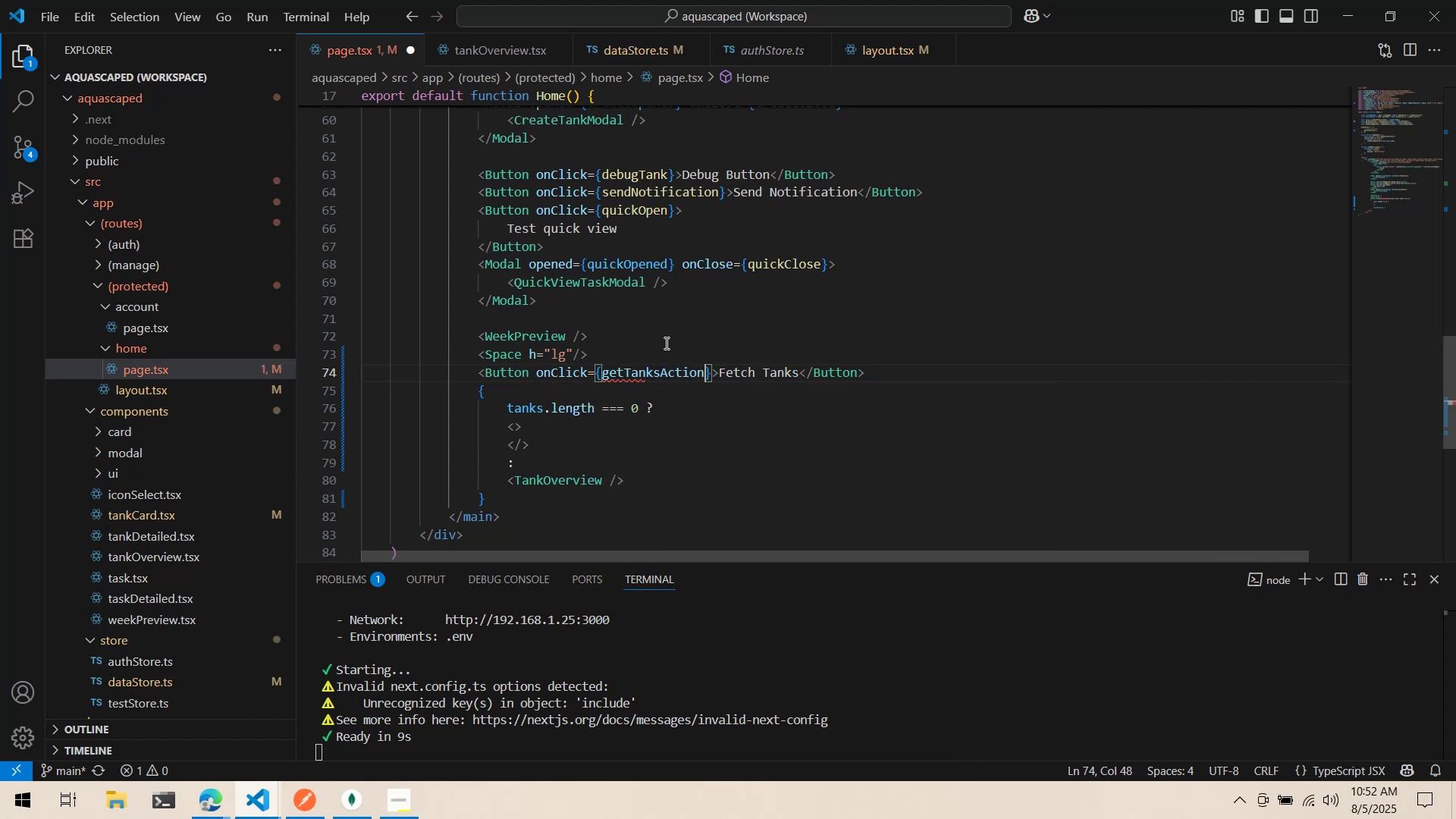 
type(())
 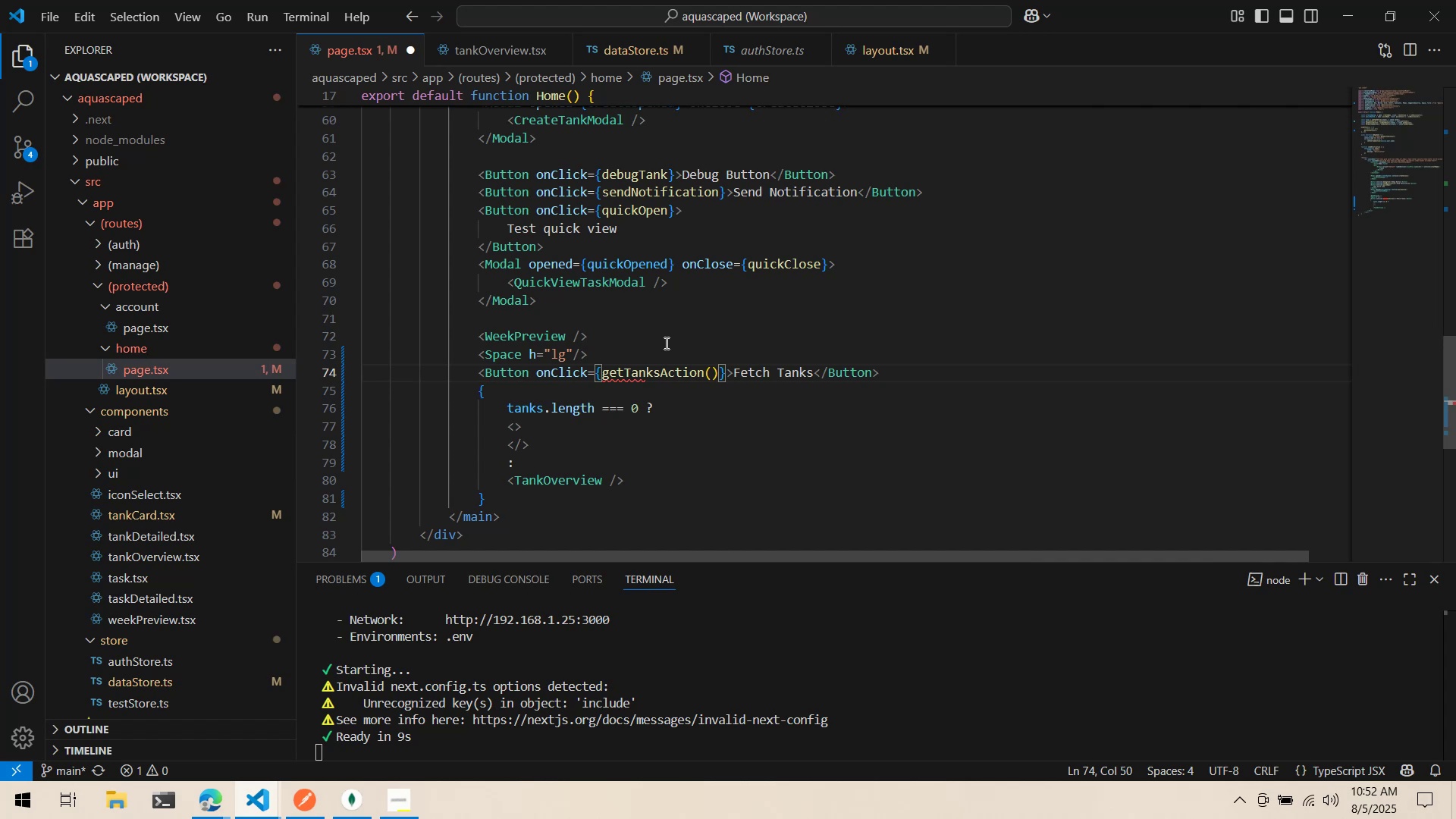 
key(Control+ArrowLeft)
 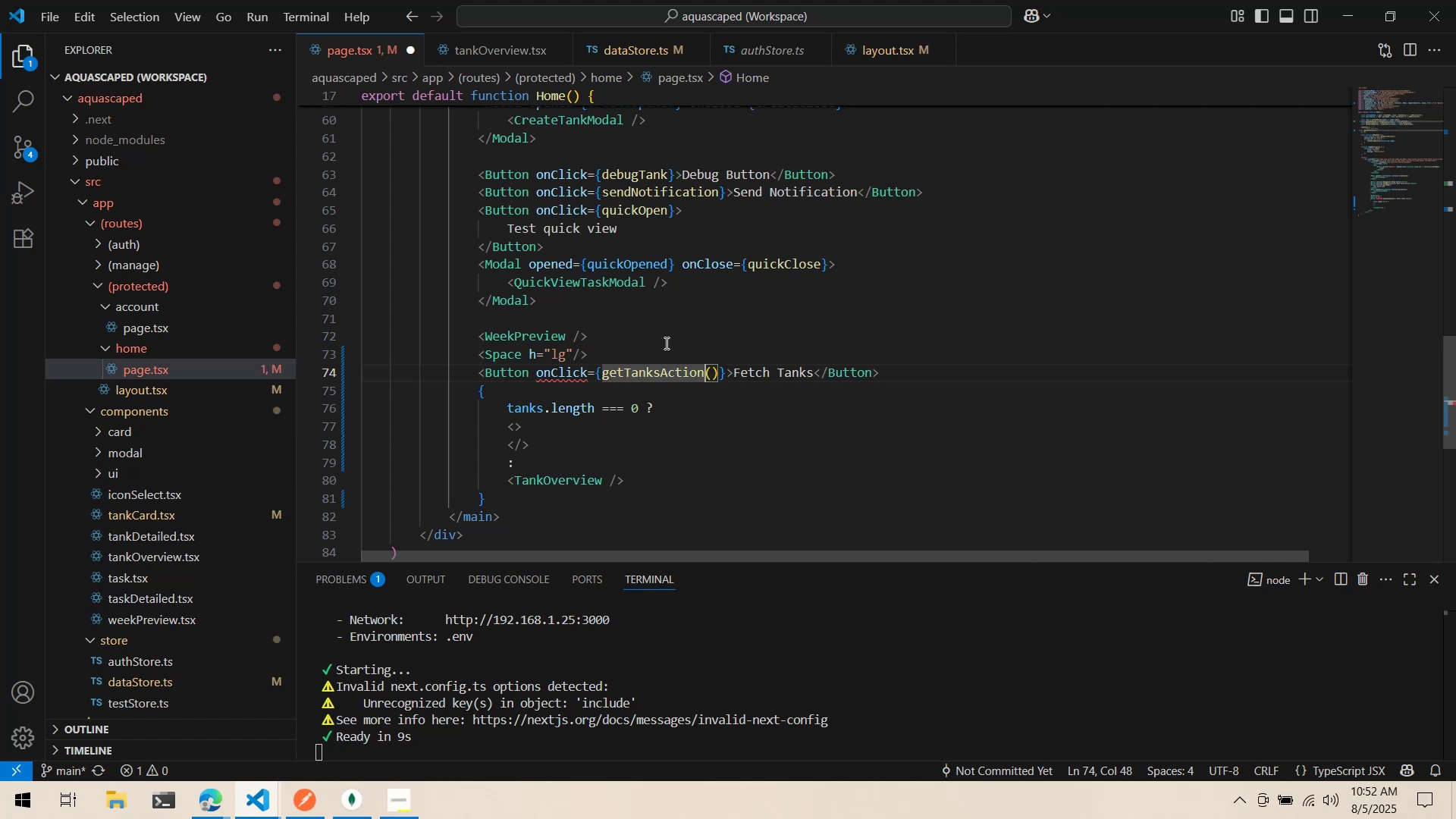 
key(Control+ArrowLeft)
 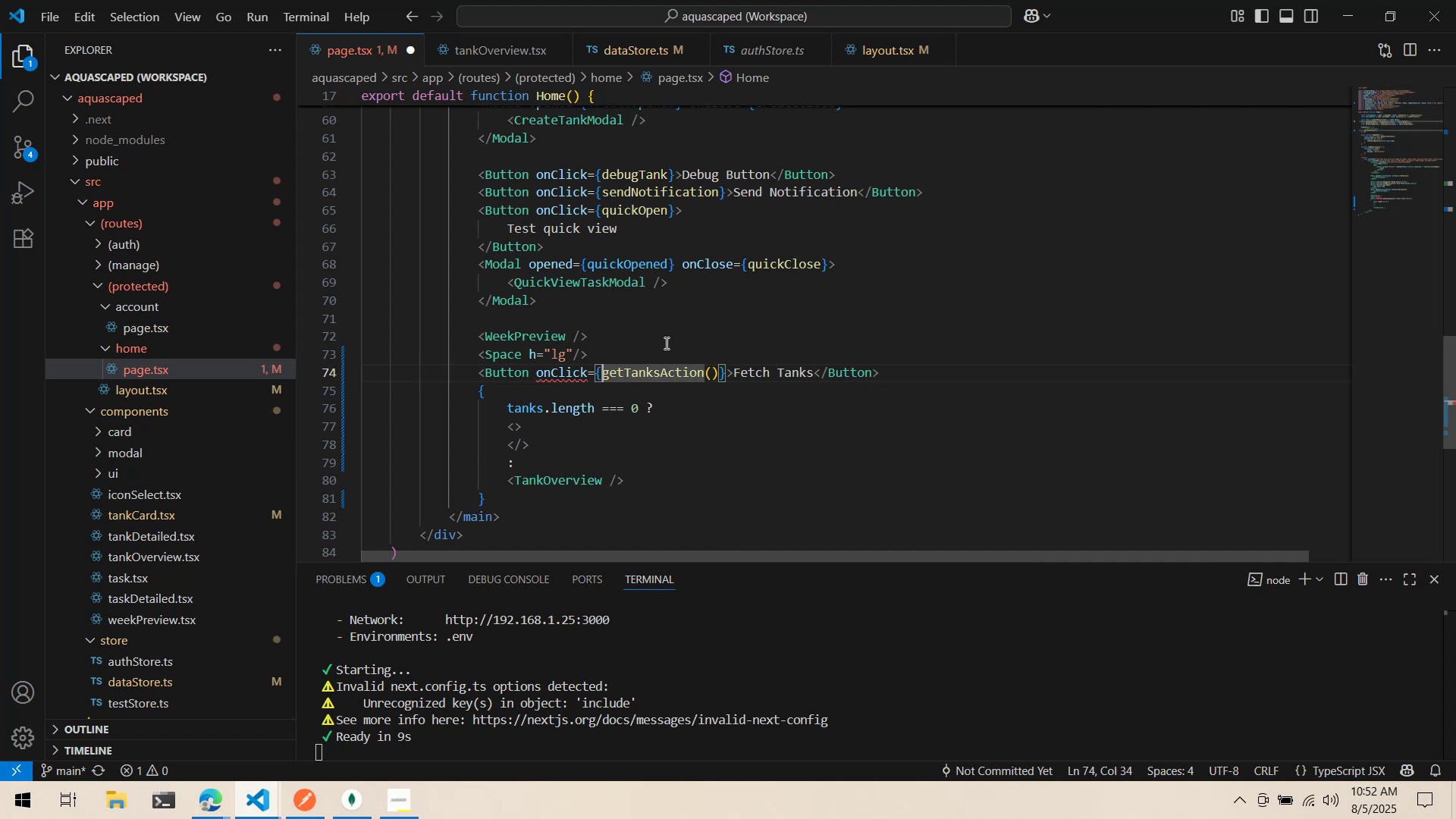 
key(Control+ArrowLeft)
 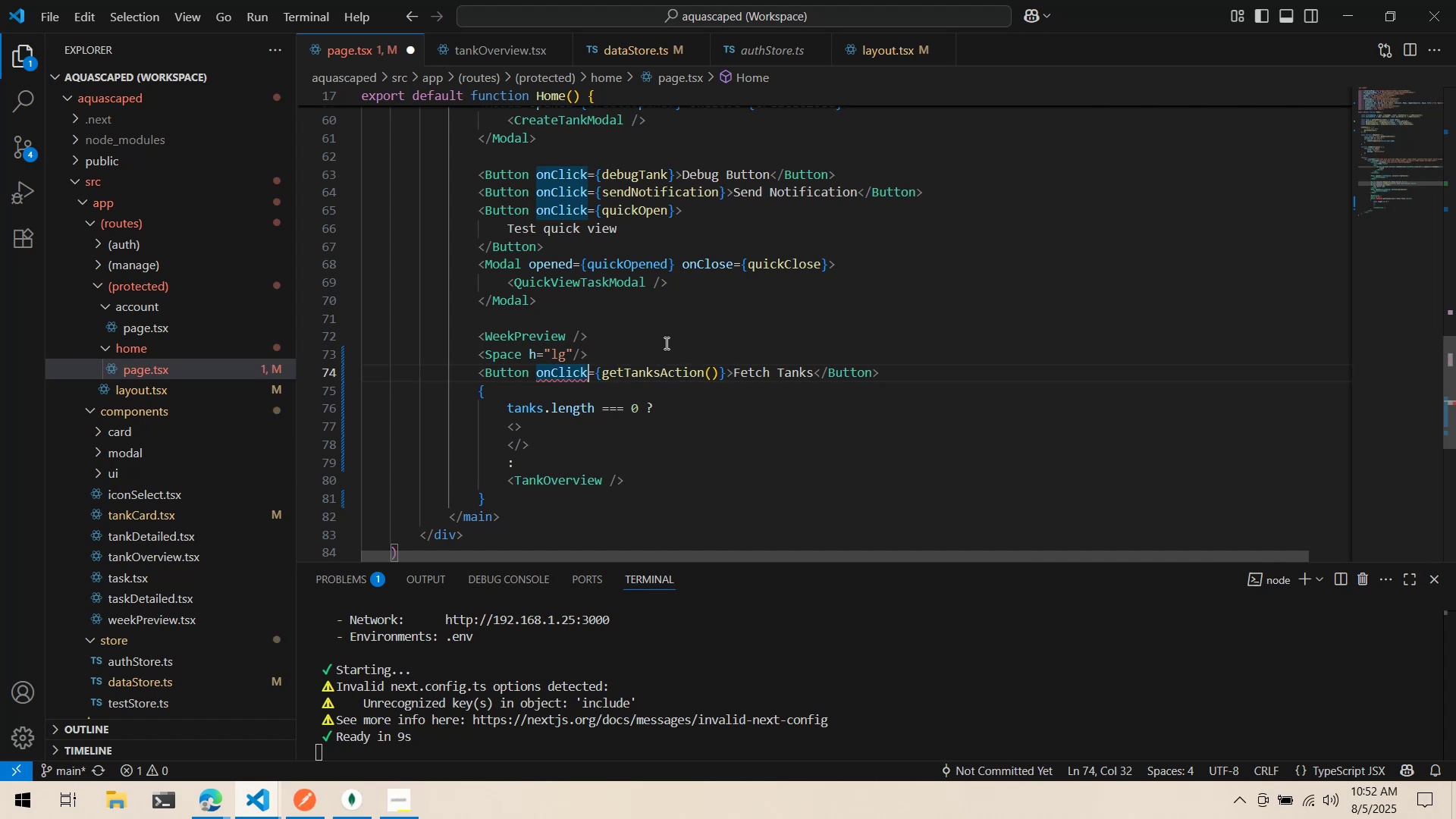 
key(Control+ArrowRight)
 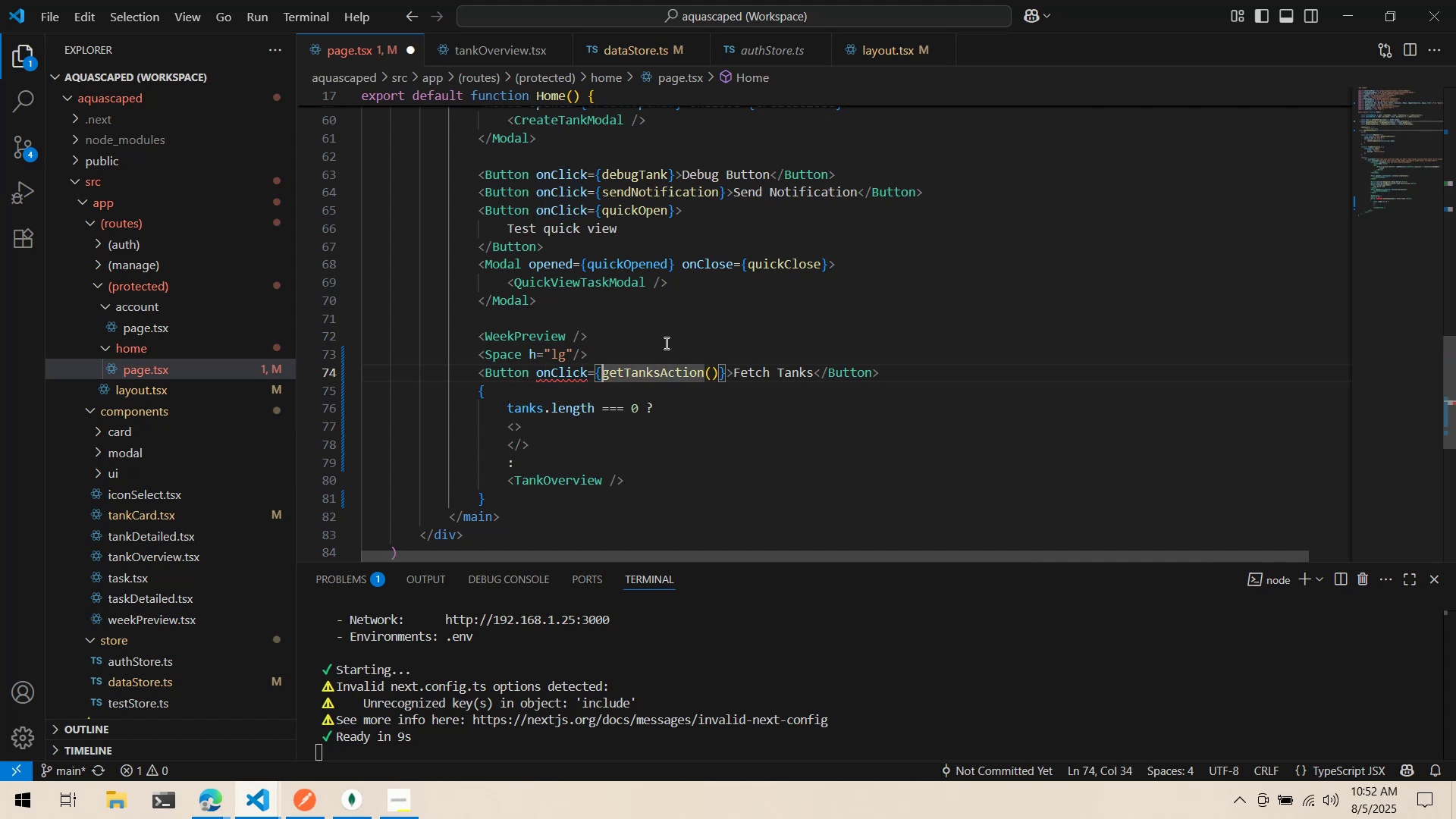 
type(() => )
 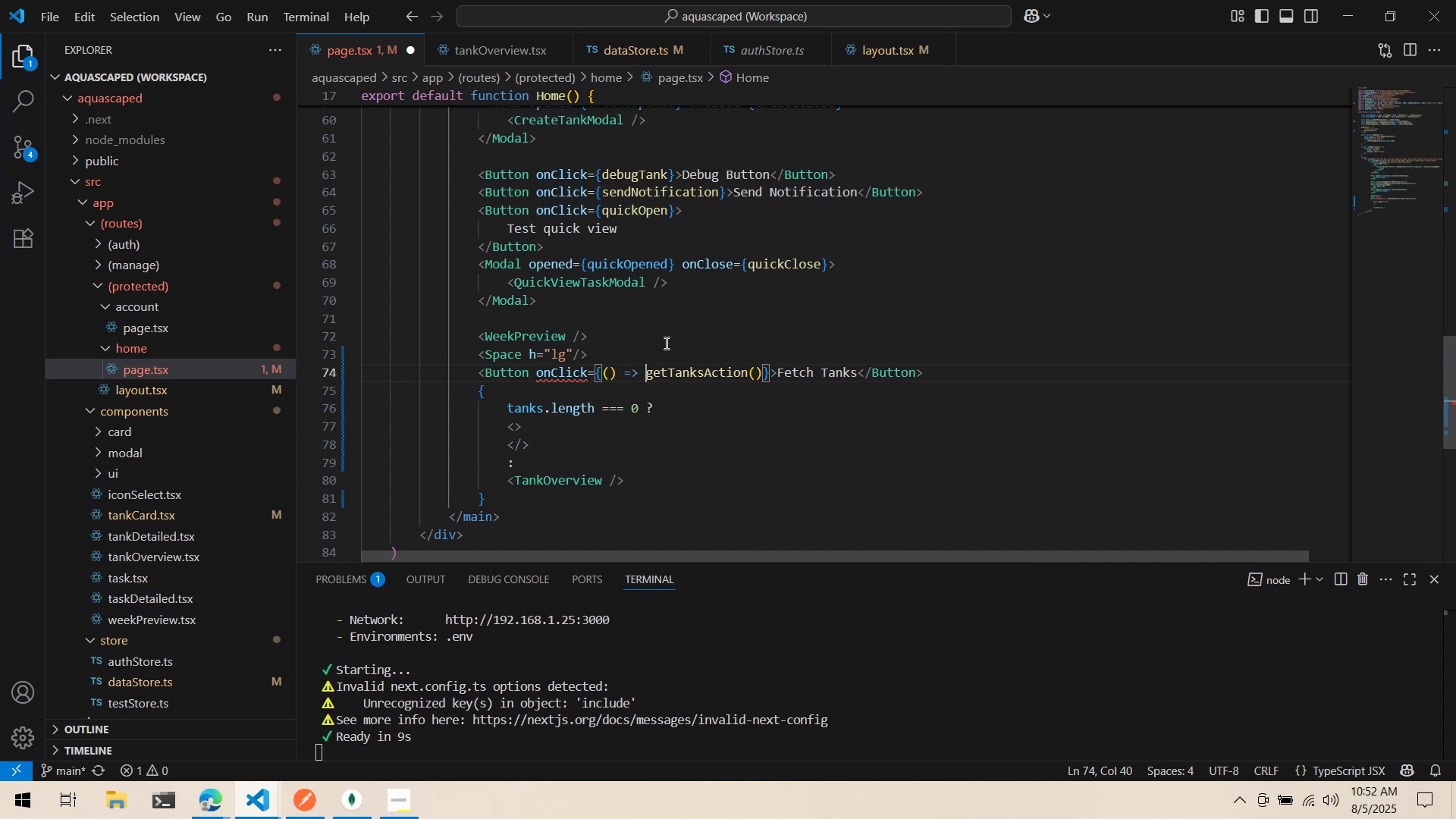 
key(Control+S)
 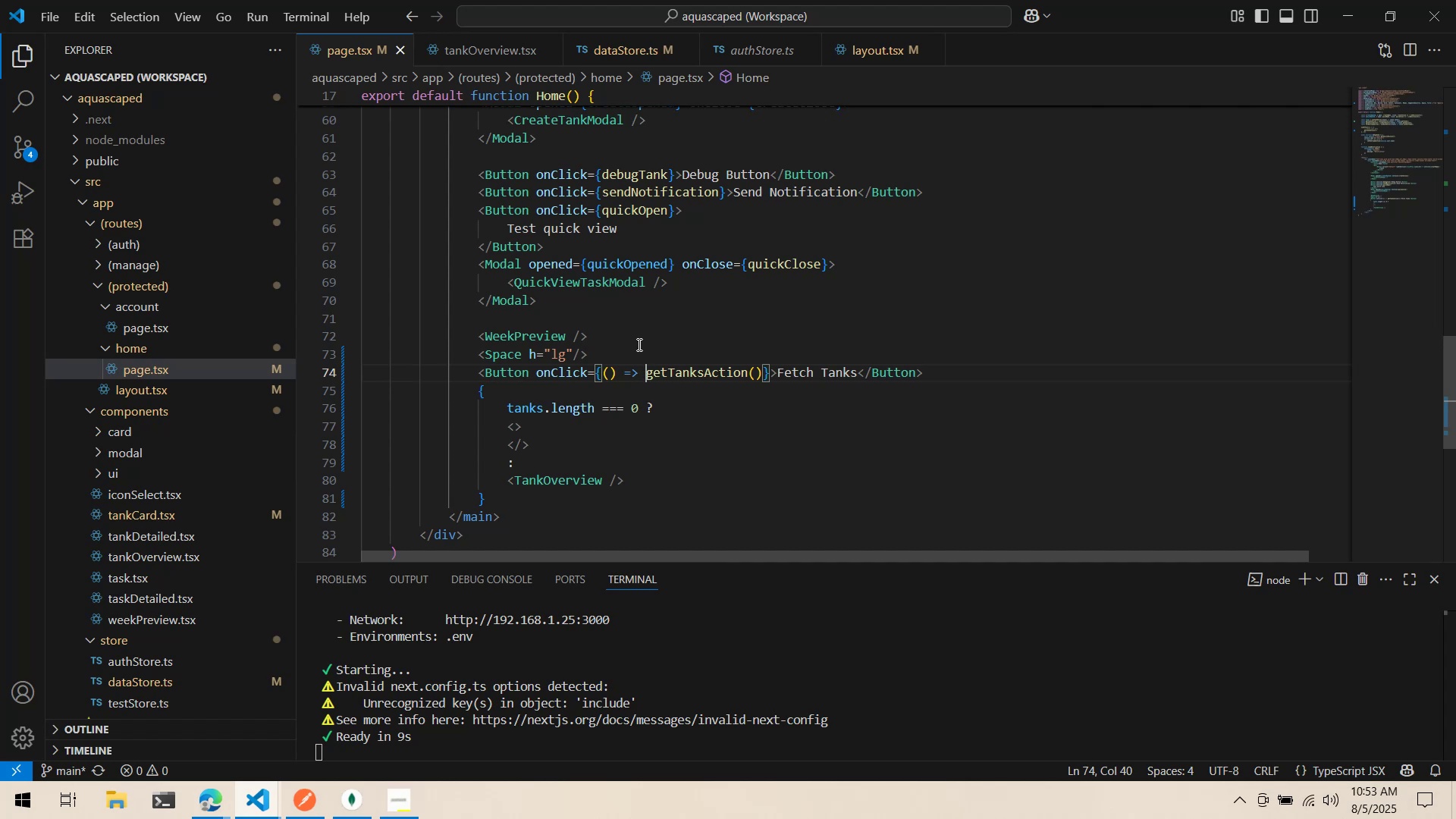 
wait(54.33)
 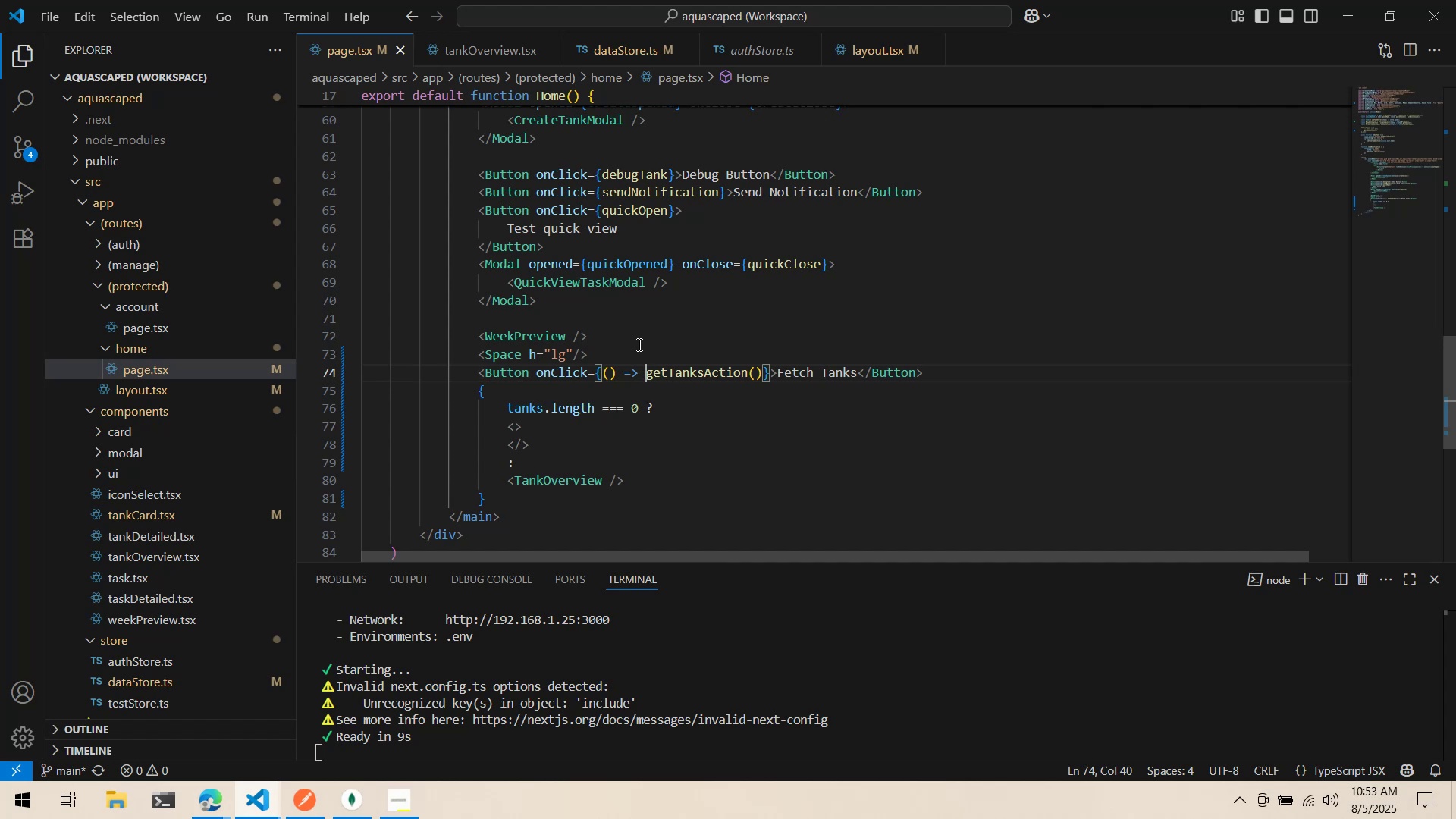 
left_click([764, 378])
 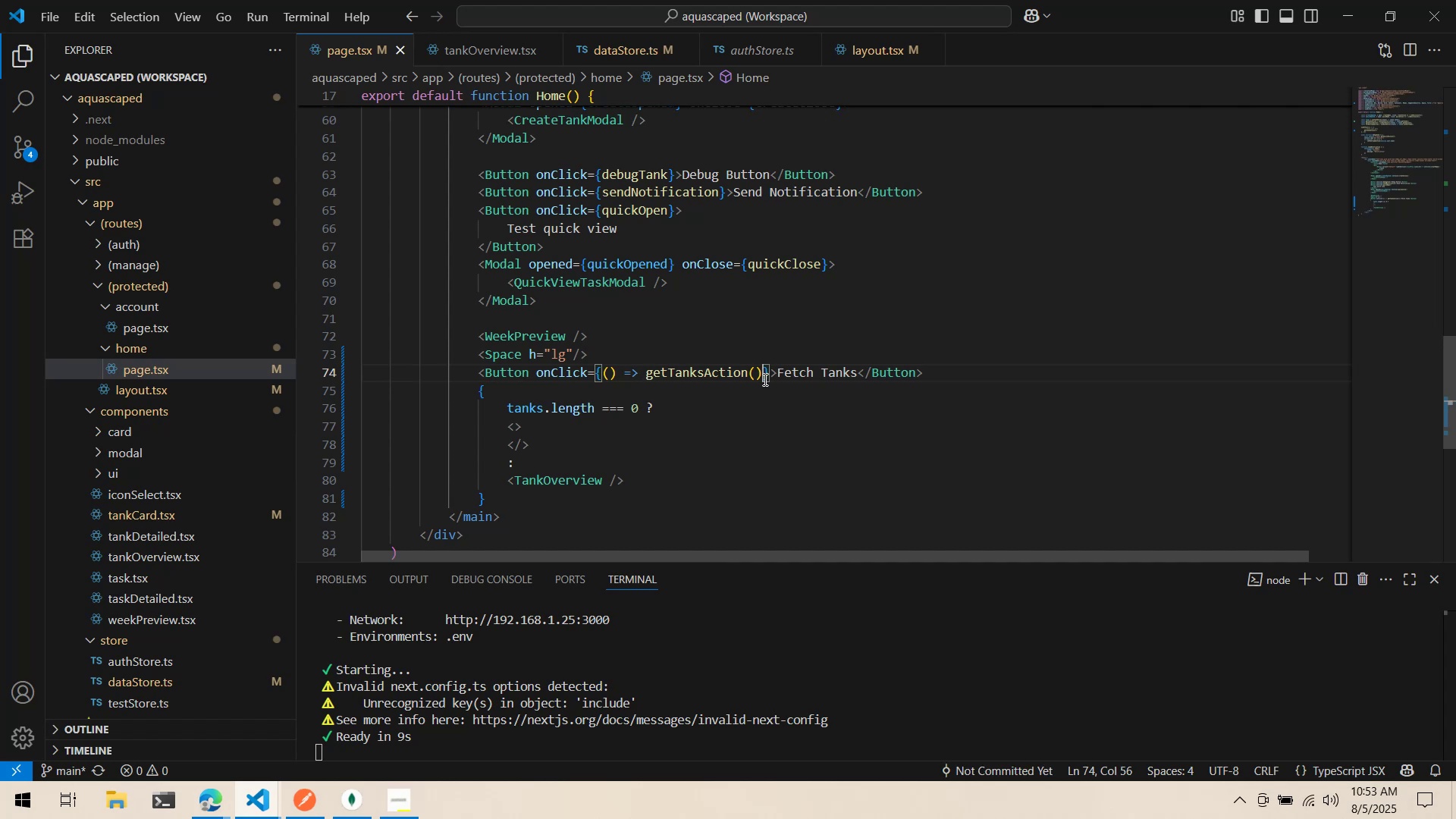 
key(Alt+AltLeft)
 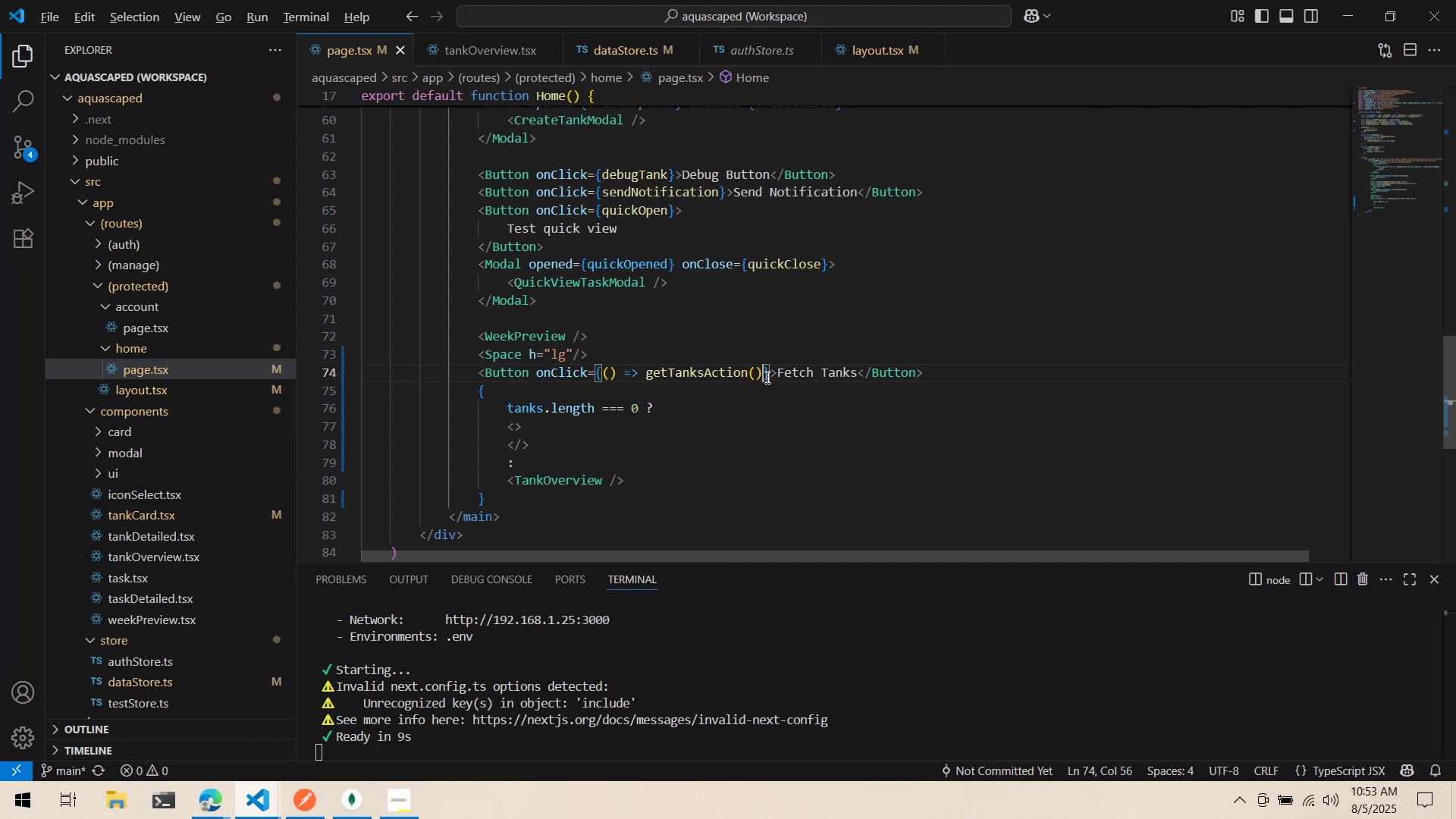 
key(Alt+Tab)
 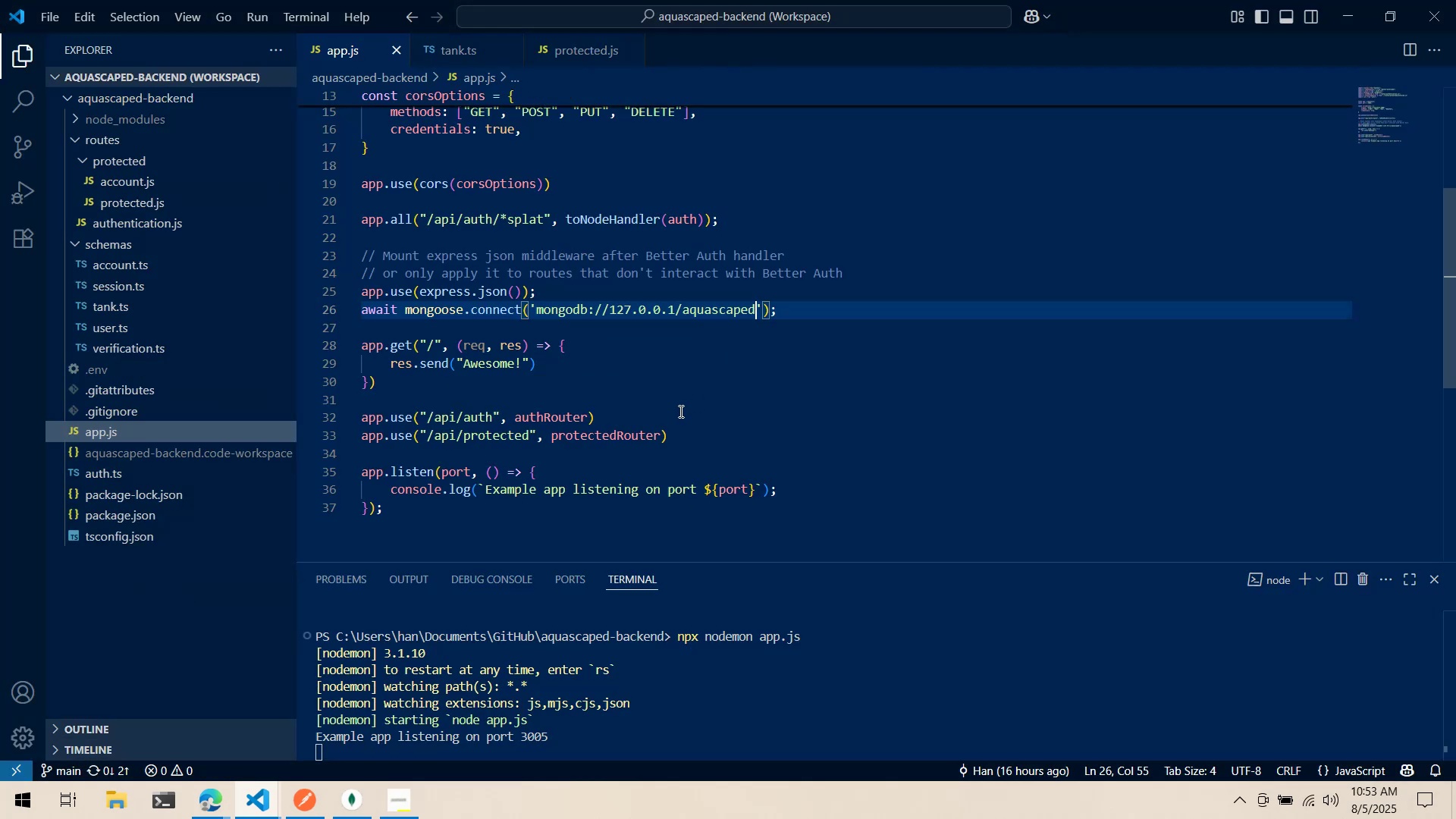 
key(Alt+AltLeft)
 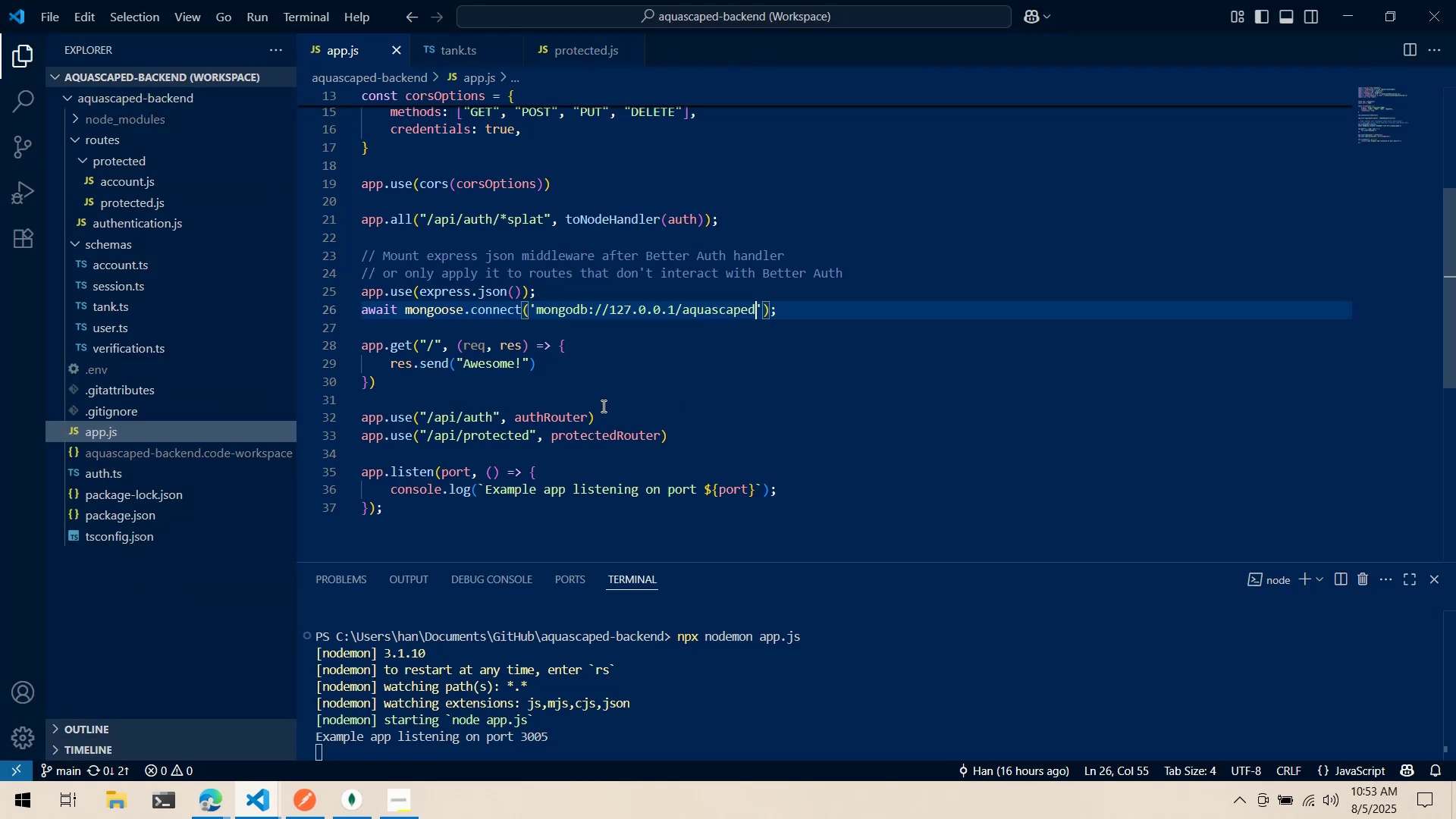 
key(Alt+Tab)
 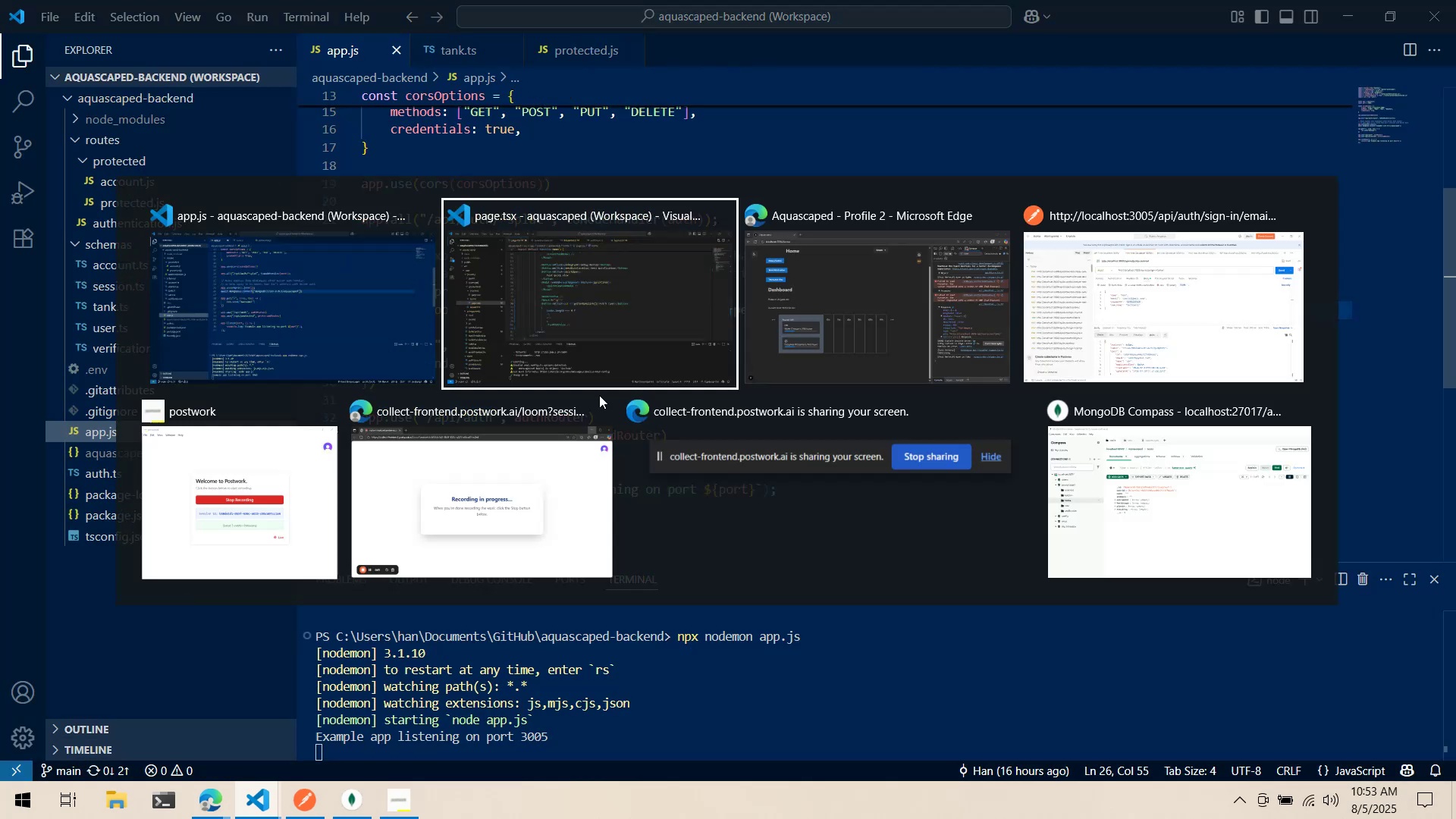 
key(Alt+Tab)
 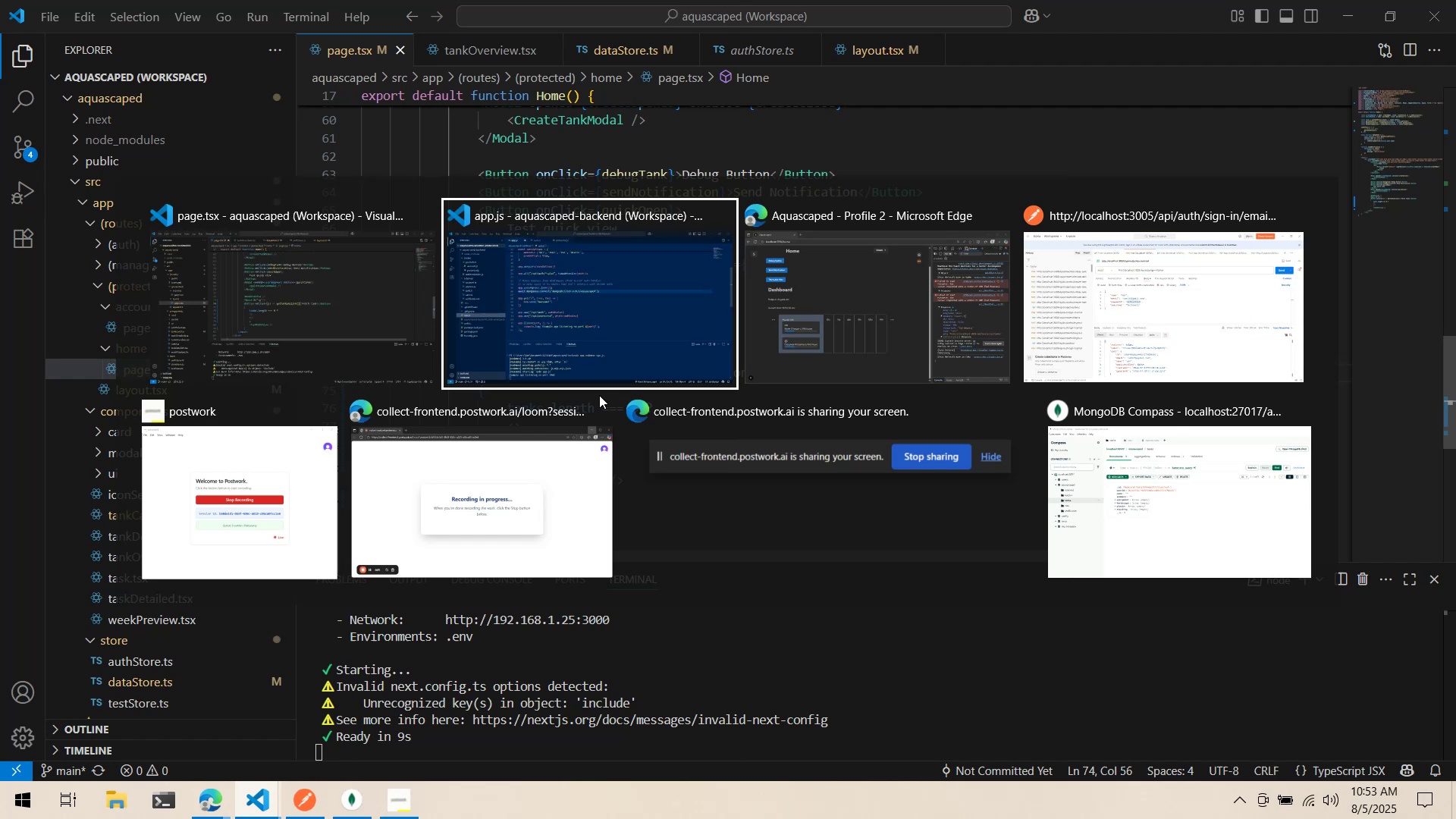 
key(Alt+Tab)
 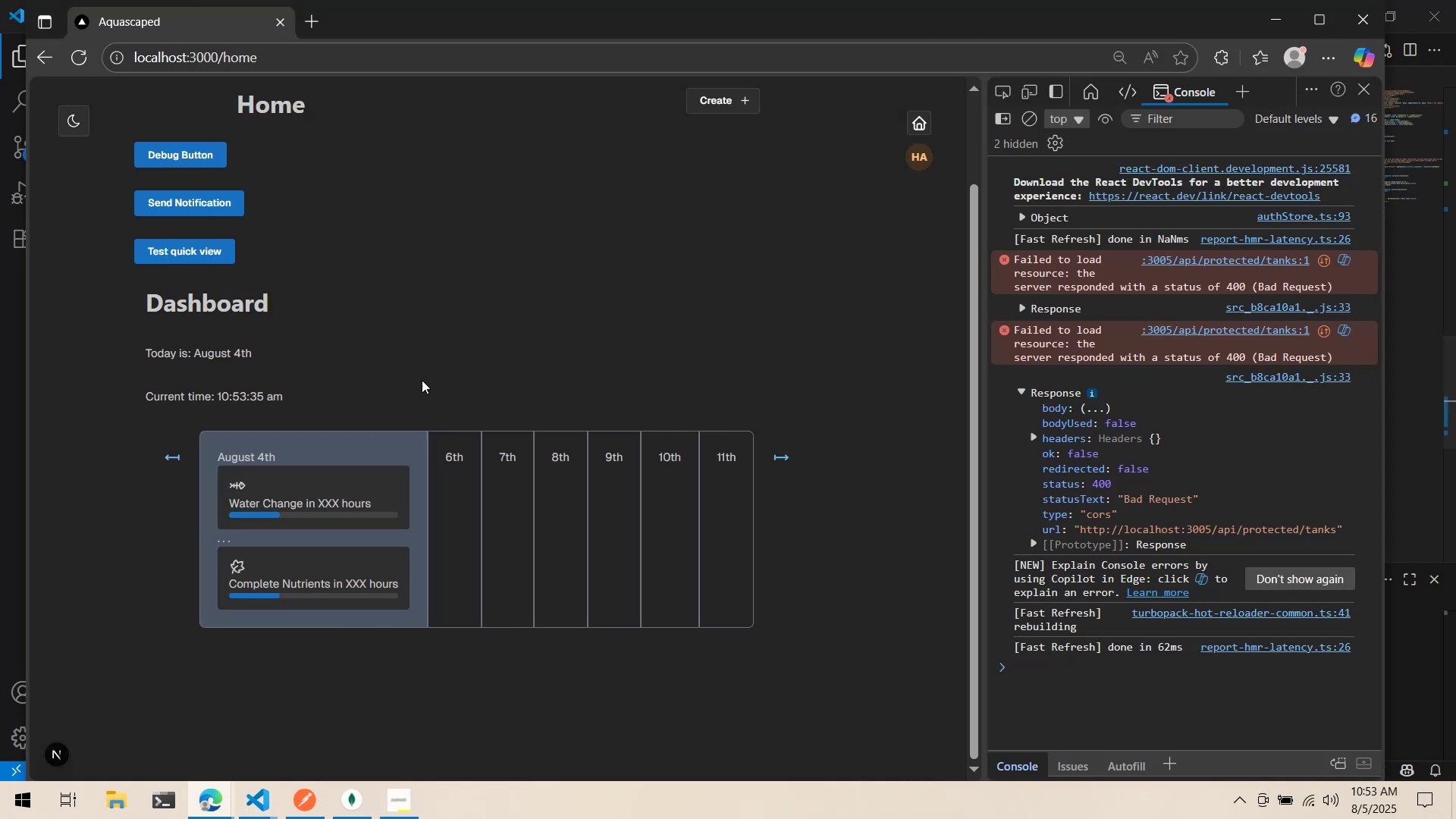 
scroll: coordinate [321, 407], scroll_direction: down, amount: 2.0
 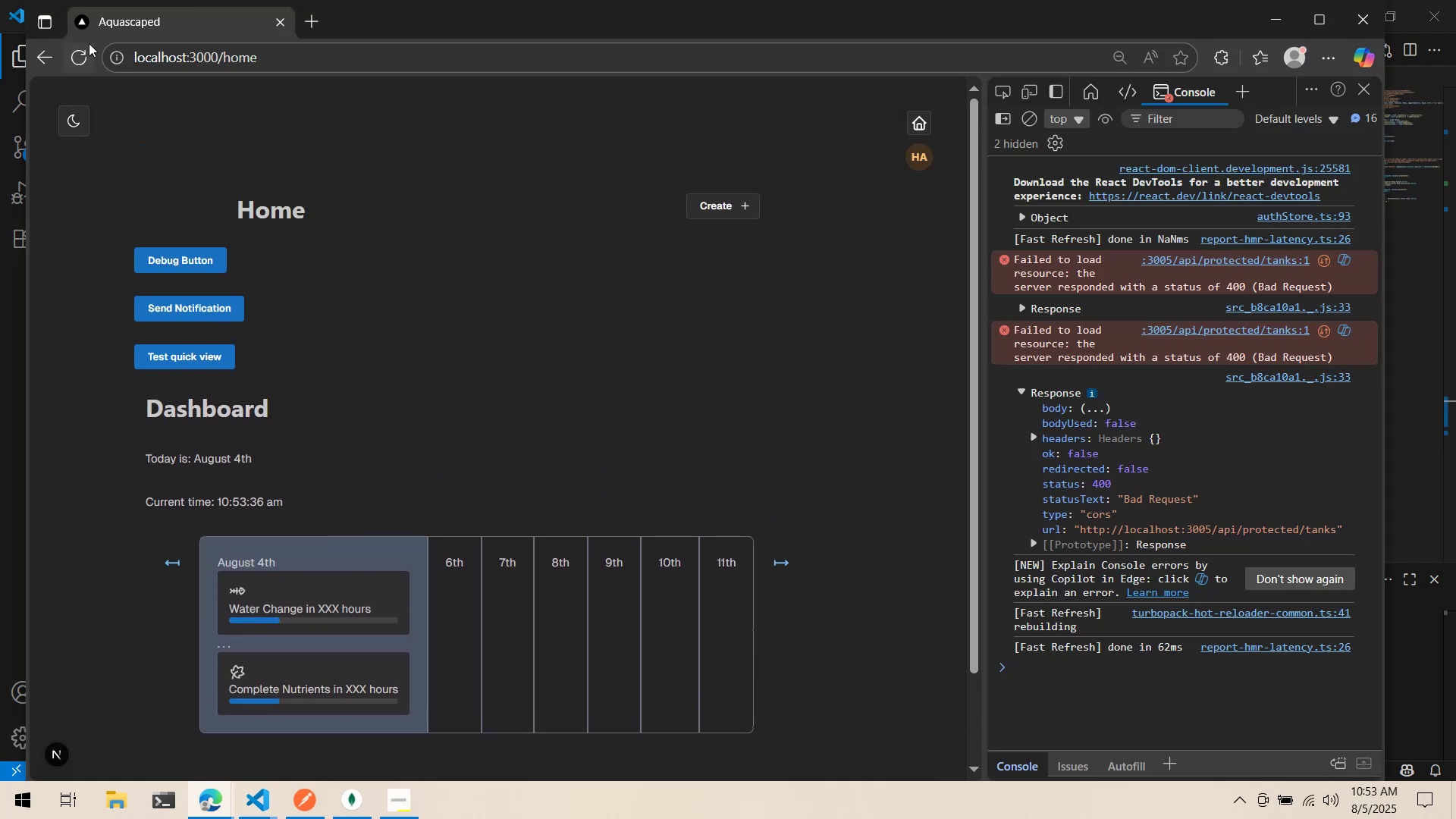 
left_click([87, 46])
 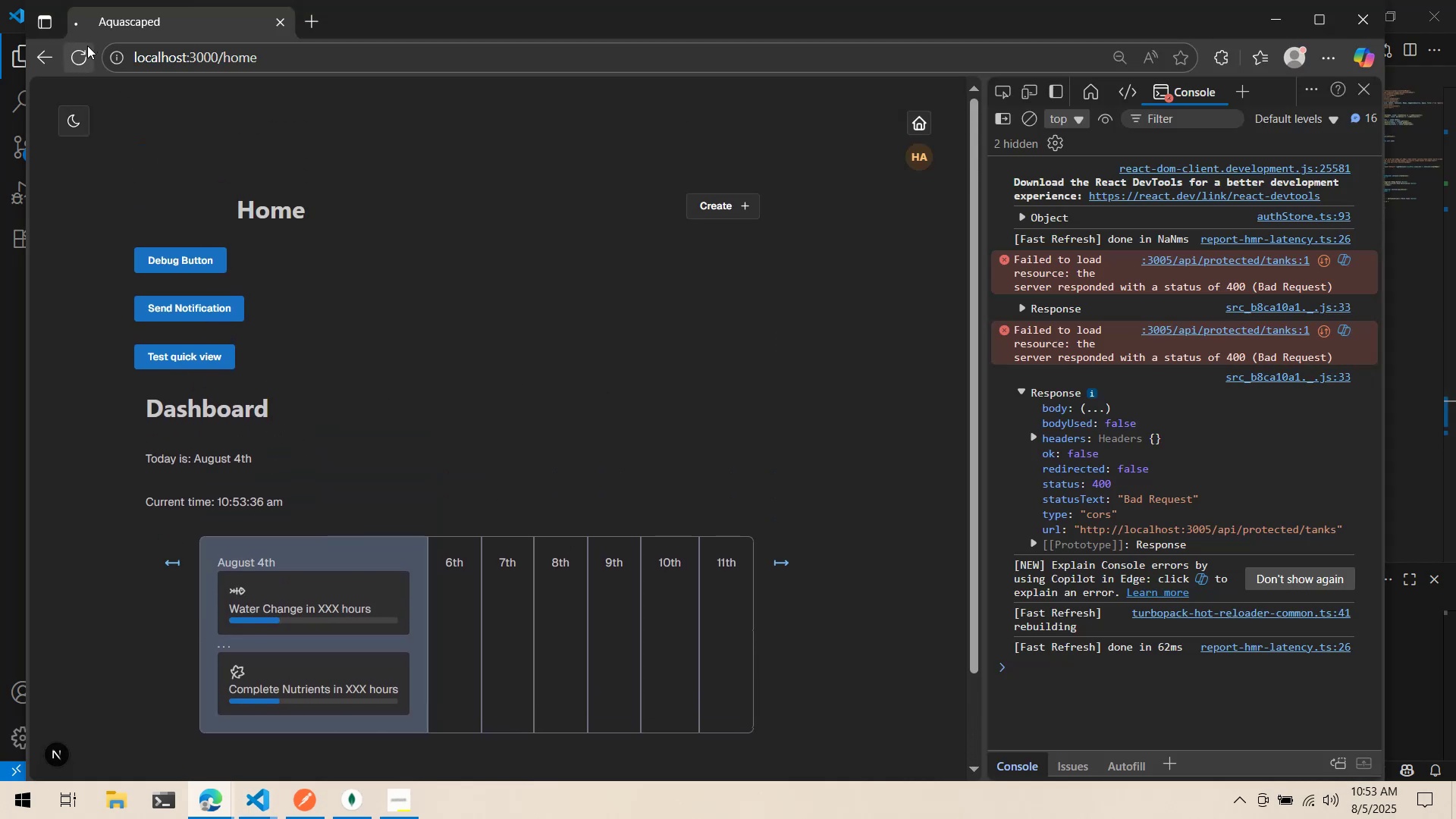 
key(Alt+AltLeft)
 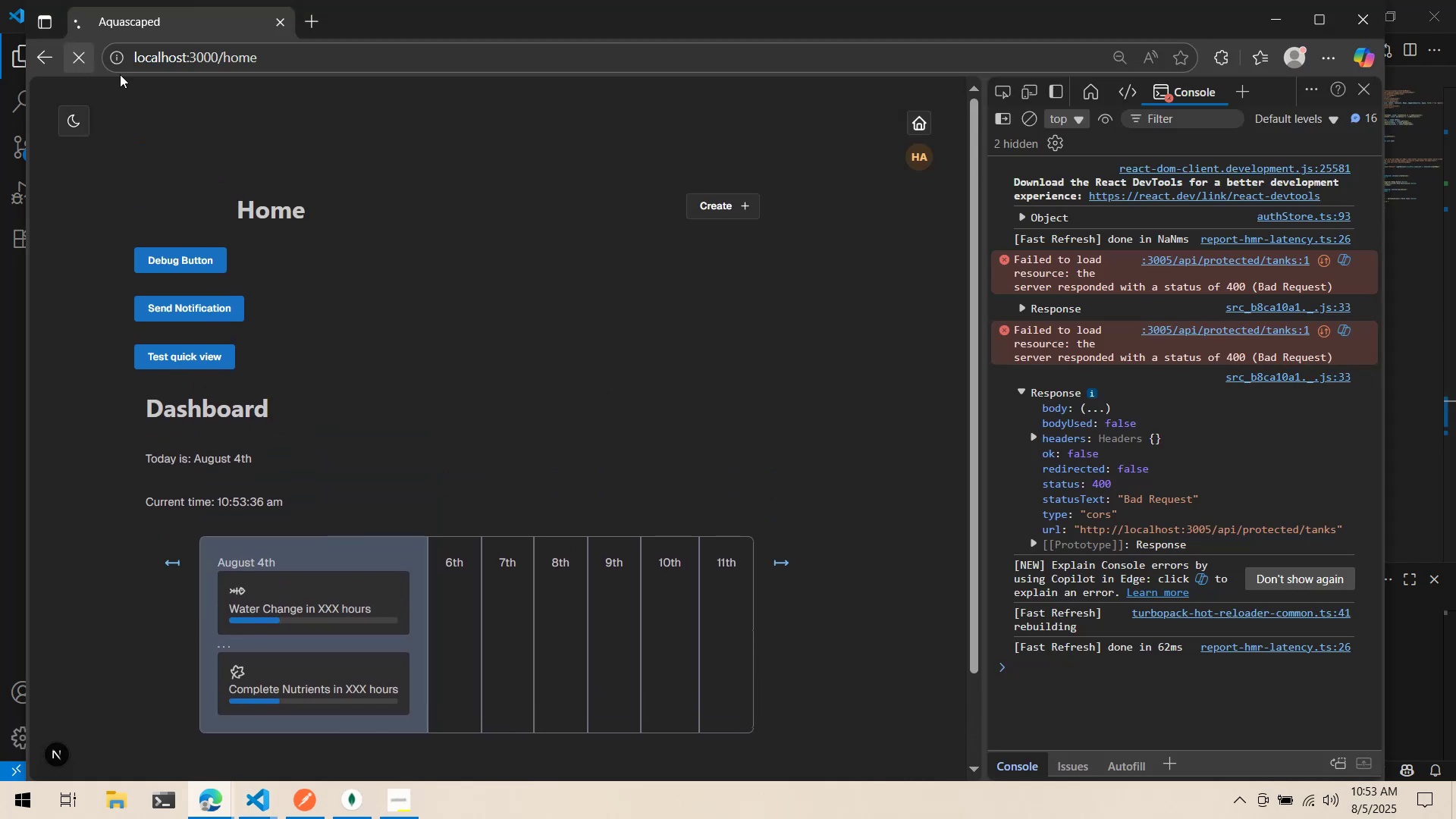 
key(Alt+Tab)
 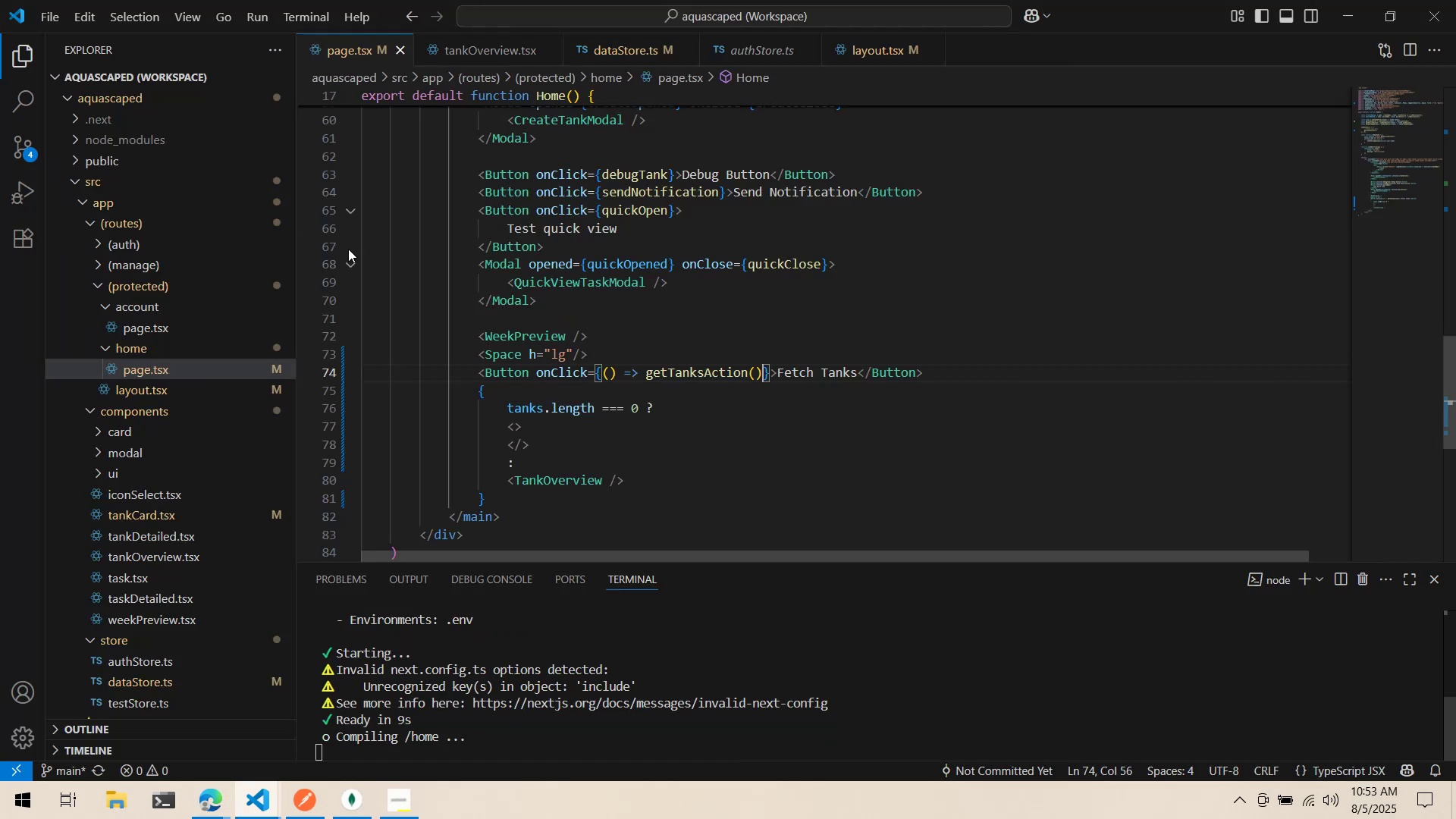 
key(Alt+Tab)
 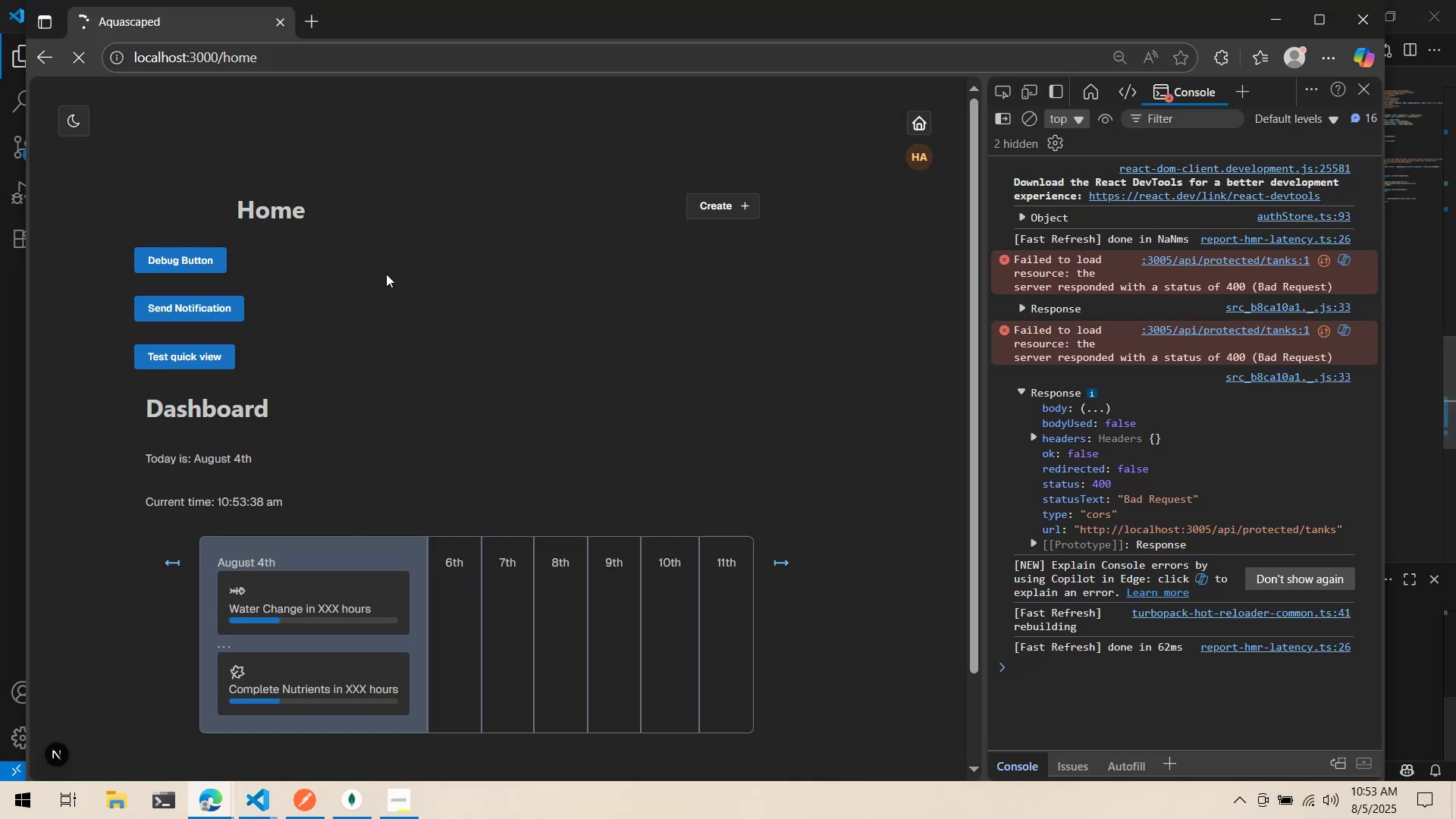 
scroll: coordinate [404, 292], scroll_direction: down, amount: 7.0
 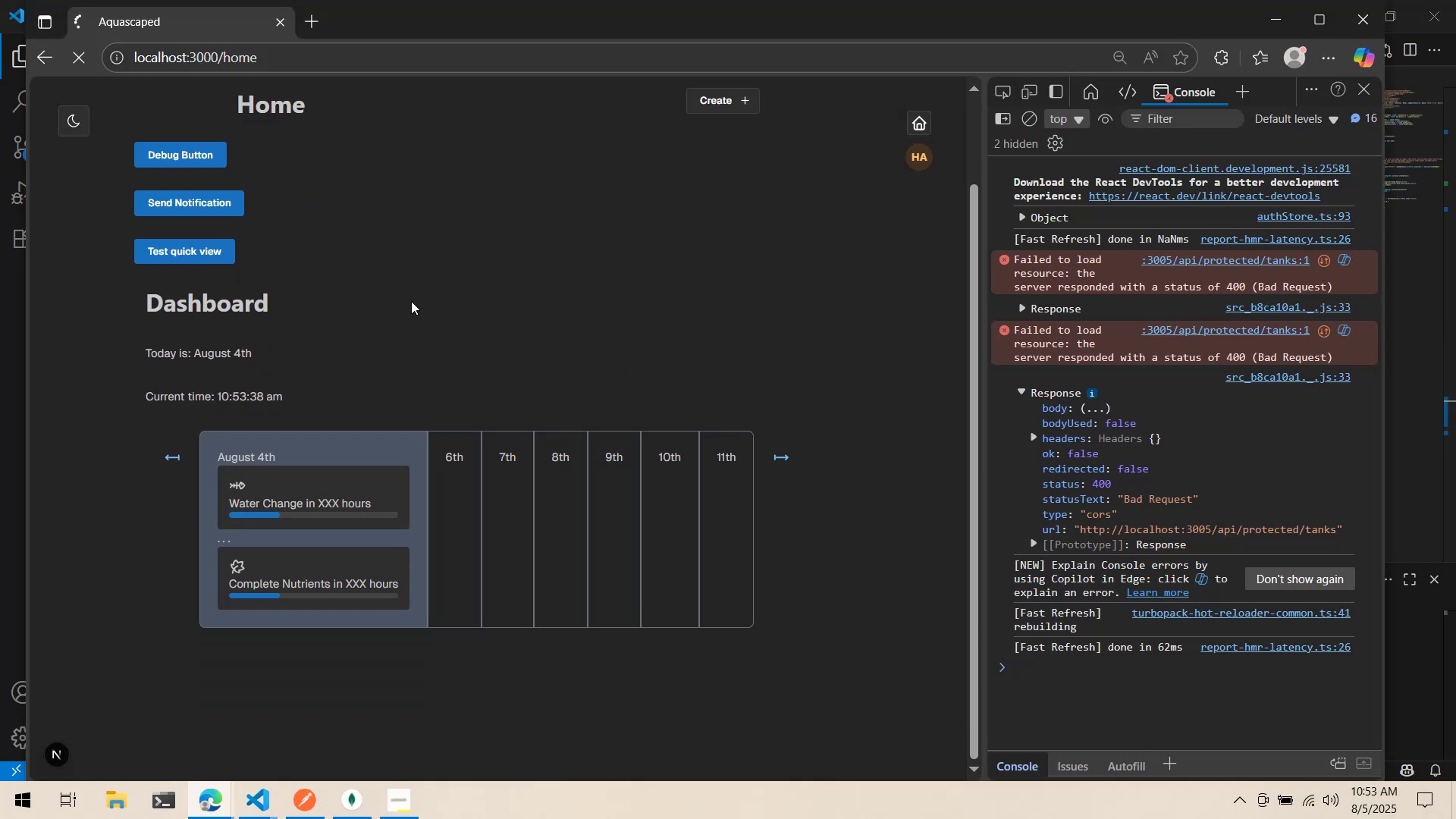 
key(Alt+AltLeft)
 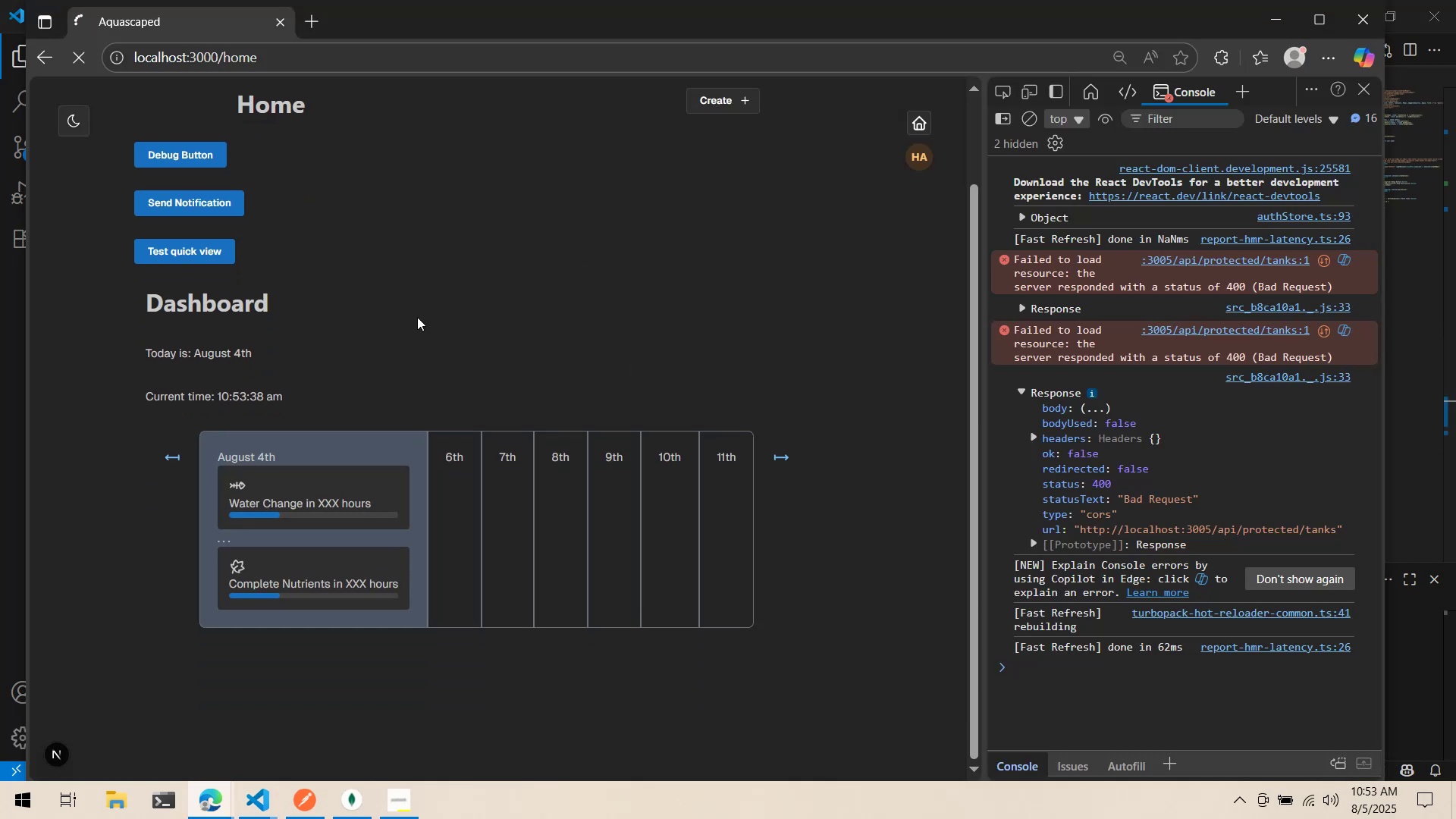 
key(Alt+Tab)
 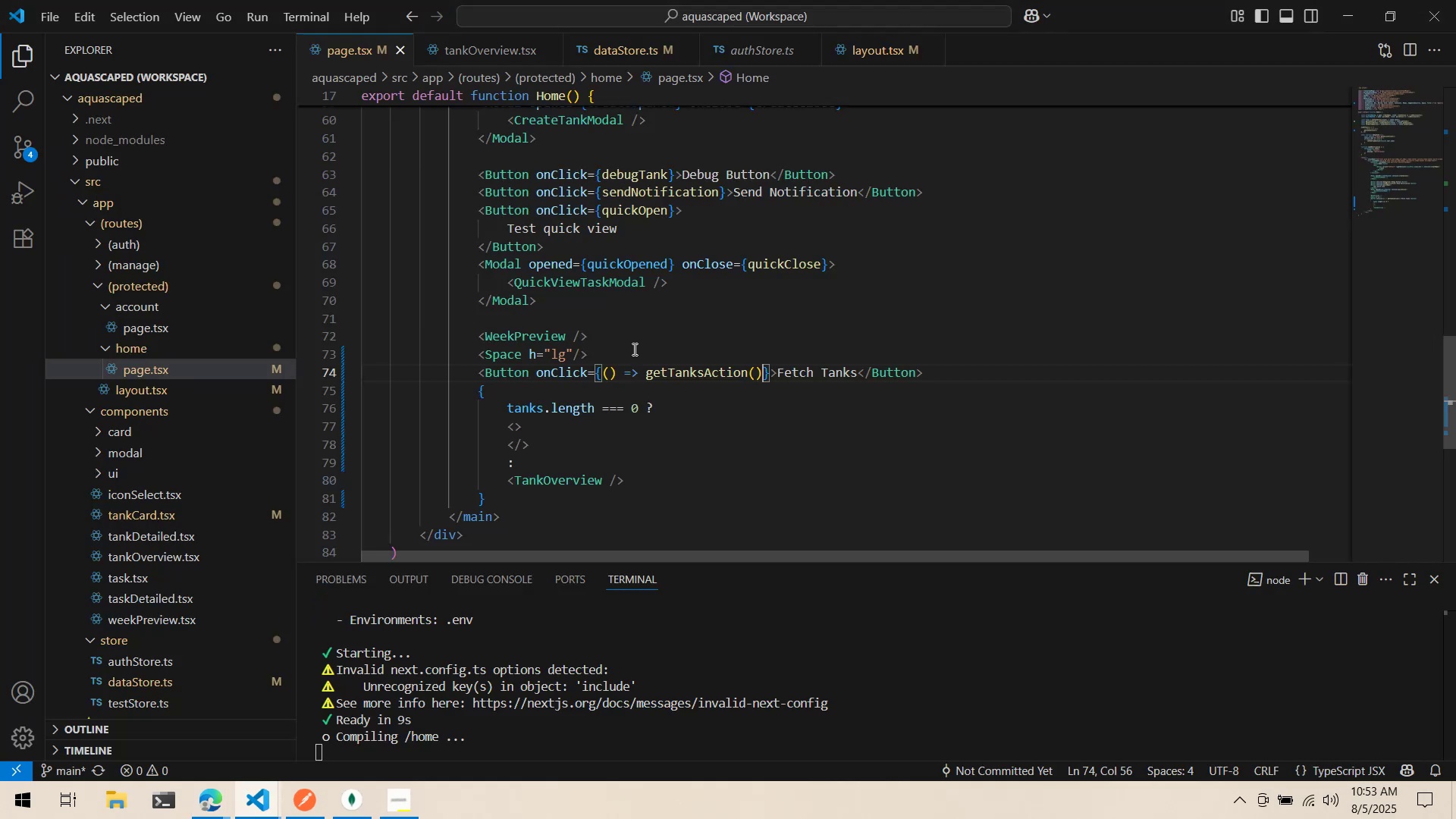 
left_click([648, 353])
 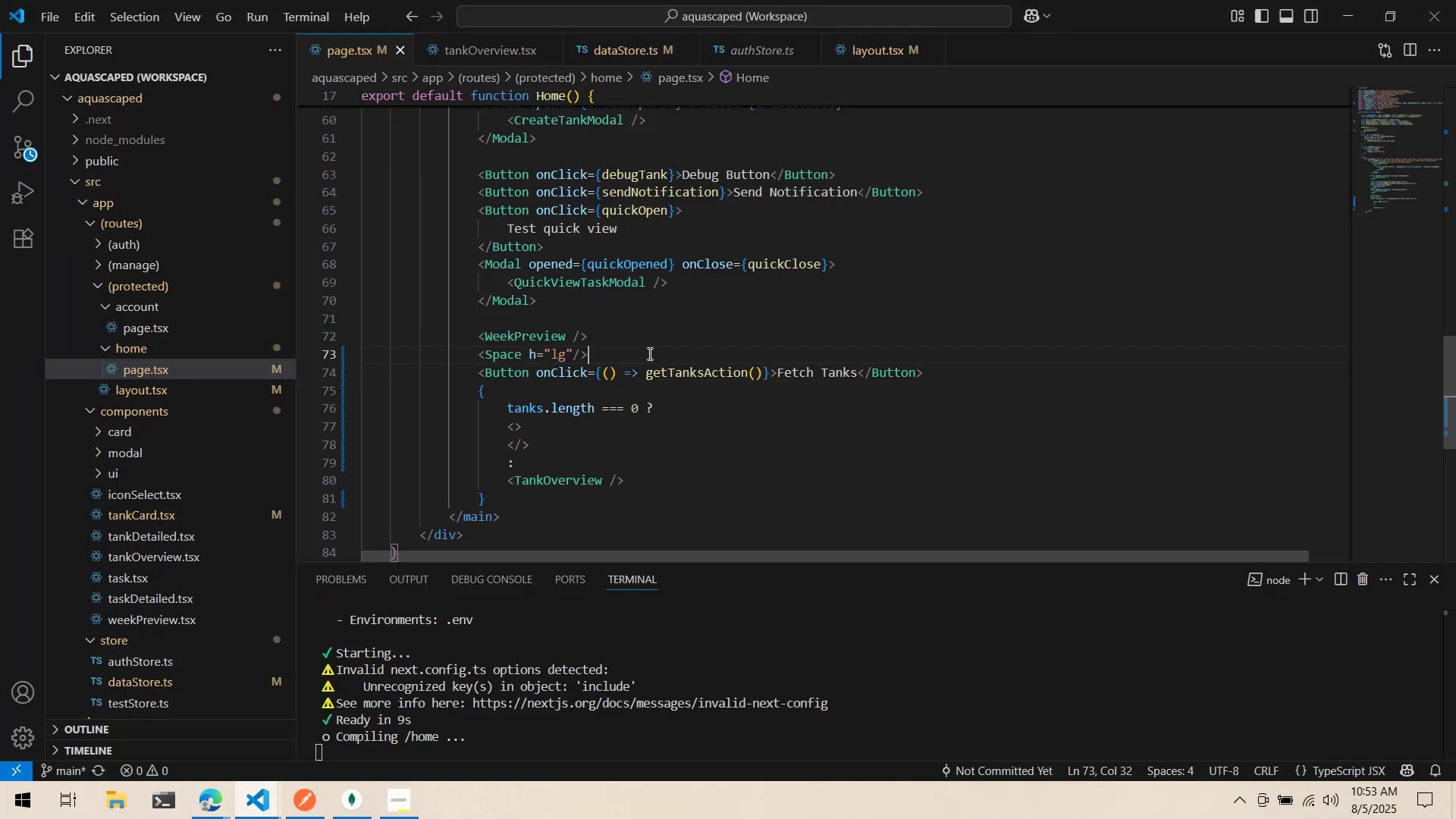 
key(Control+ControlLeft)
 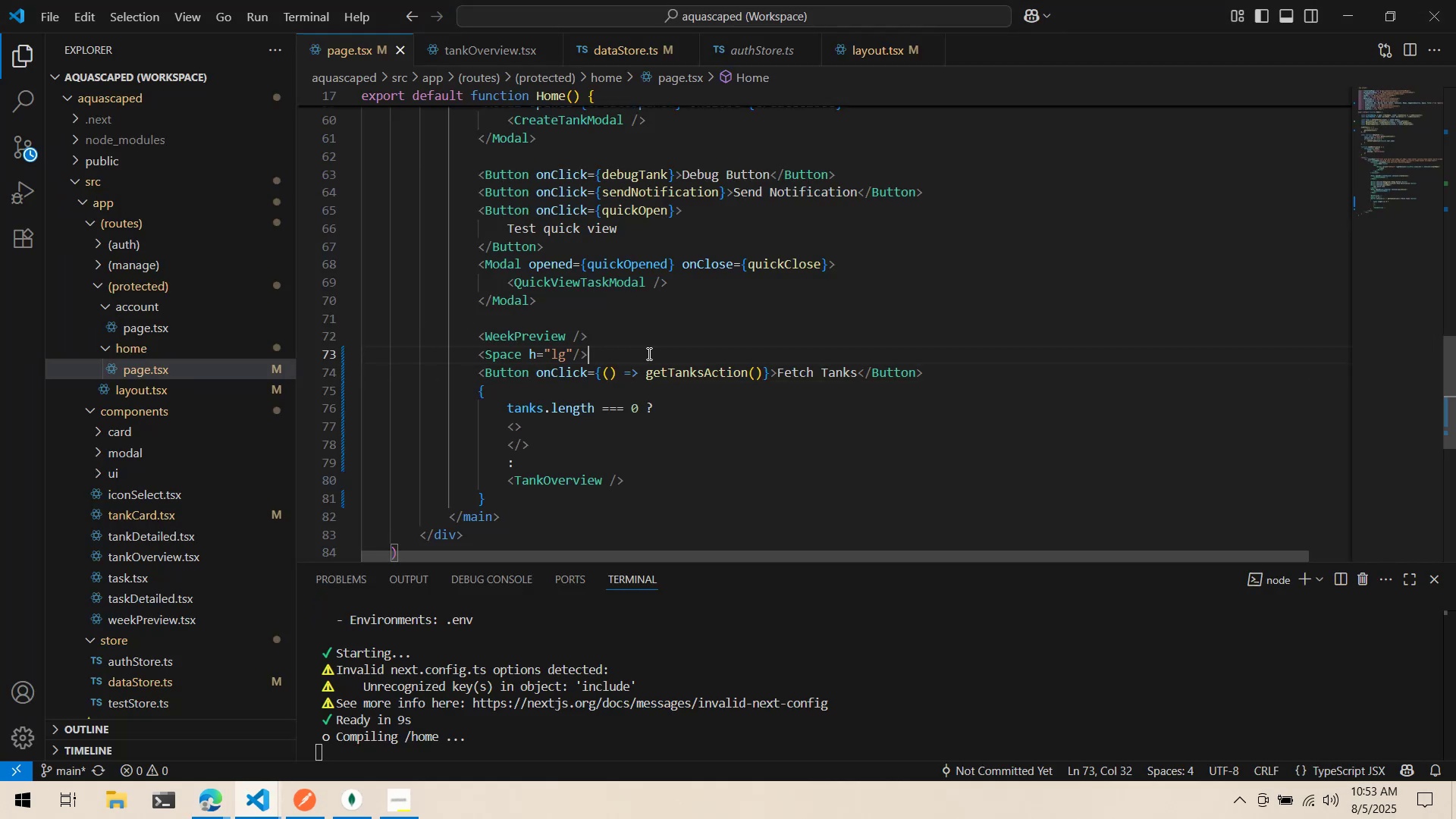 
key(Control+S)
 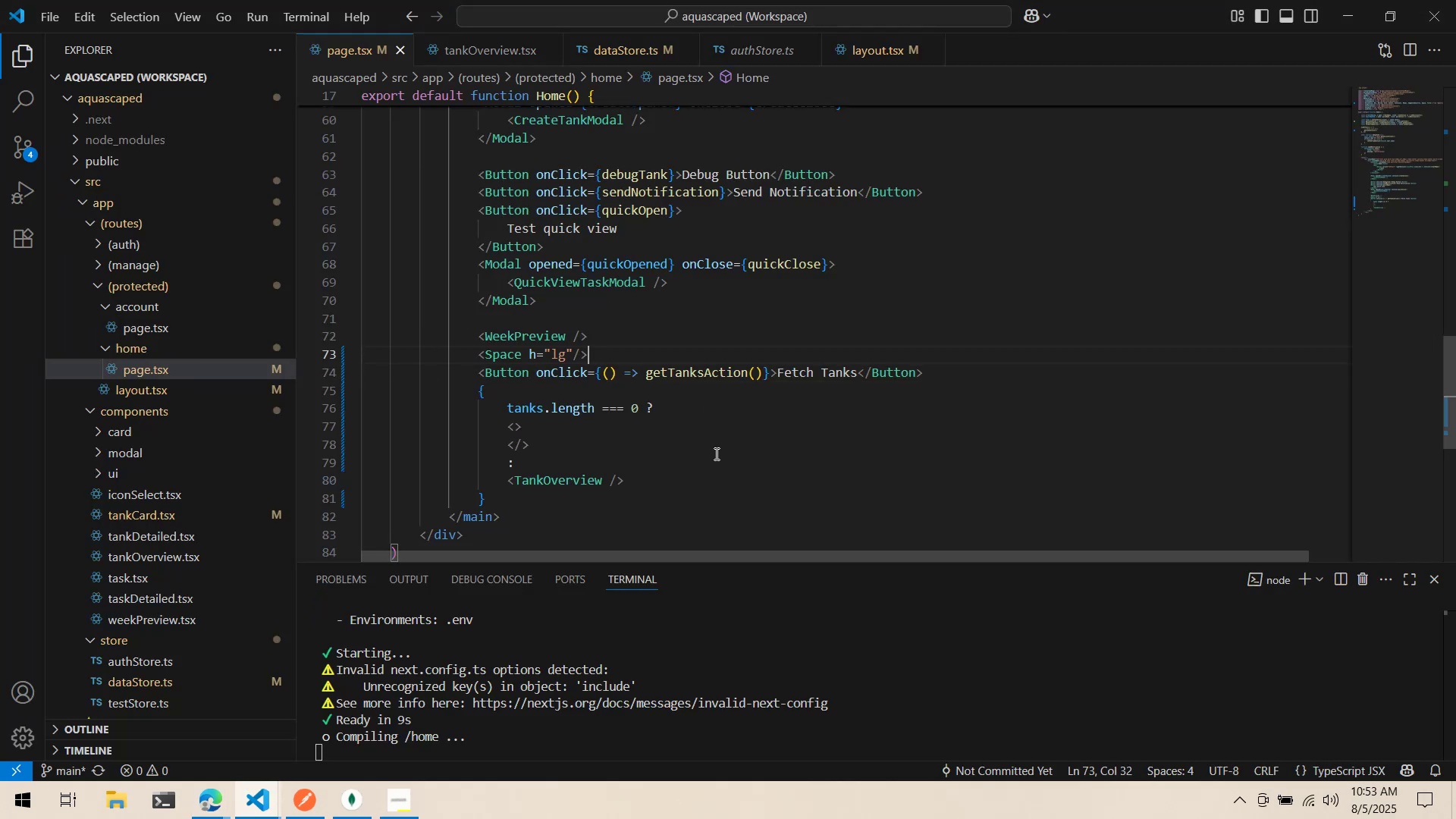 
key(Alt+AltLeft)
 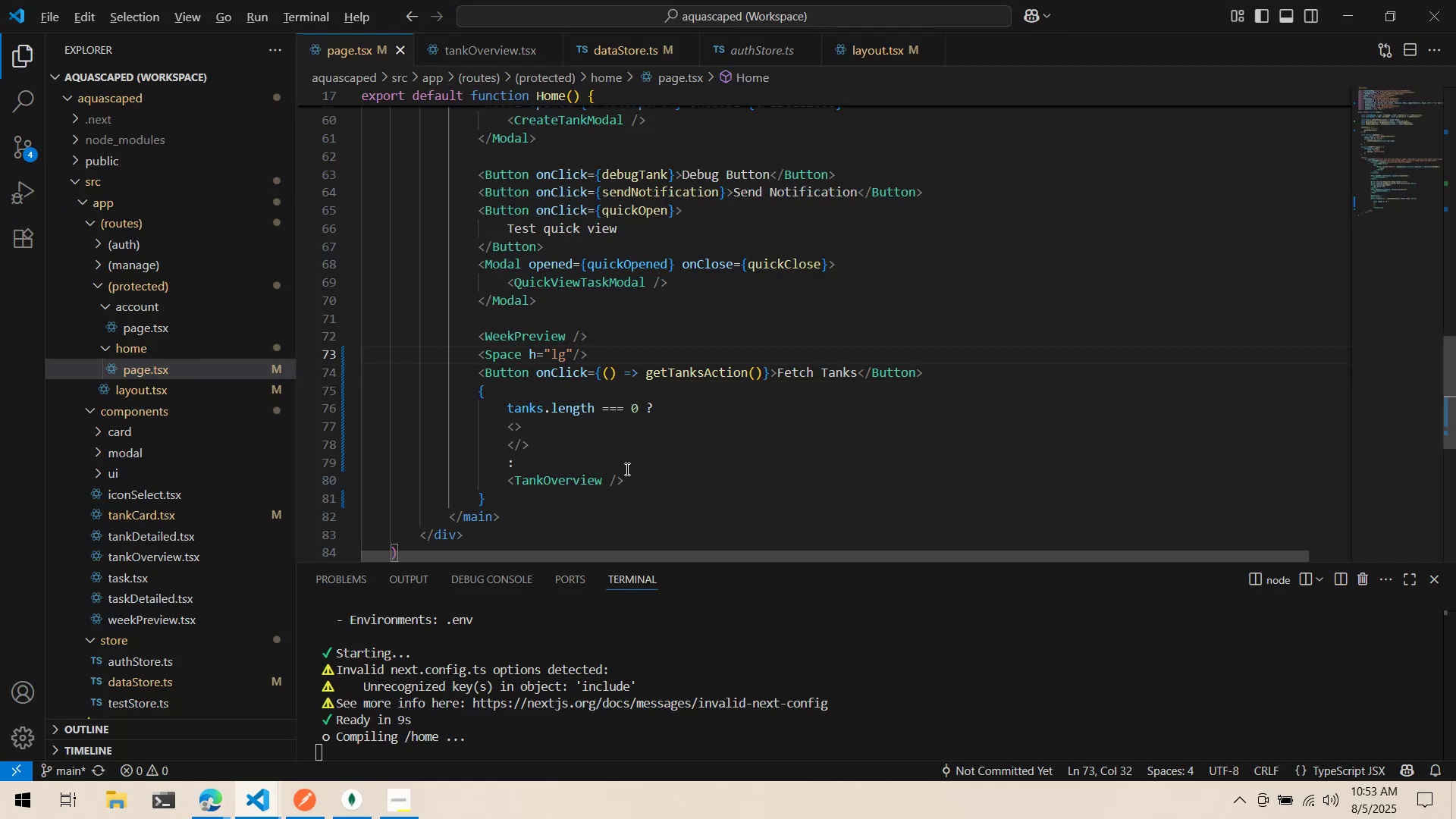 
key(Alt+Tab)
 